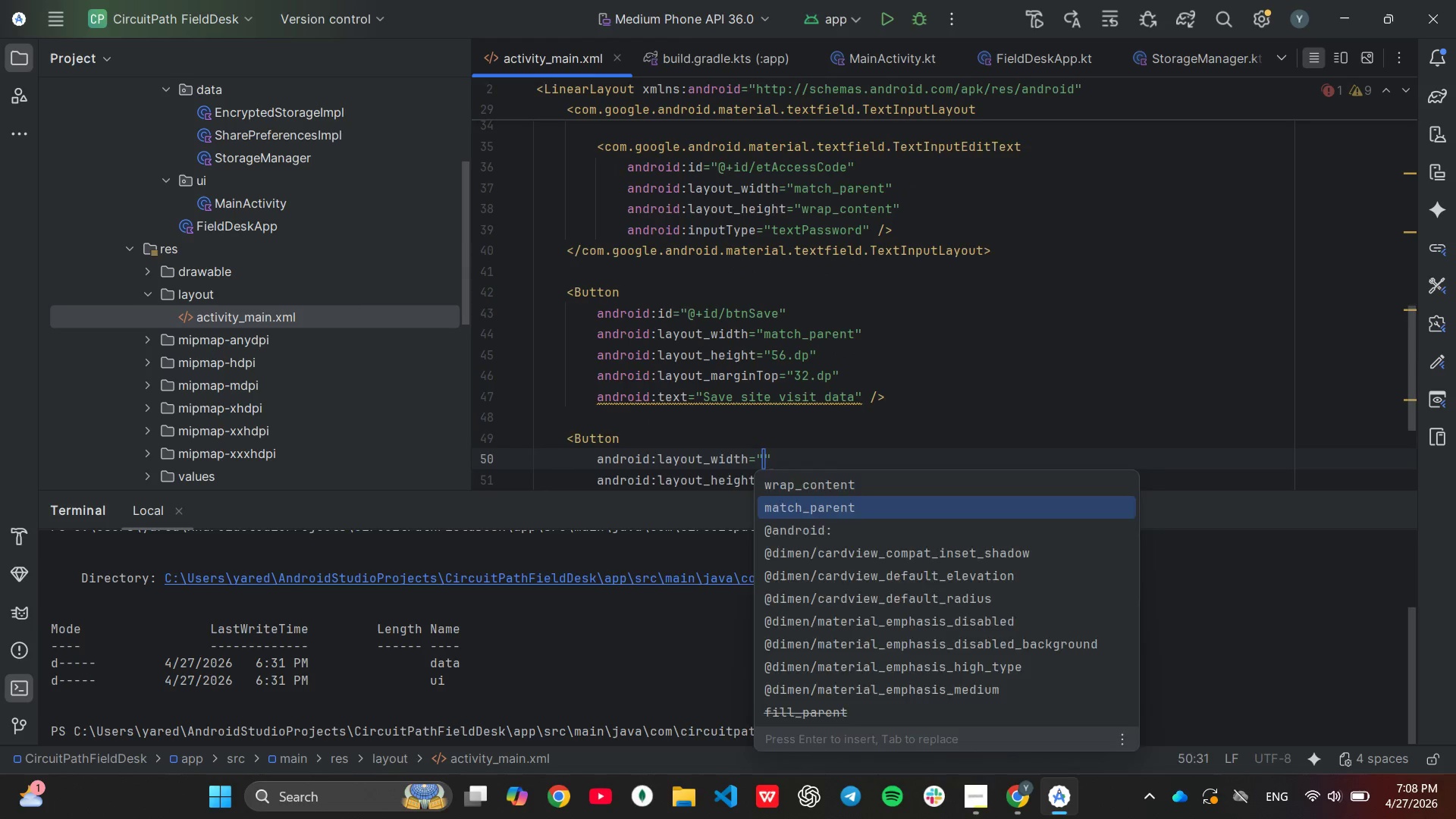 
key(Enter)
 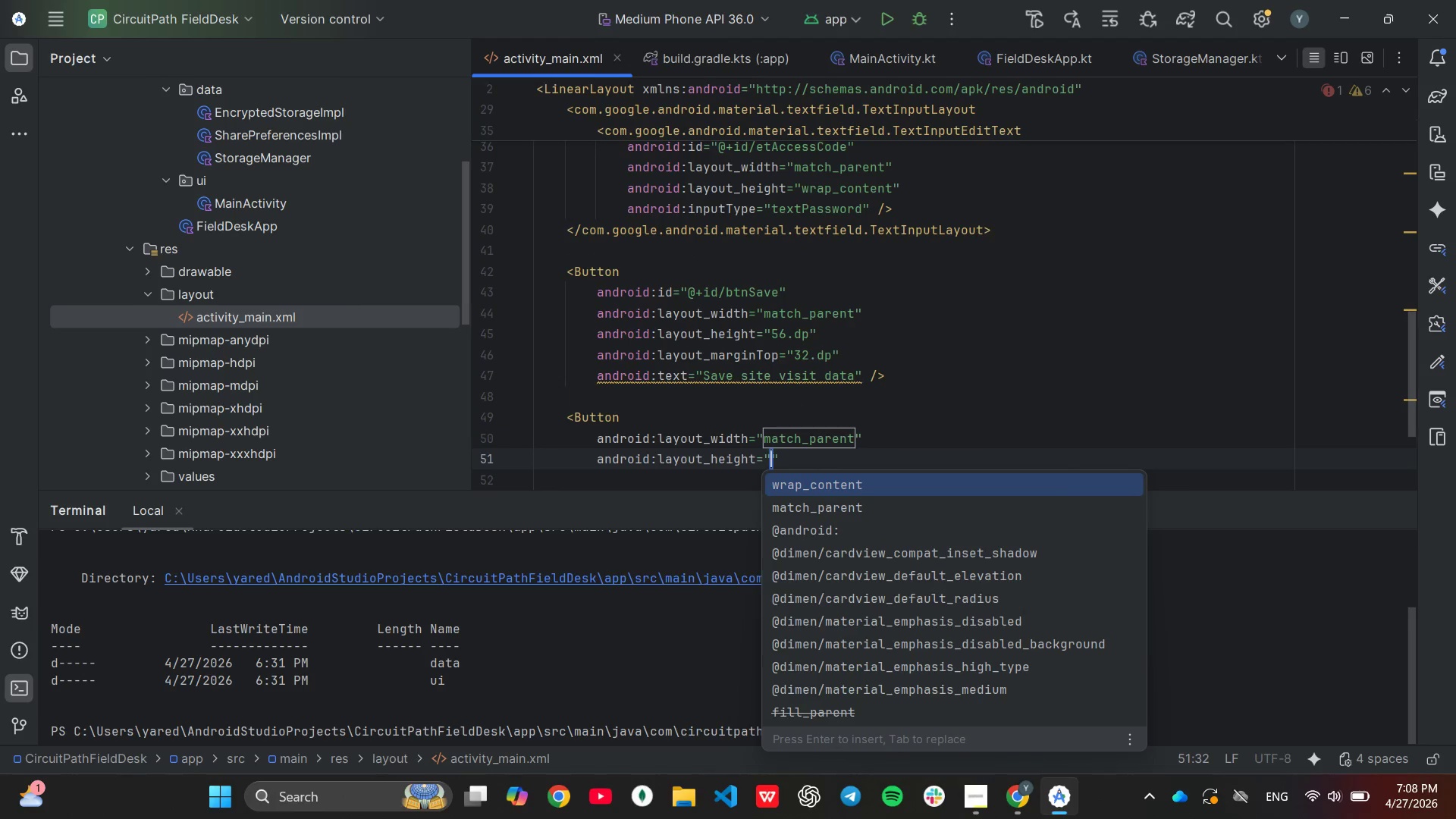 
type(56.)
 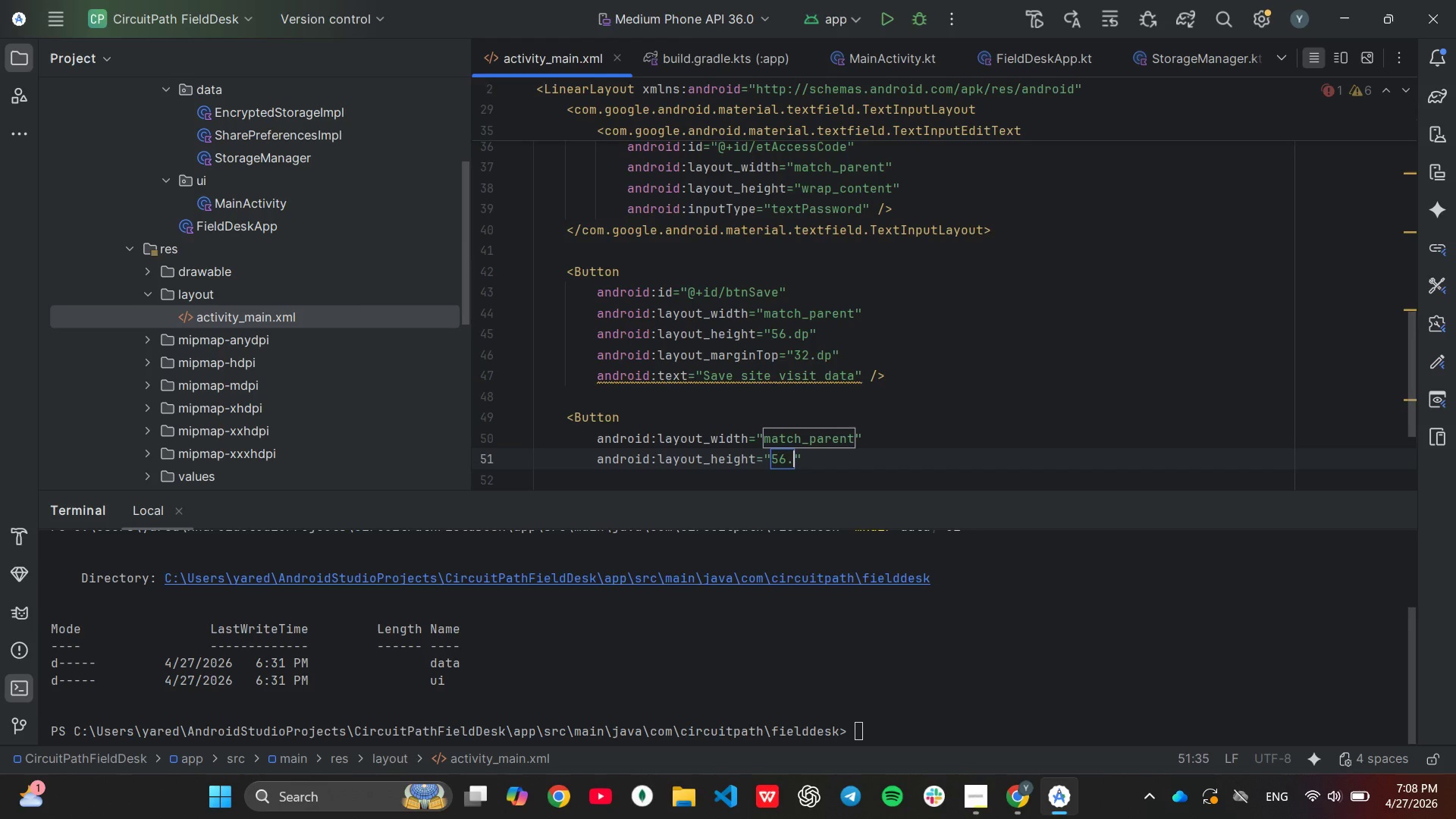 
key(Enter)
 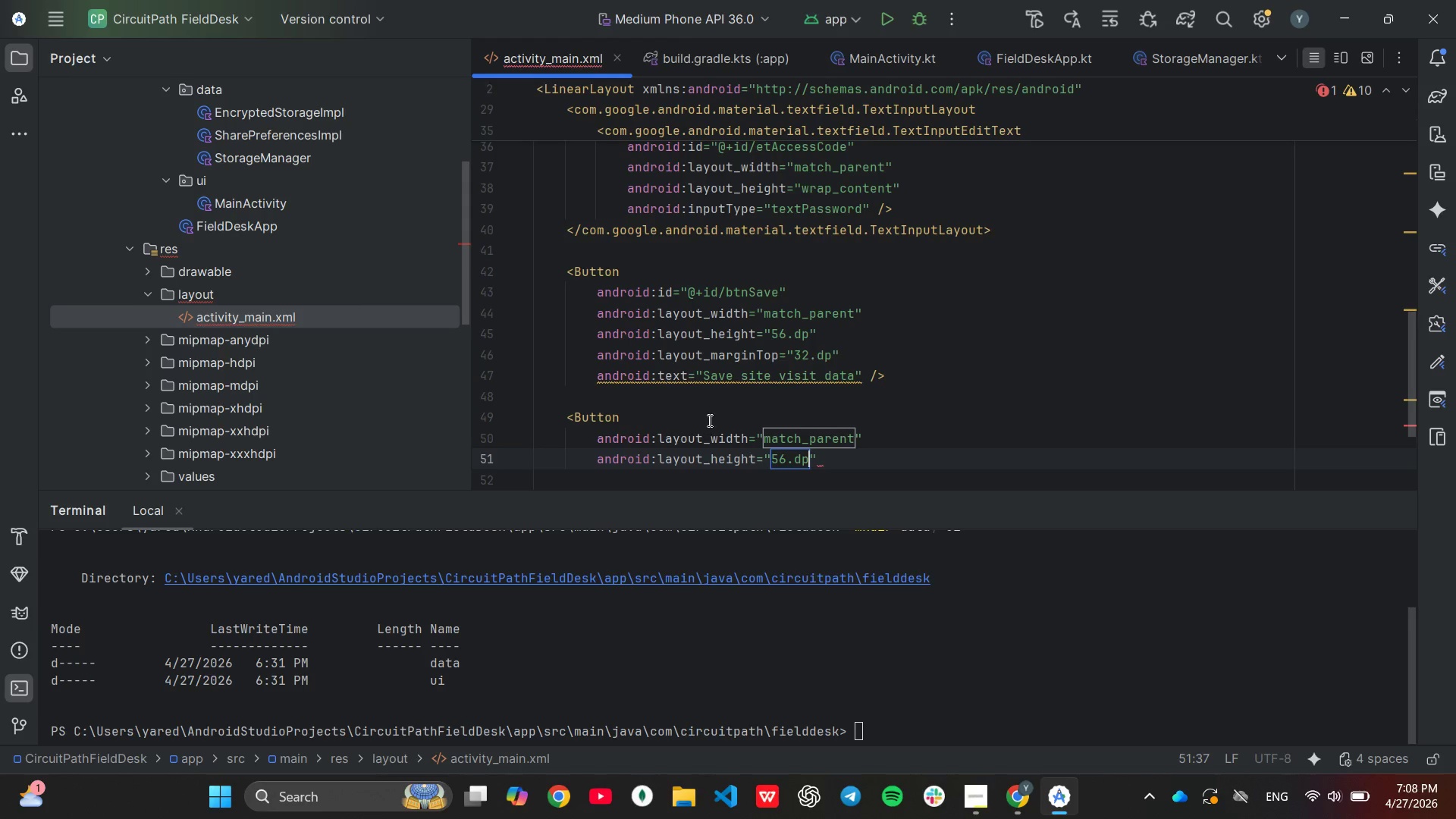 
key(Enter)
 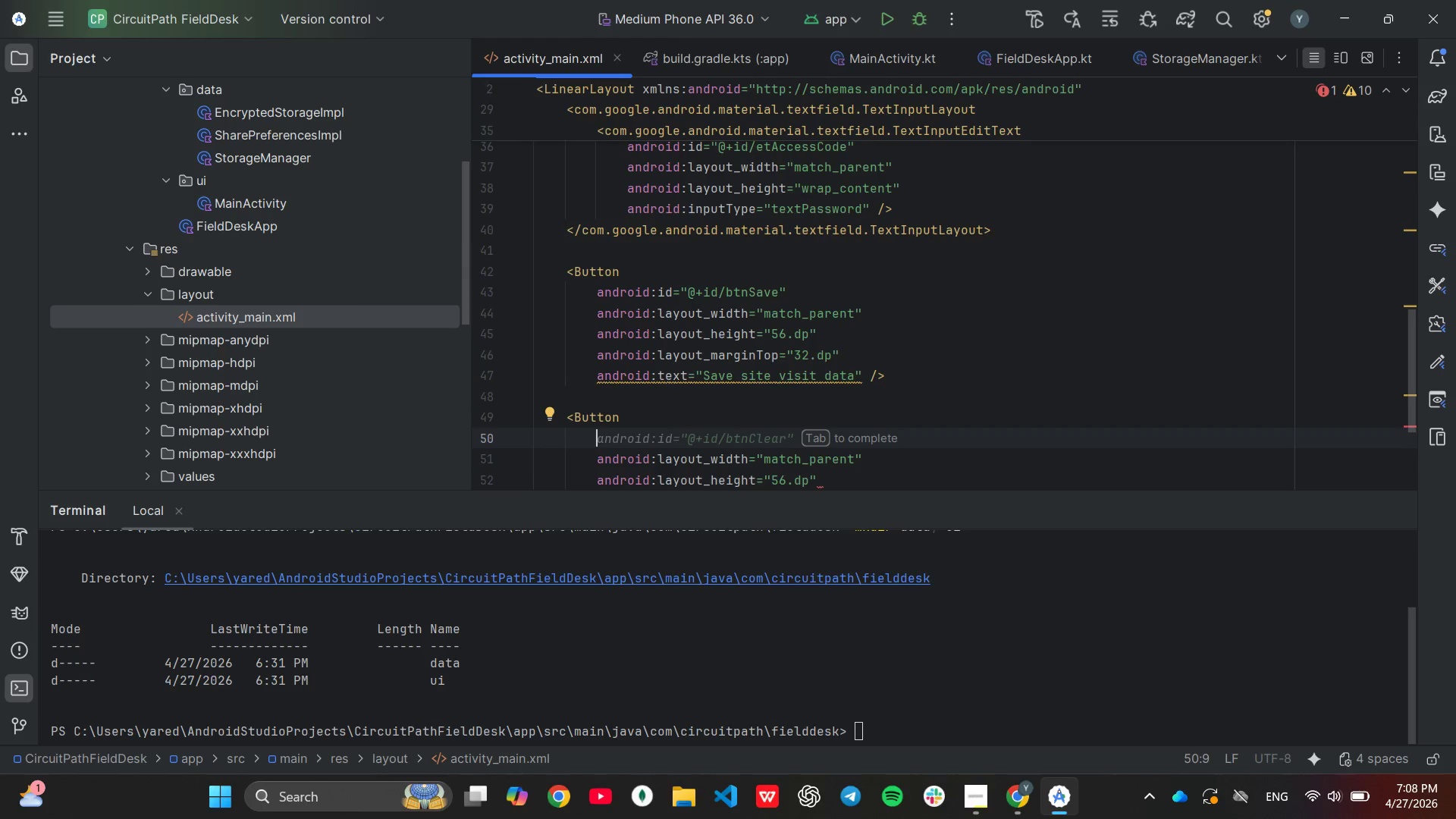 
type(an)
key(Tab)
 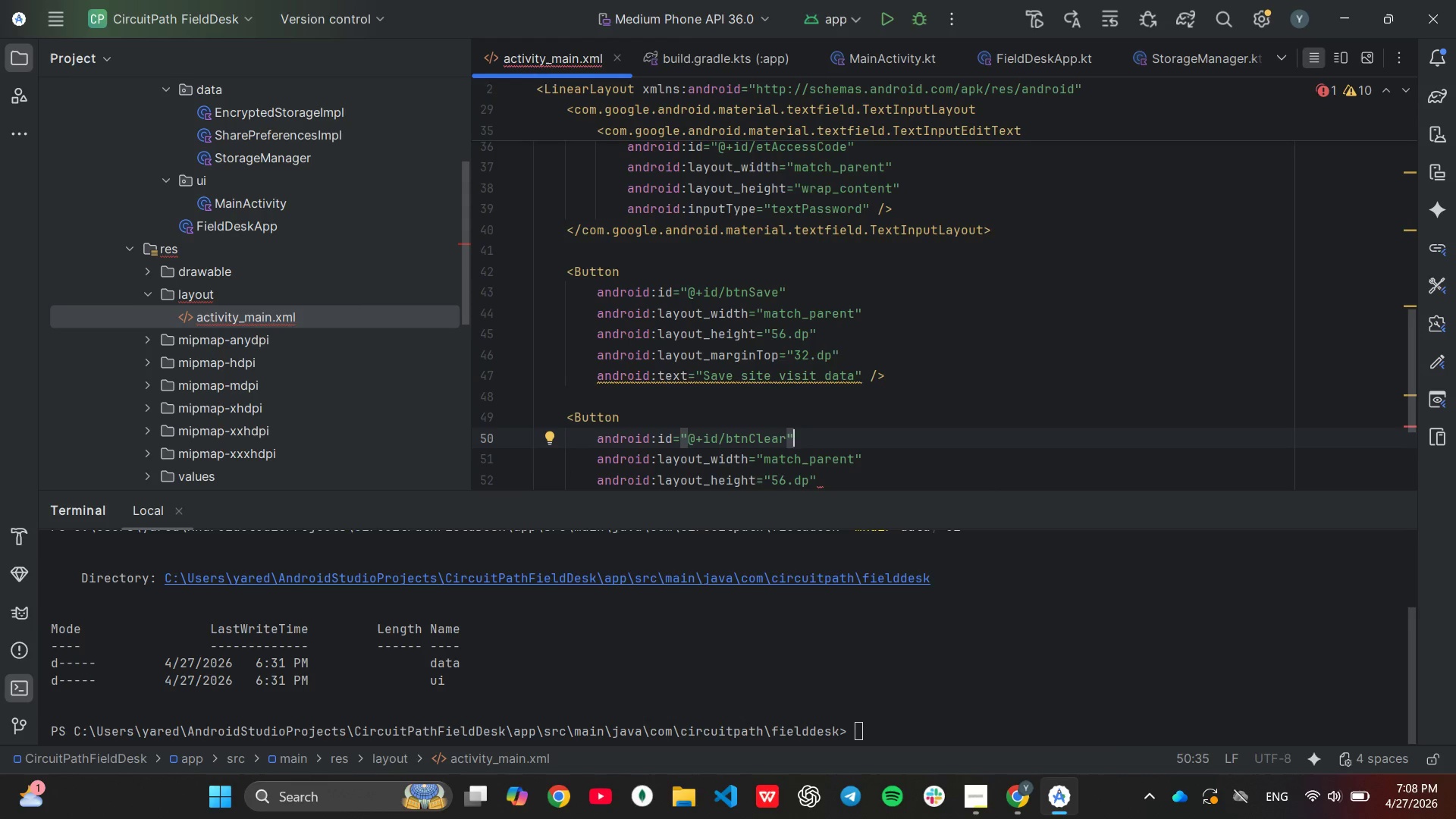 
key(ArrowLeft)
 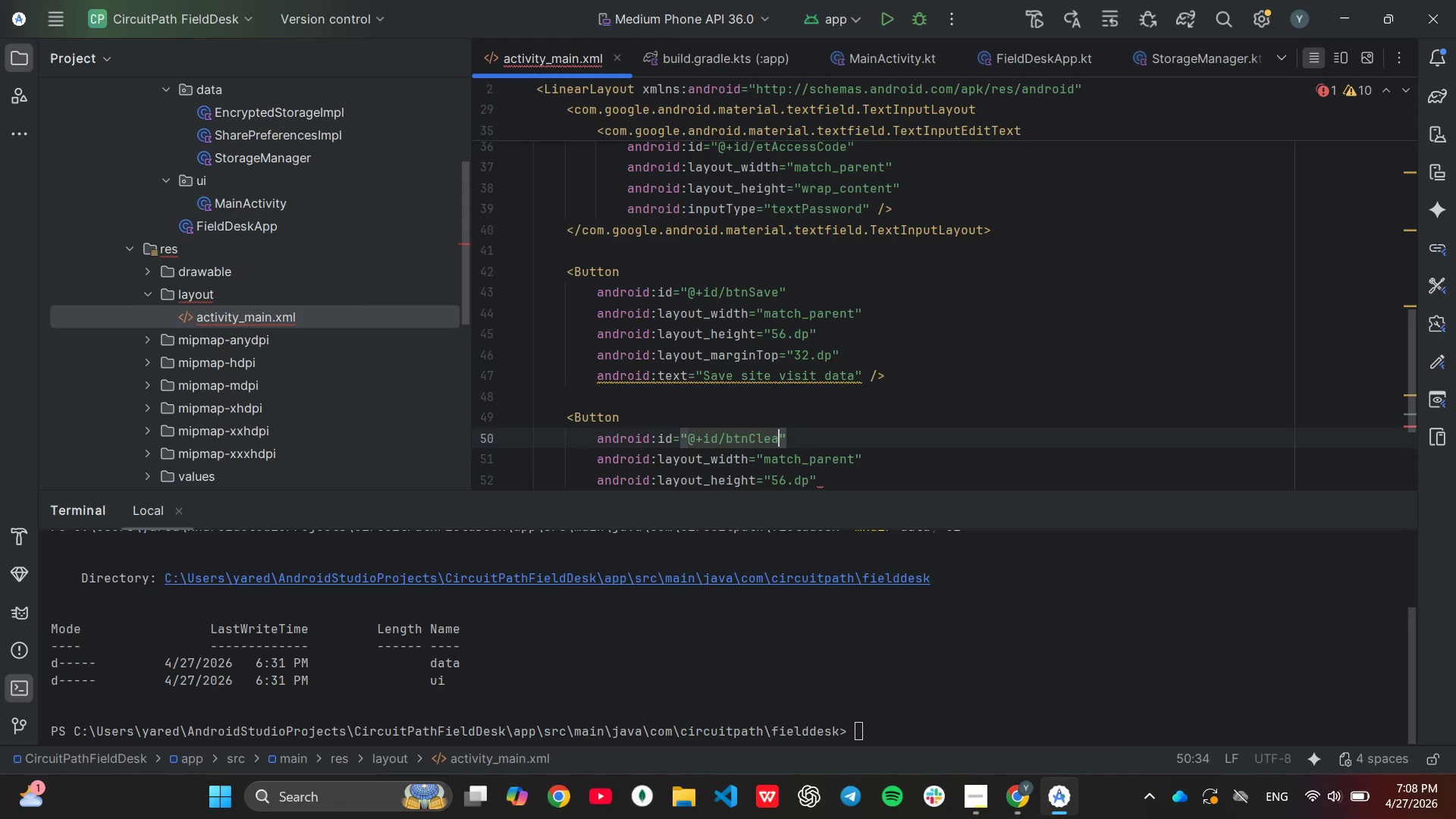 
key(Backspace)
key(Backspace)
key(Backspace)
key(Backspace)
key(Backspace)
type(Load)
 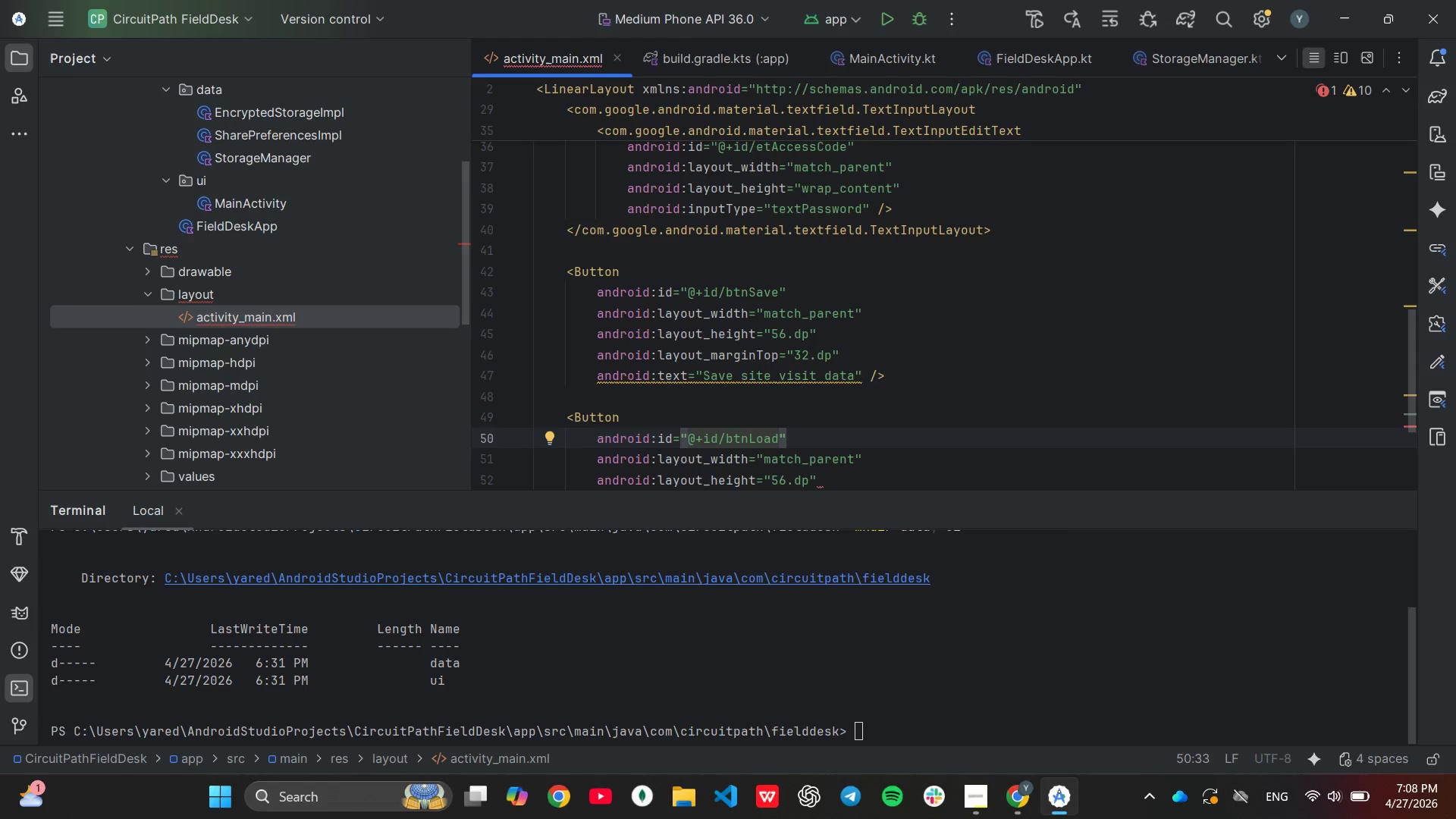 
scroll: coordinate [742, 355], scroll_direction: down, amount: 2.0
 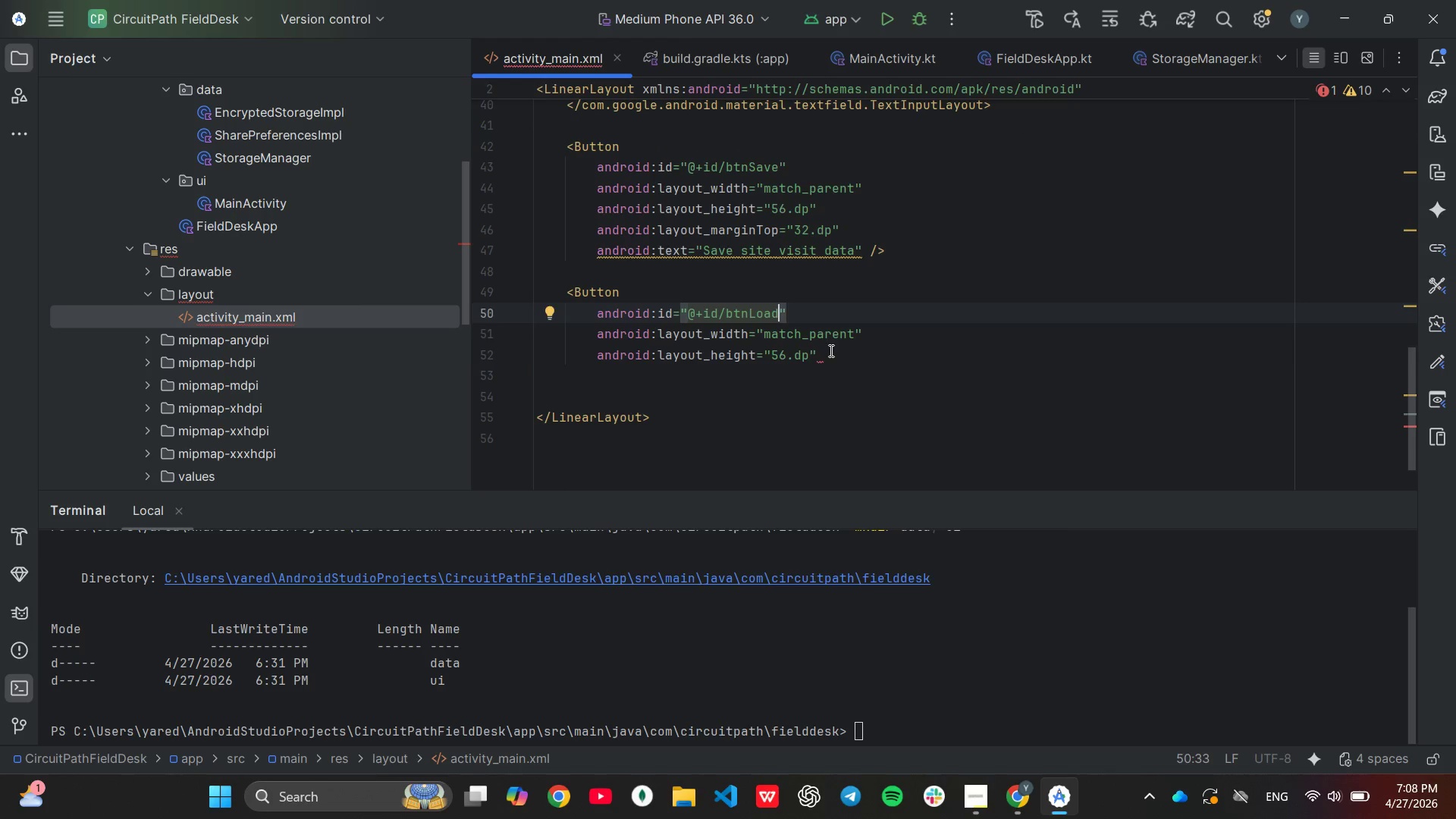 
left_click([830, 350])
 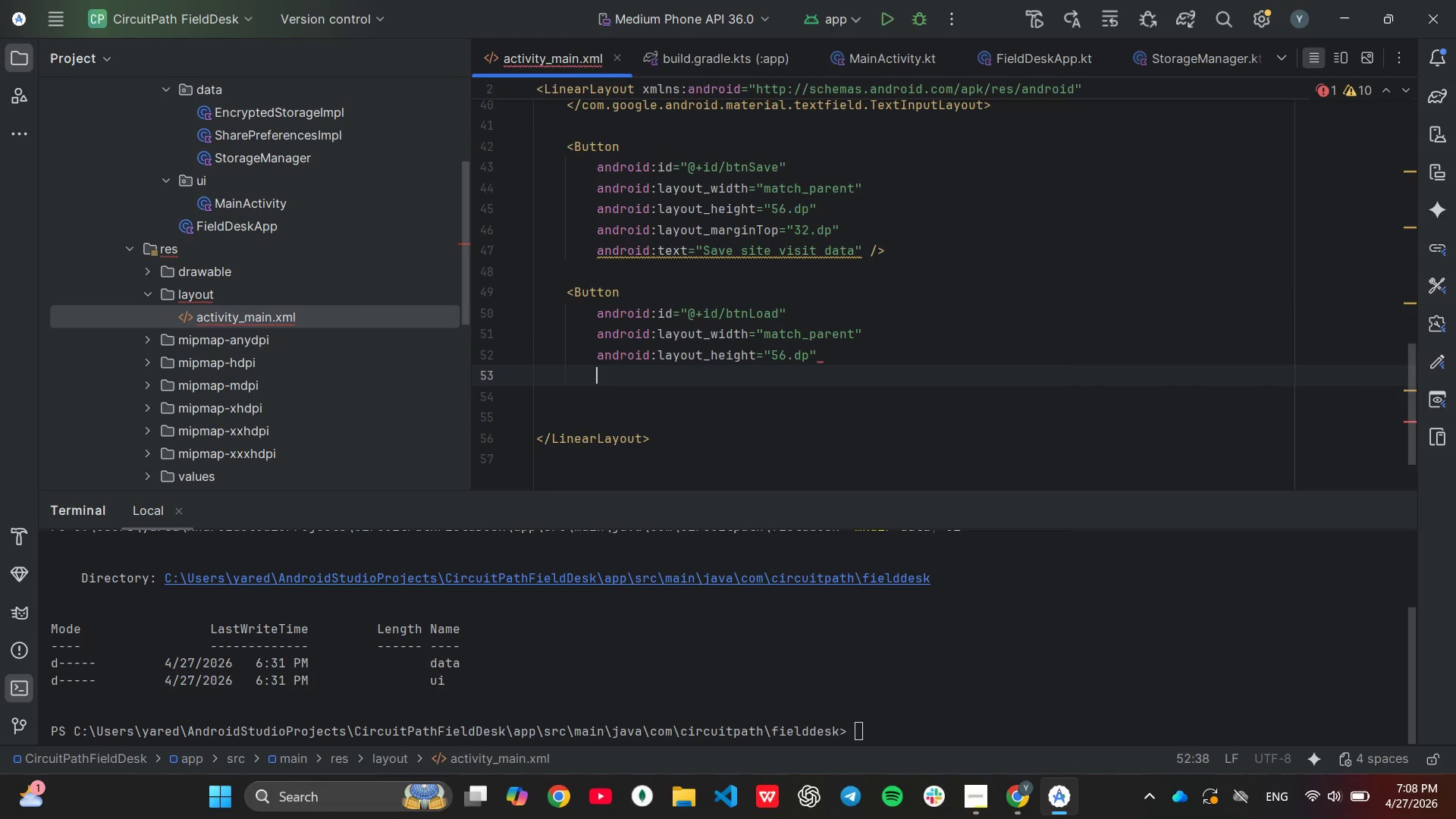 
key(Enter)
 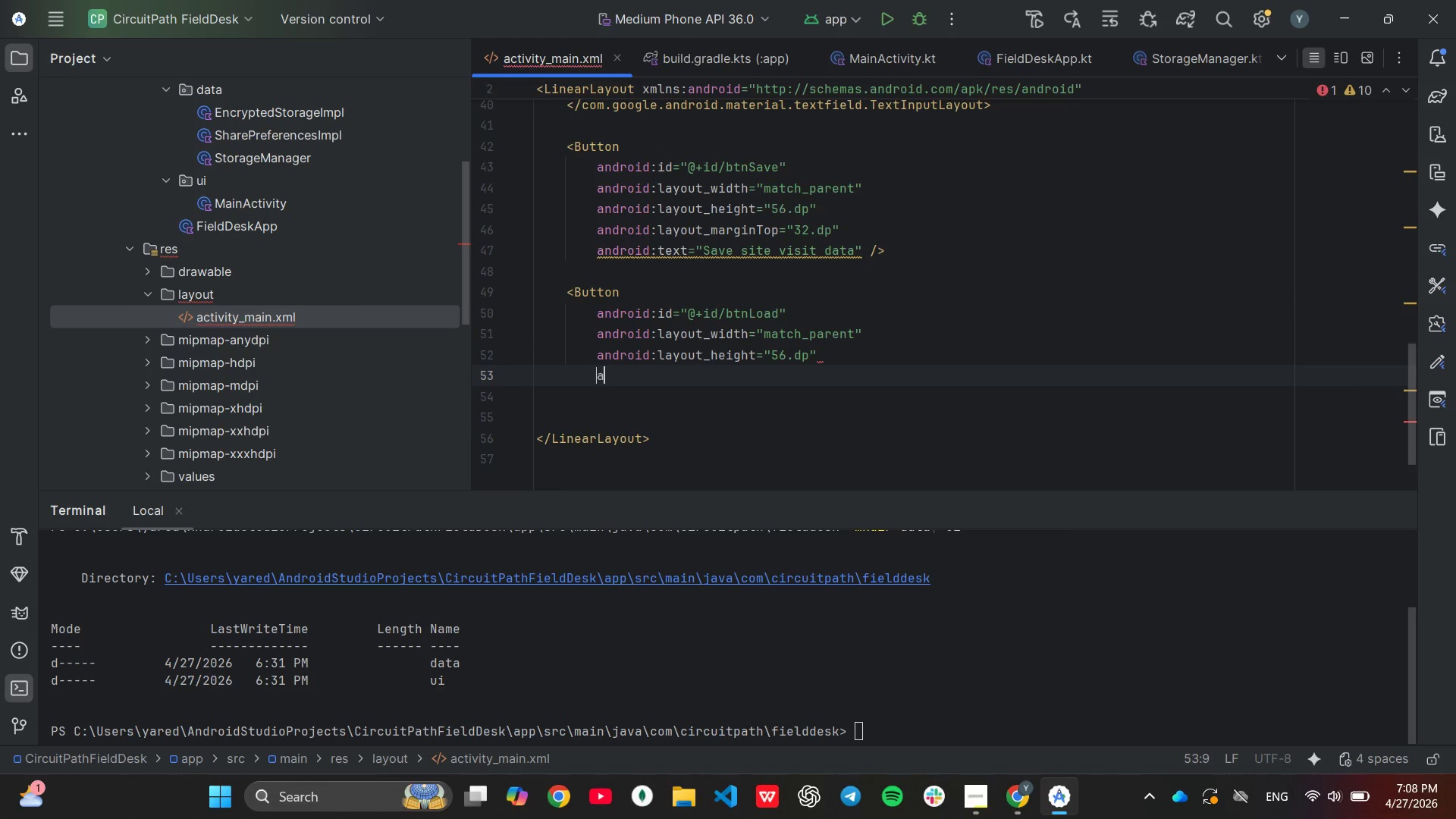 
type(and)
 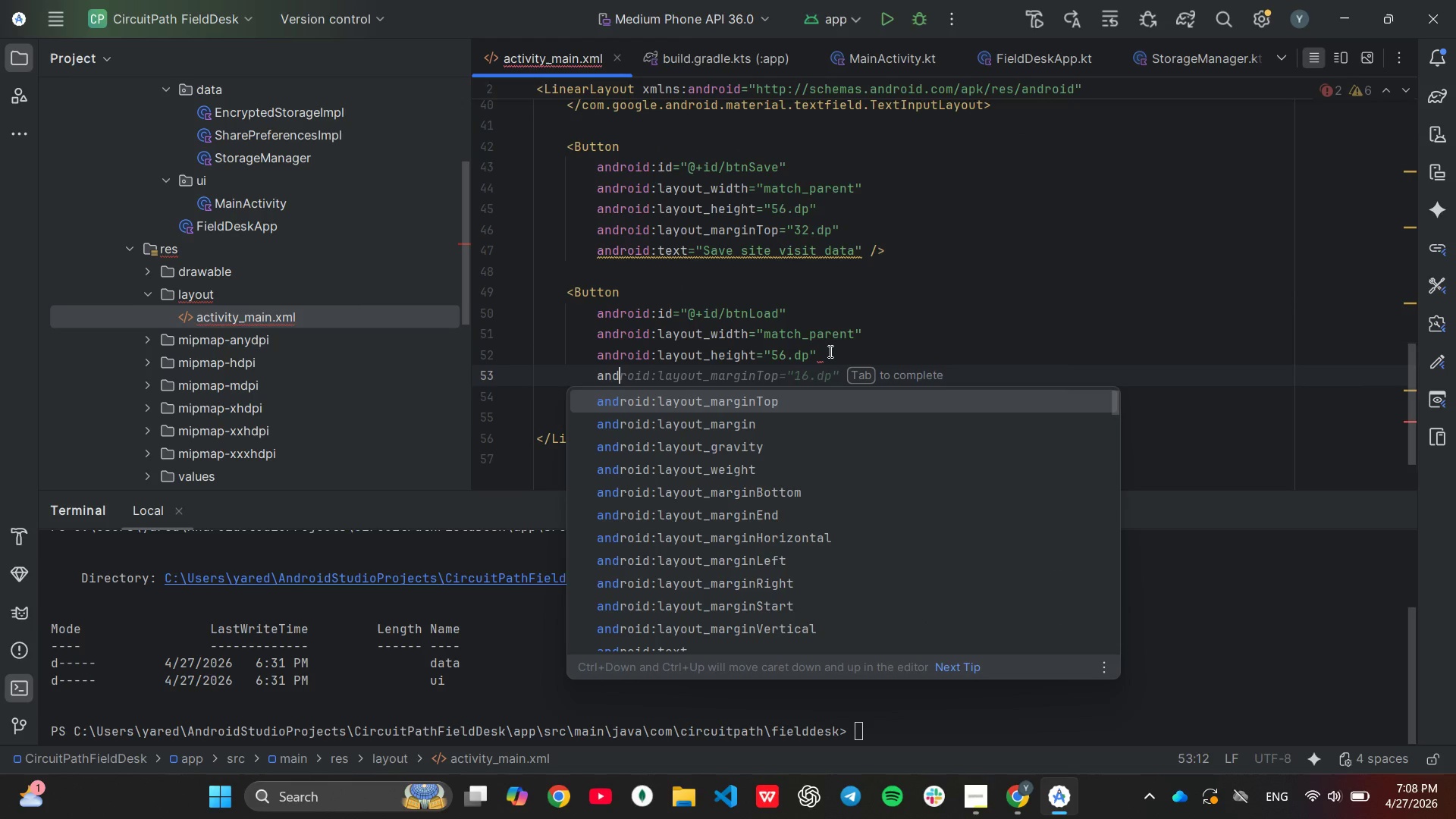 
key(Enter)
 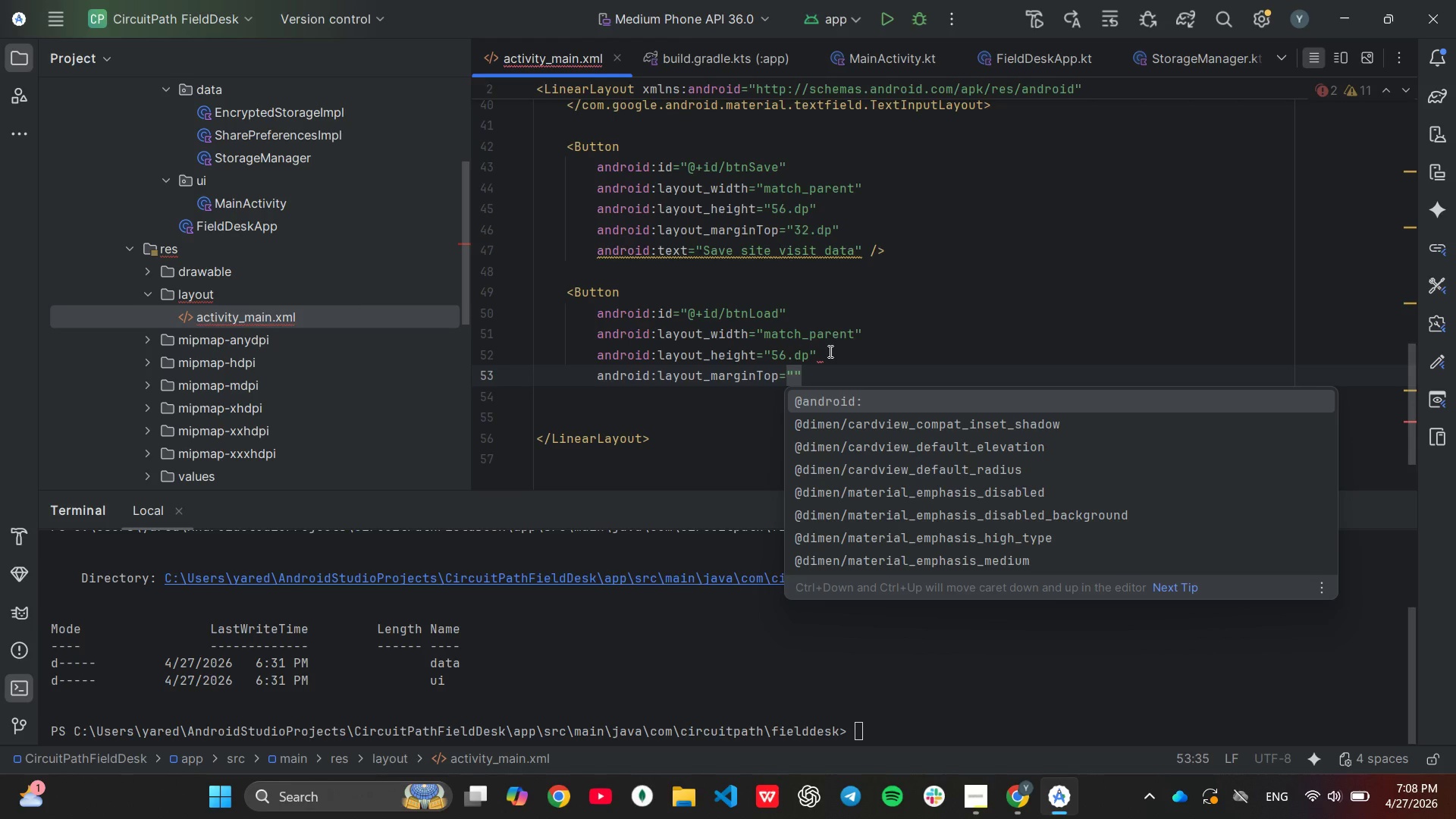 
key(8)
 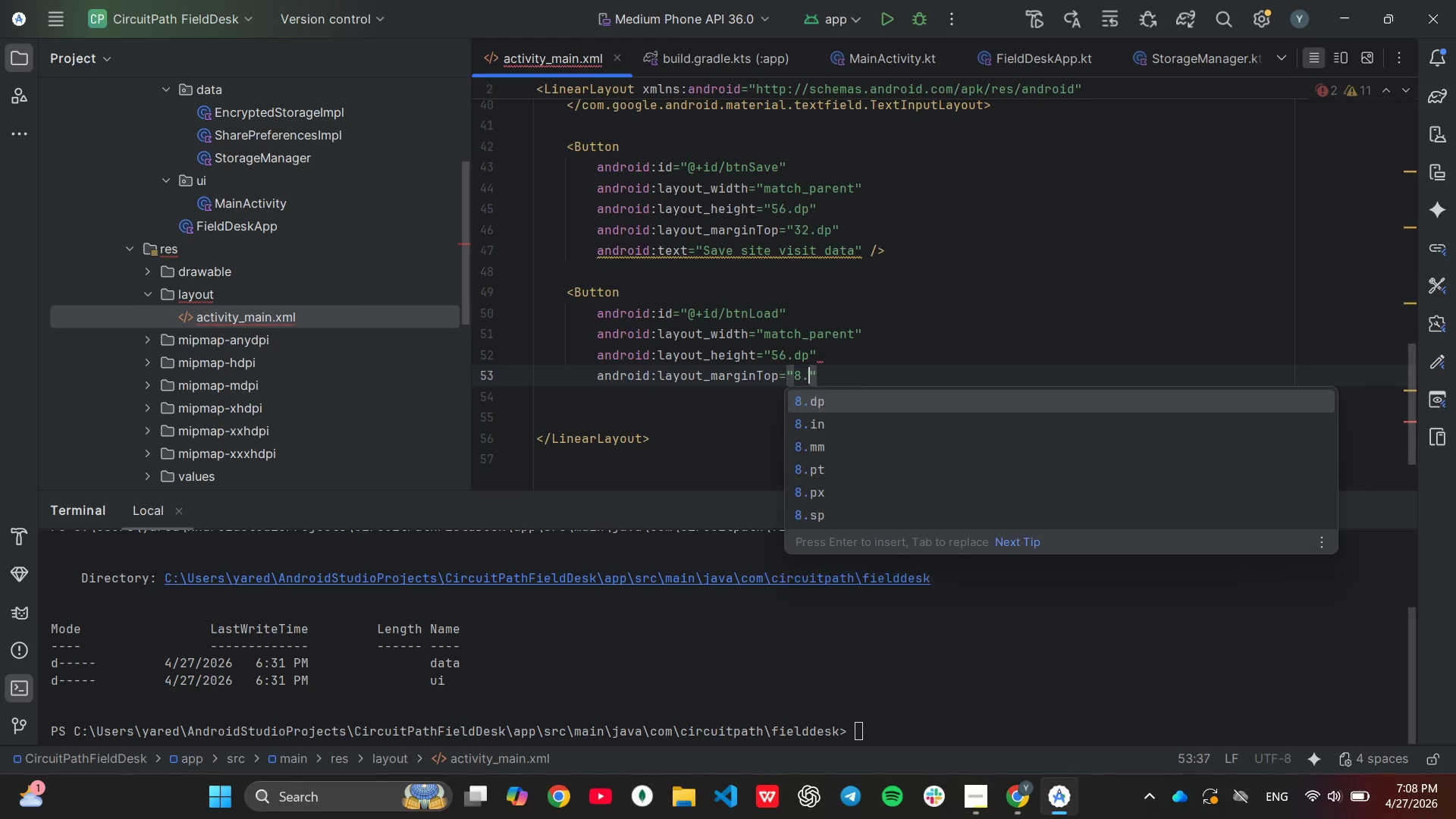 
key(Period)
 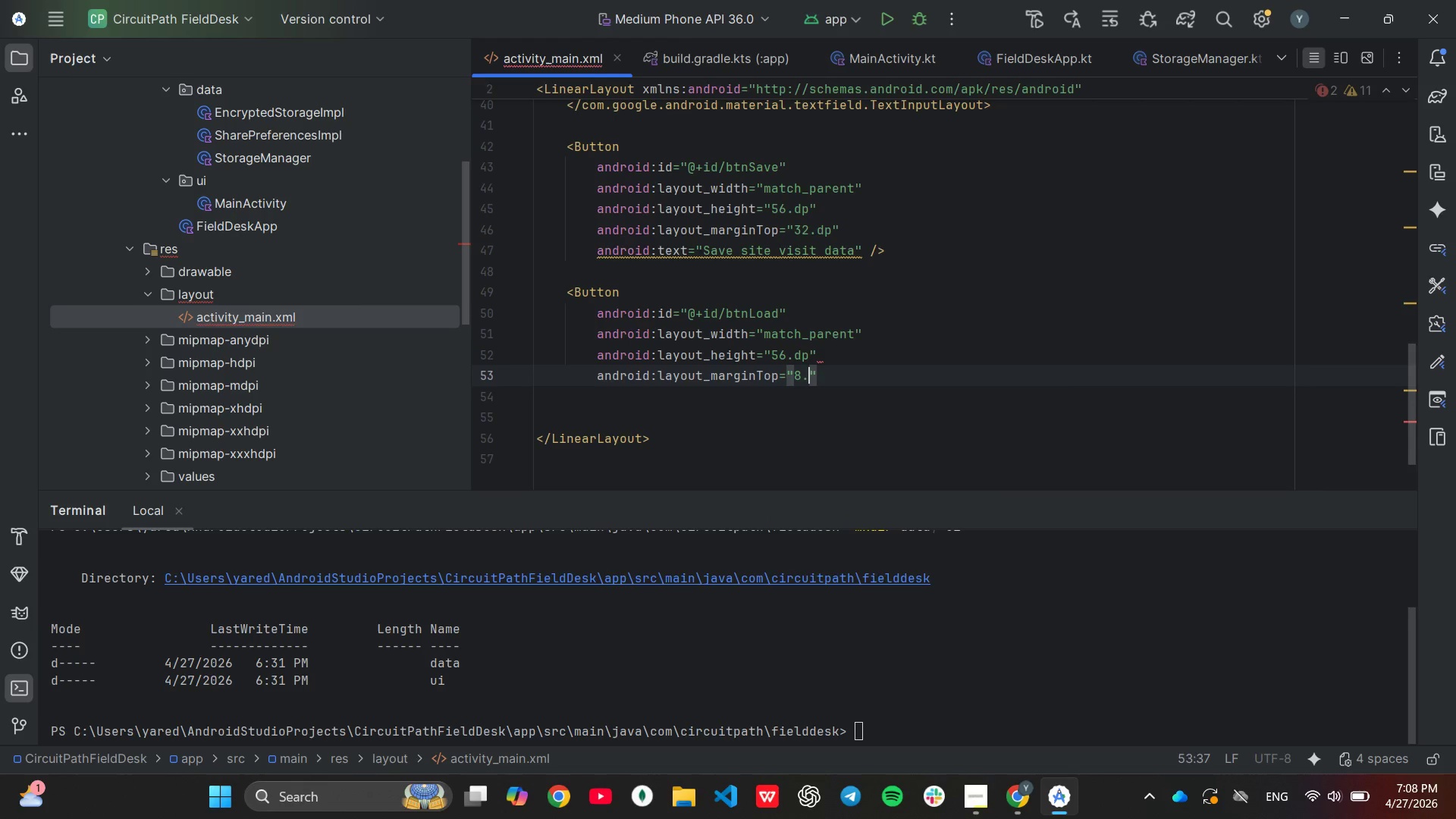 
key(Enter)
 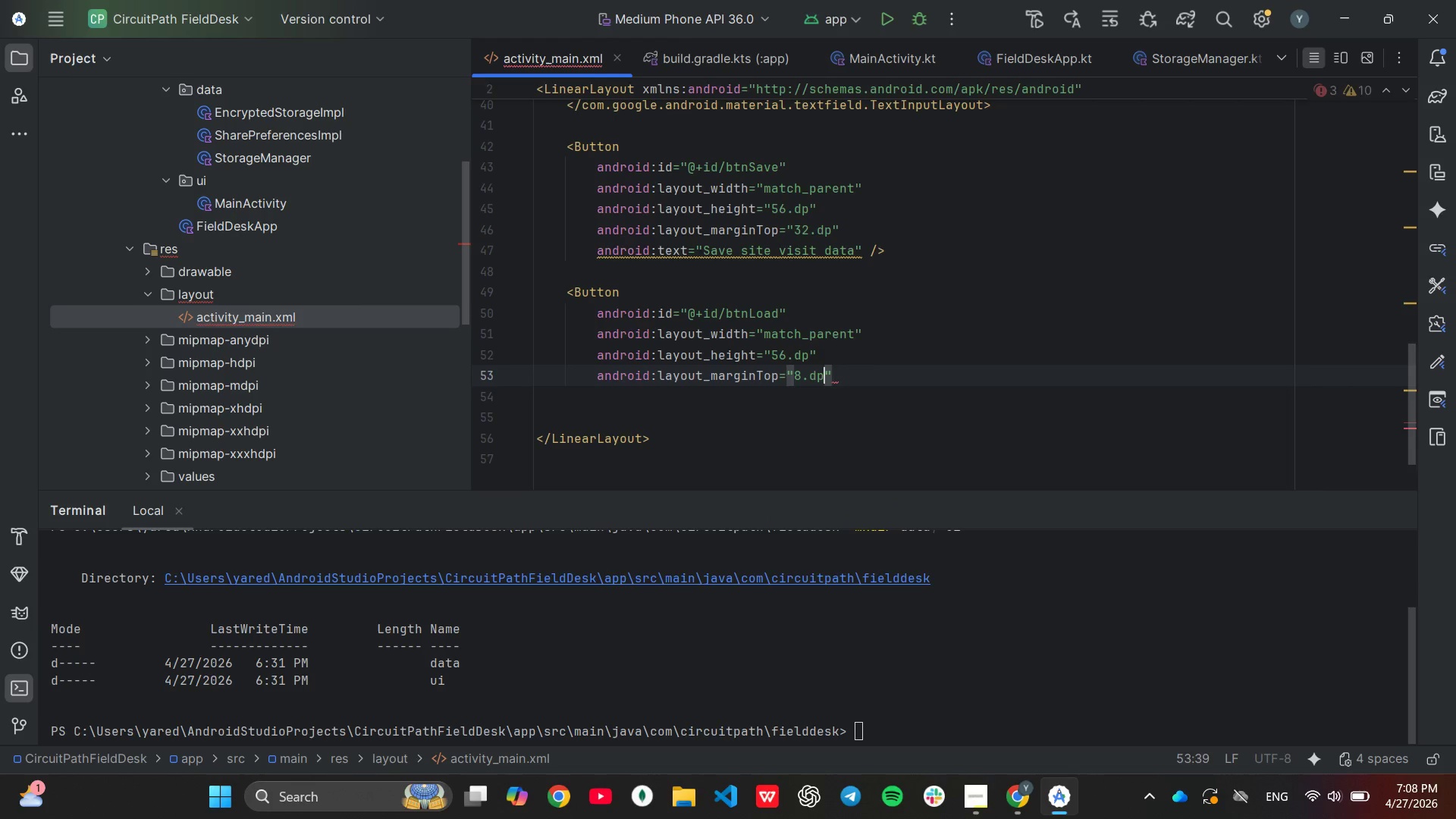 
key(ArrowRight)
 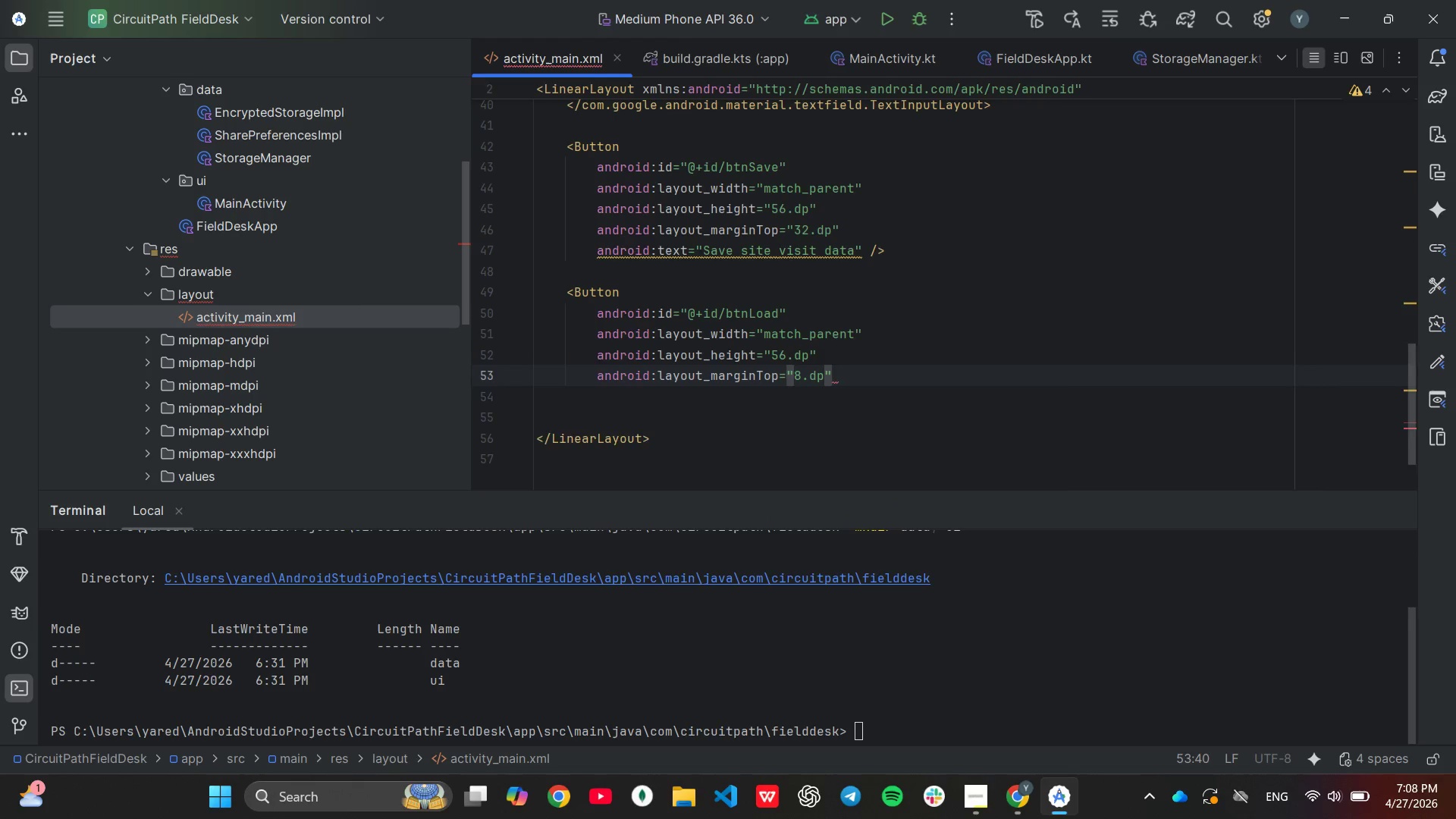 
key(Enter)
 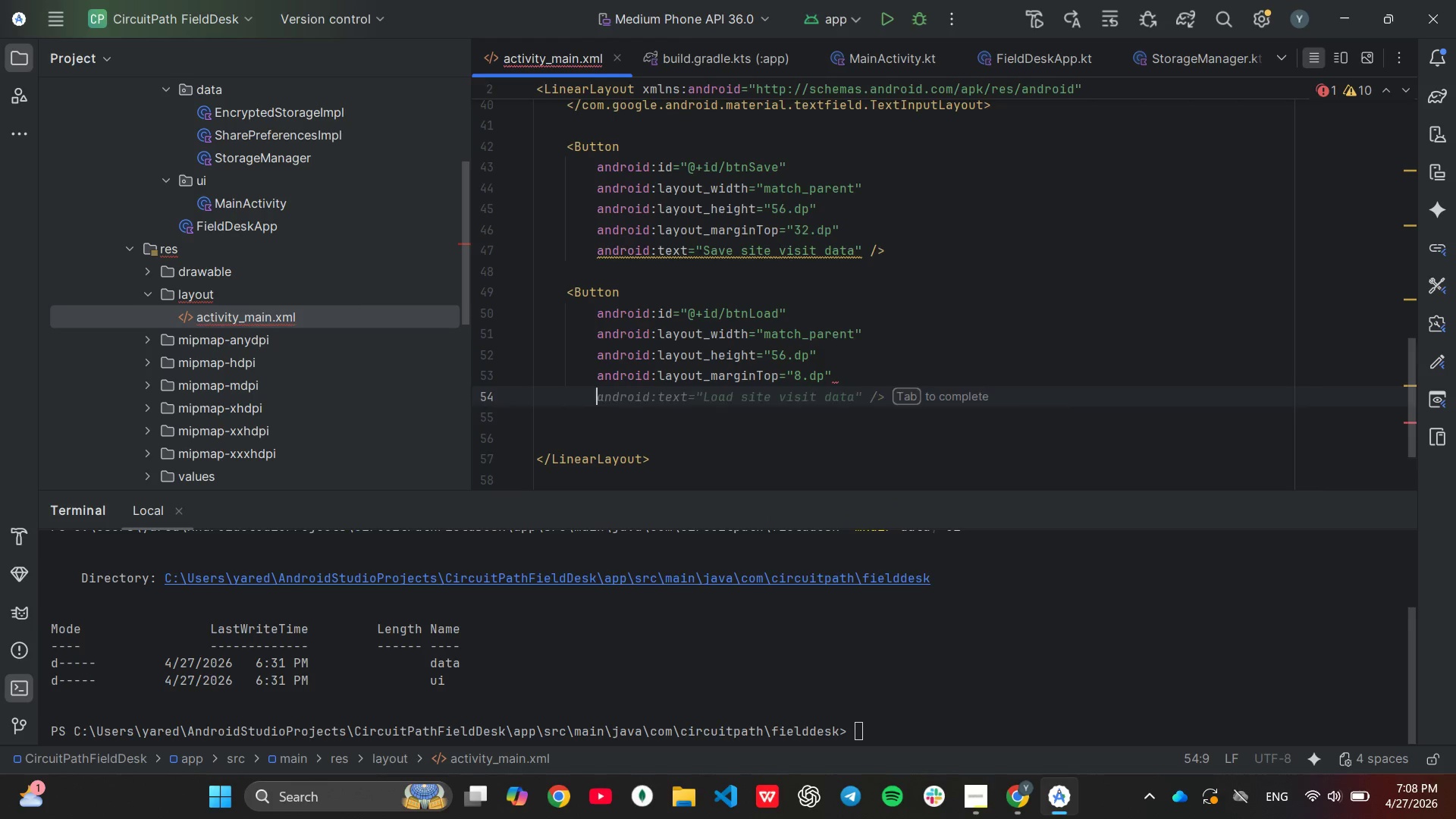 
type(style:)
key(Backspace)
type(=)
 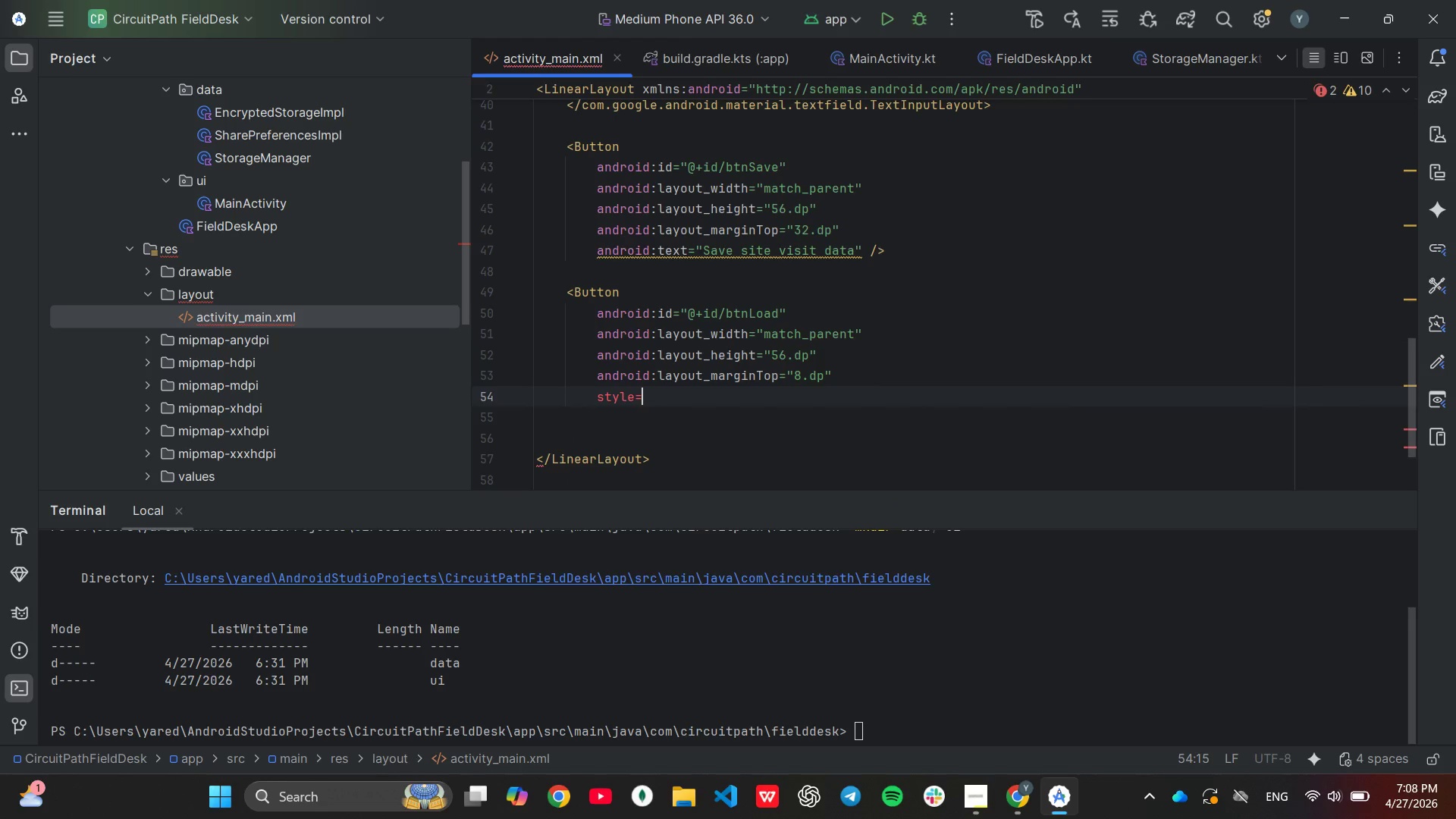 
key(Tab)
 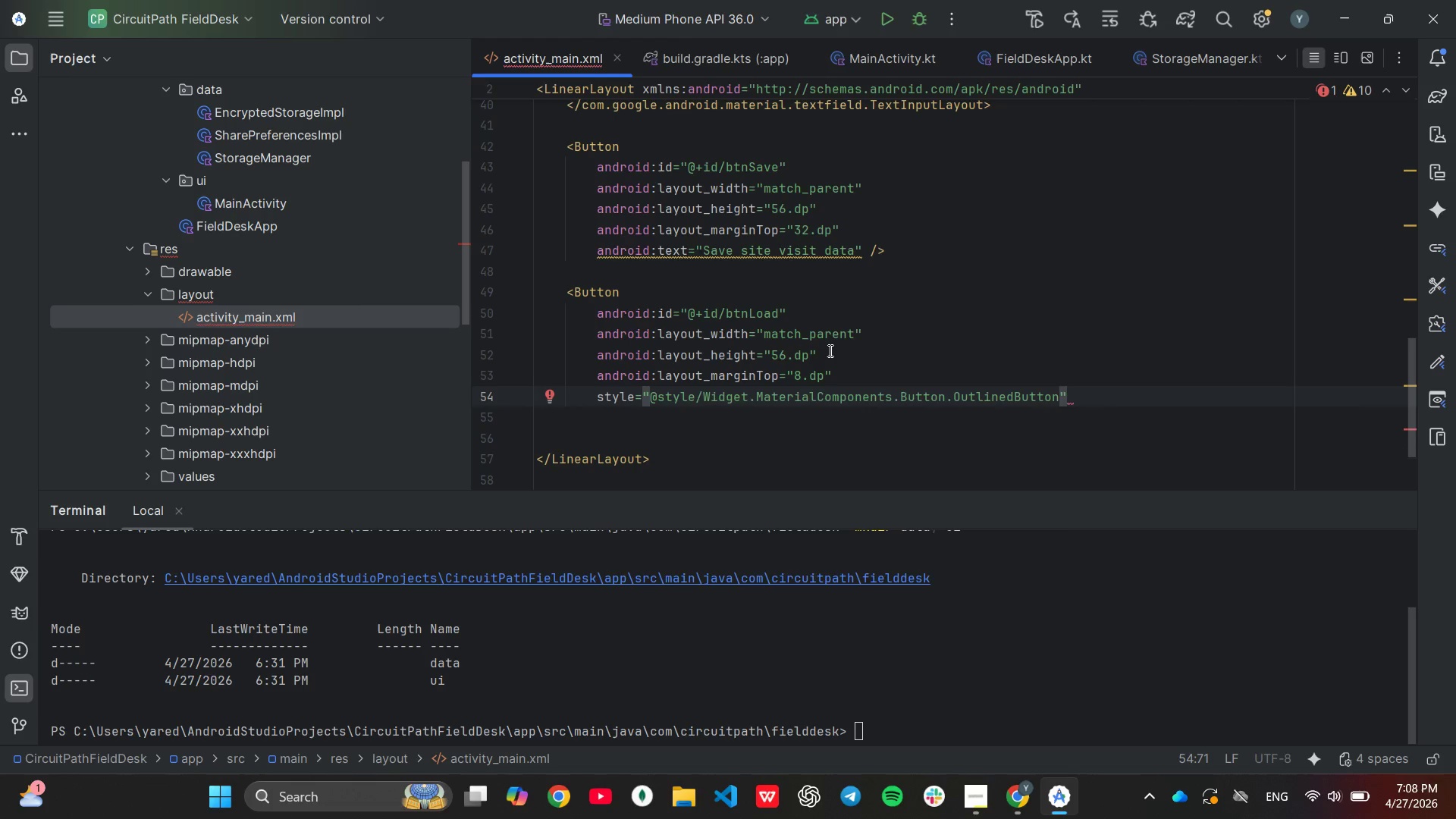 
key(Enter)
 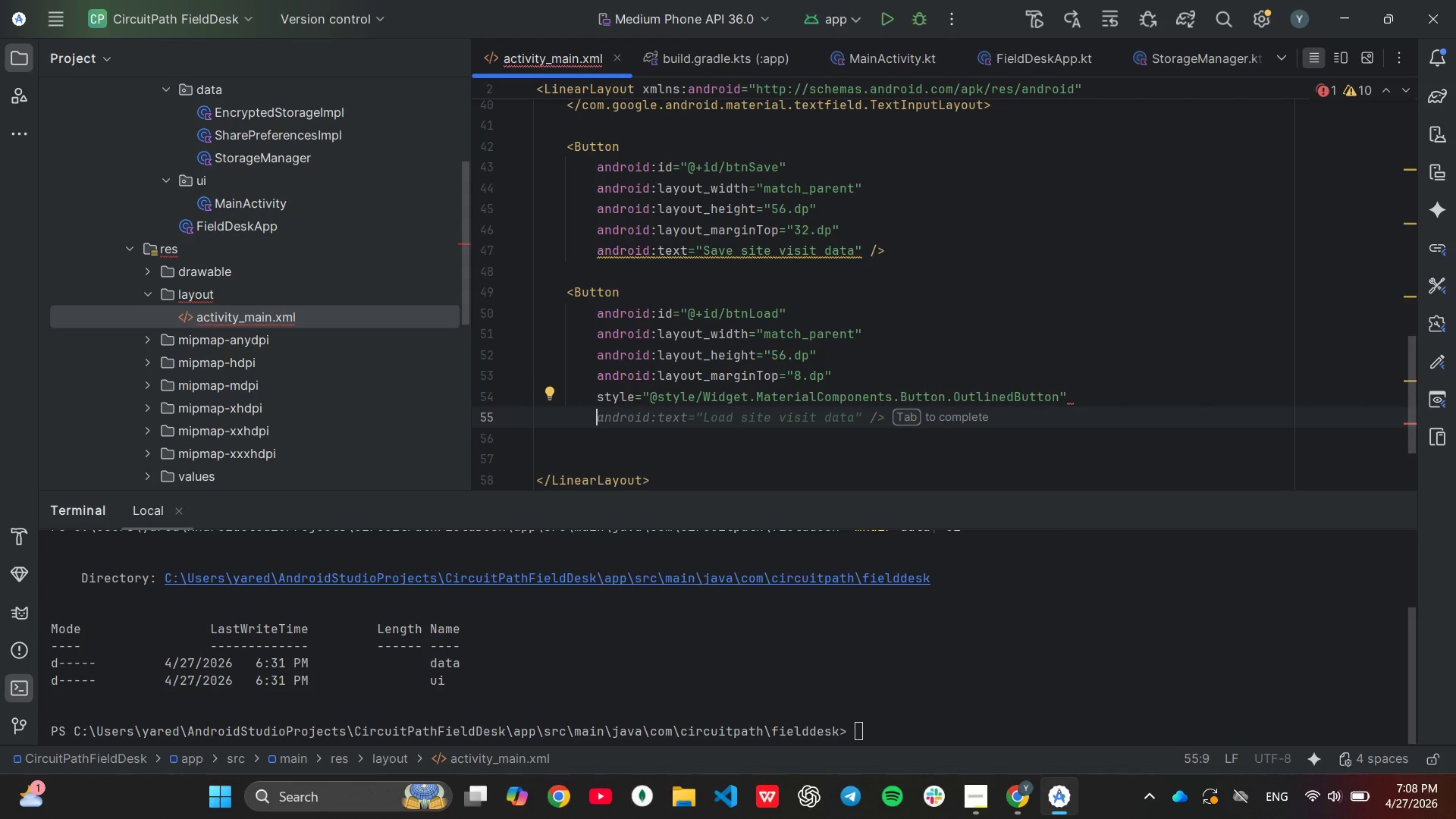 
type(andr)
key(Tab)
 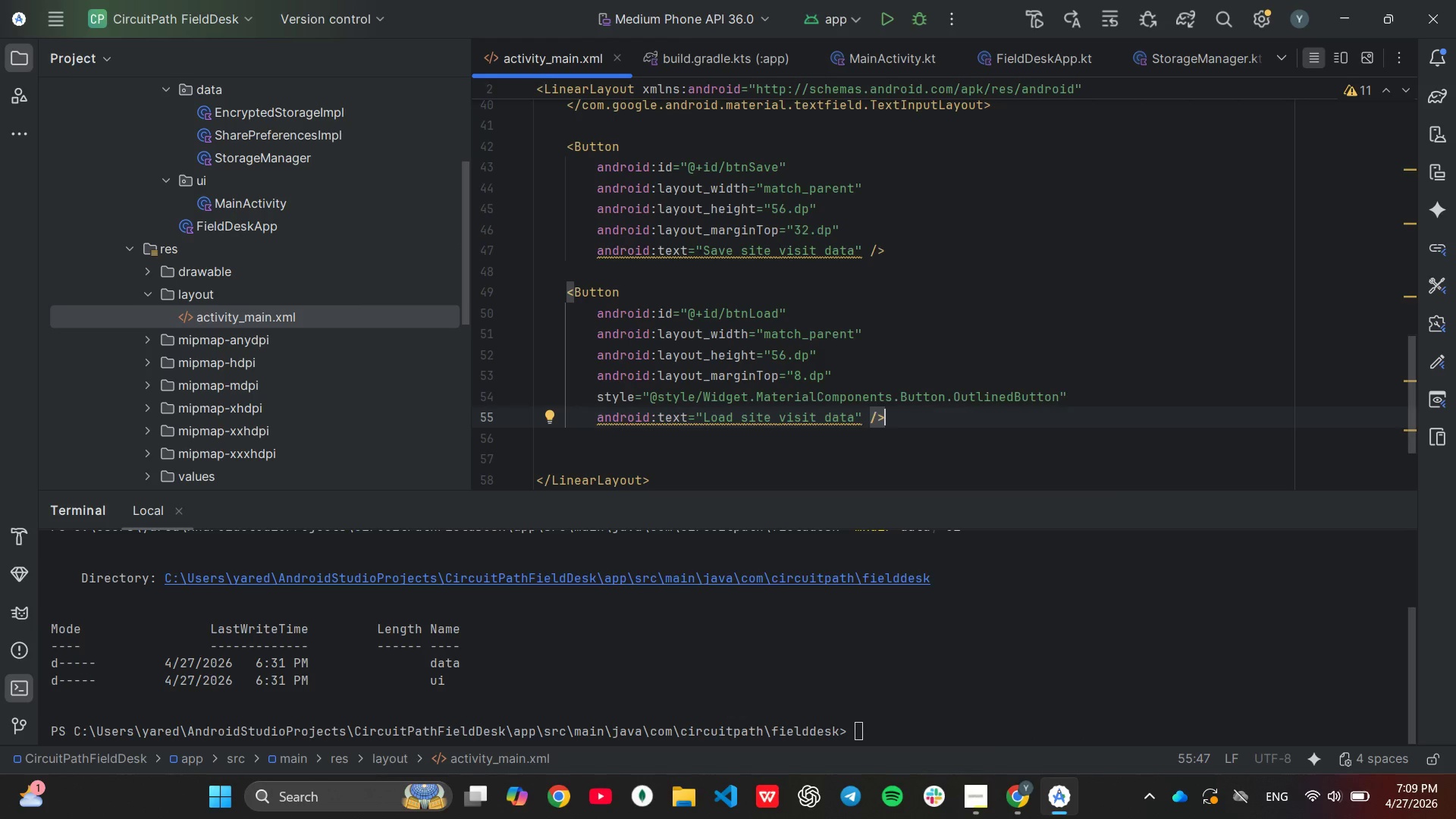 
wait(6.55)
 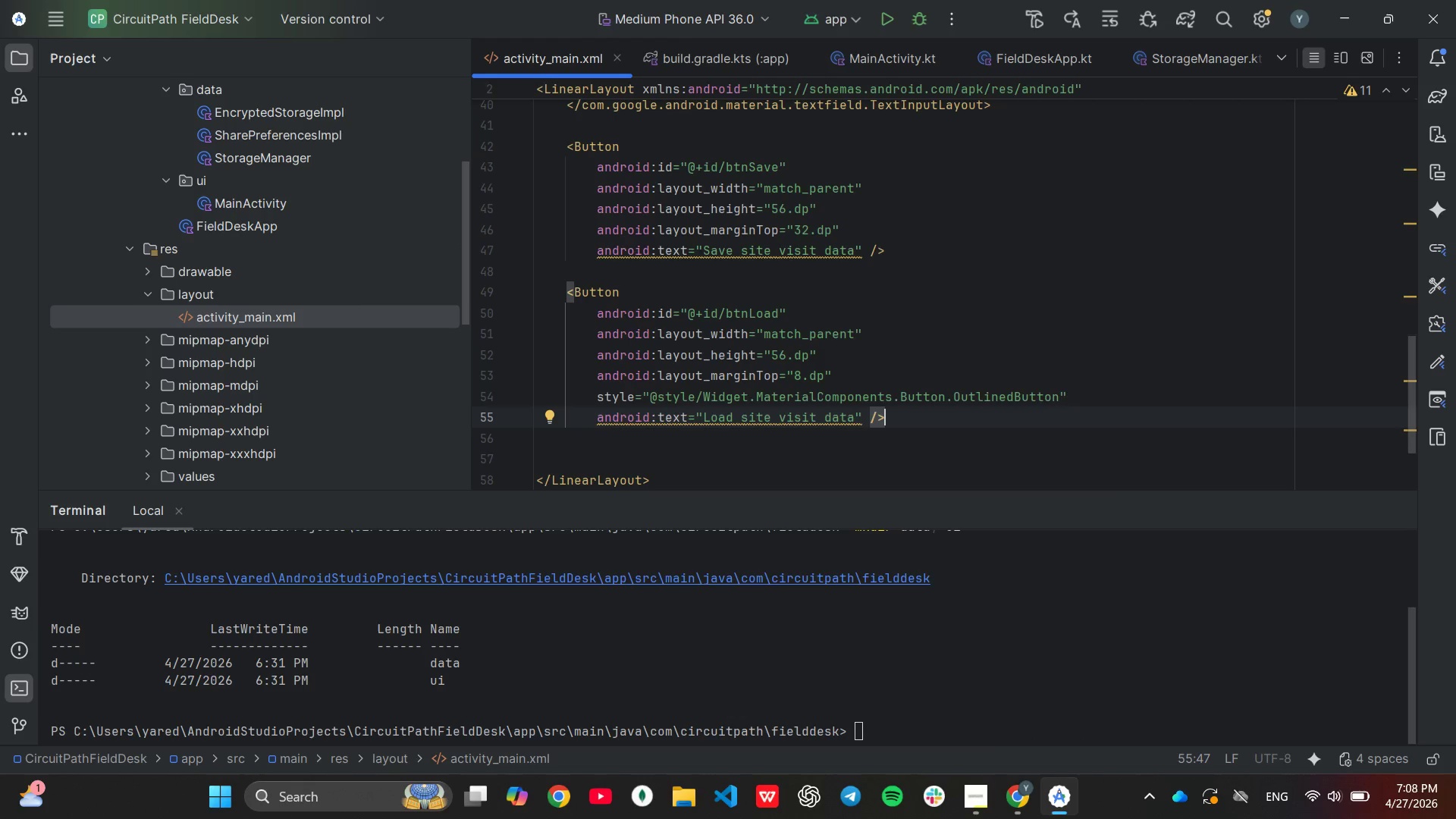 
hold_key(key=ArrowLeft, duration=0.62)
 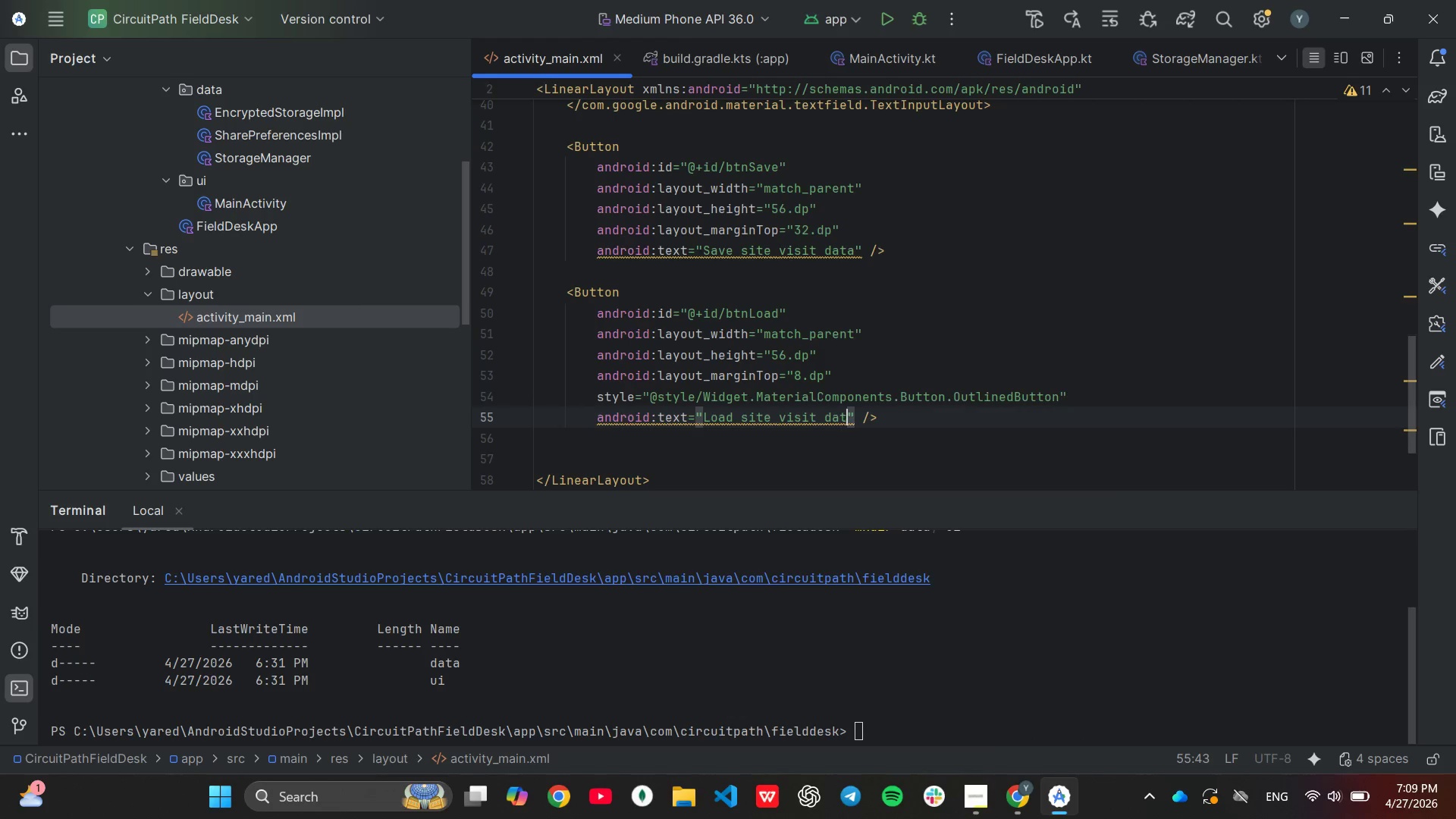 
hold_key(key=Backspace, duration=0.92)
 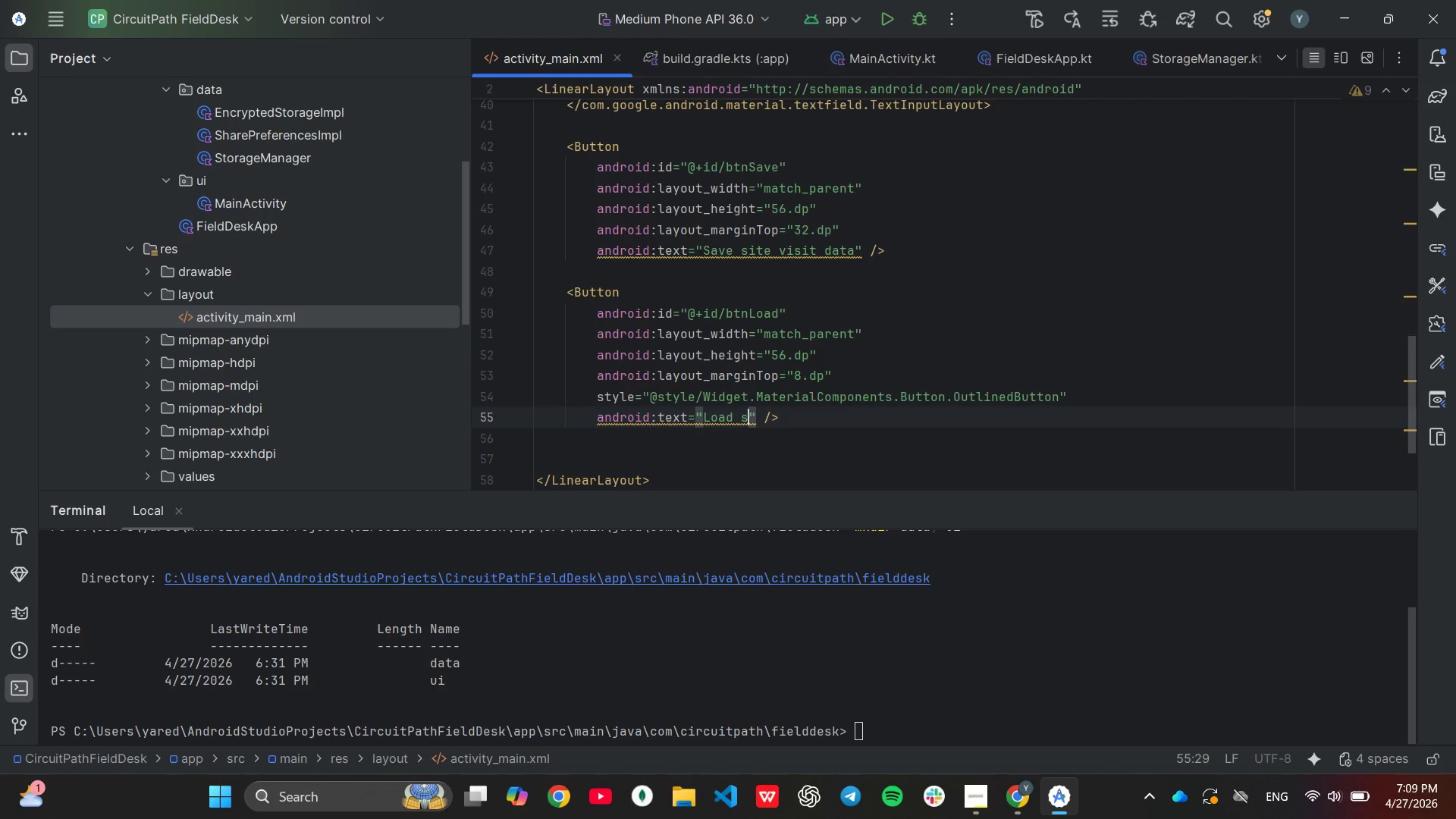 
key(Backspace)
key(Backspace)
key(Backspace)
key(Backspace)
key(Backspace)
key(Backspace)
type(RR)
key(Backspace)
type(etrieve las Lo)
key(Backspace)
key(Backspace)
key(Backspace)
type(t Log)
 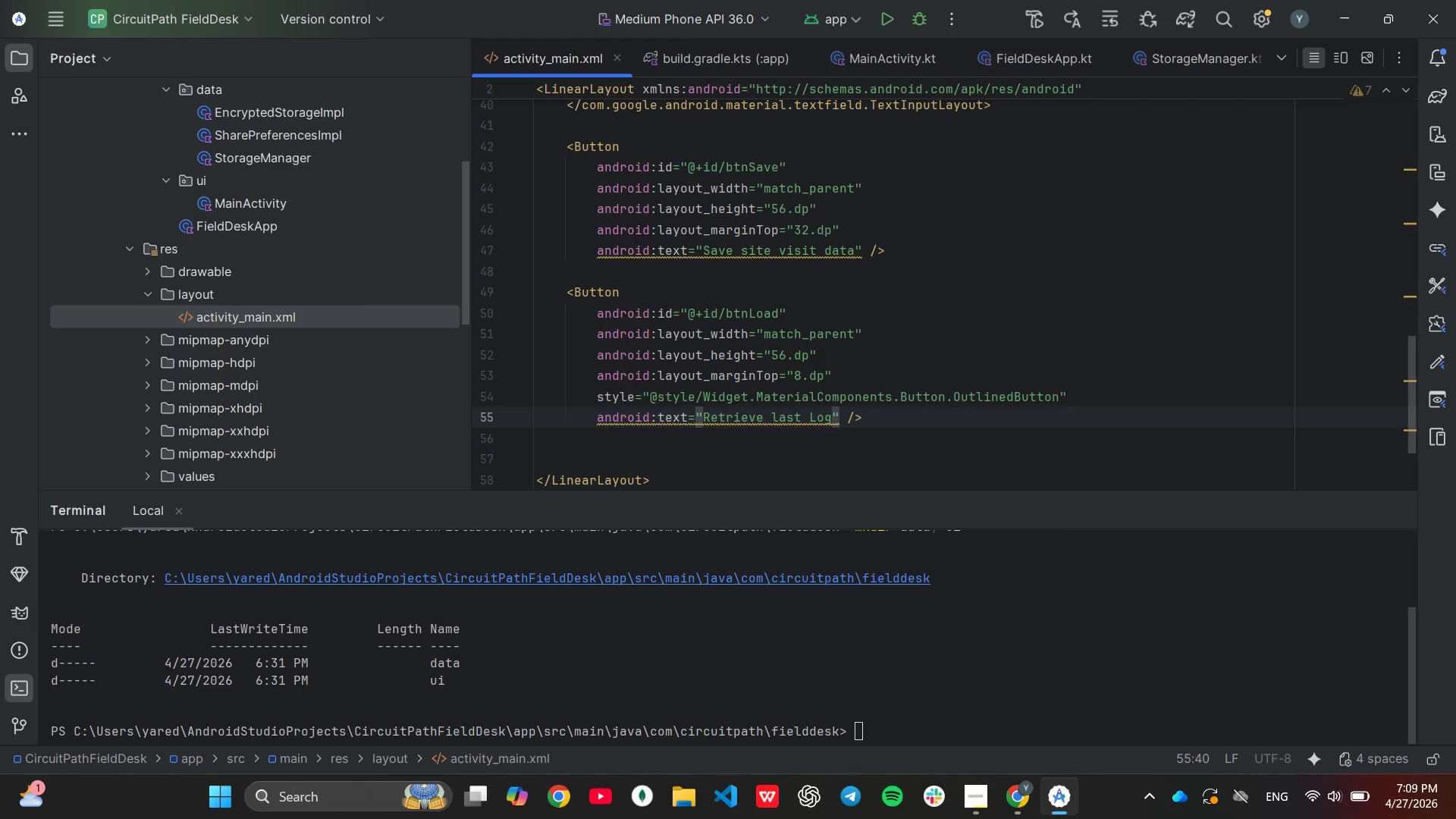 
wait(145.51)
 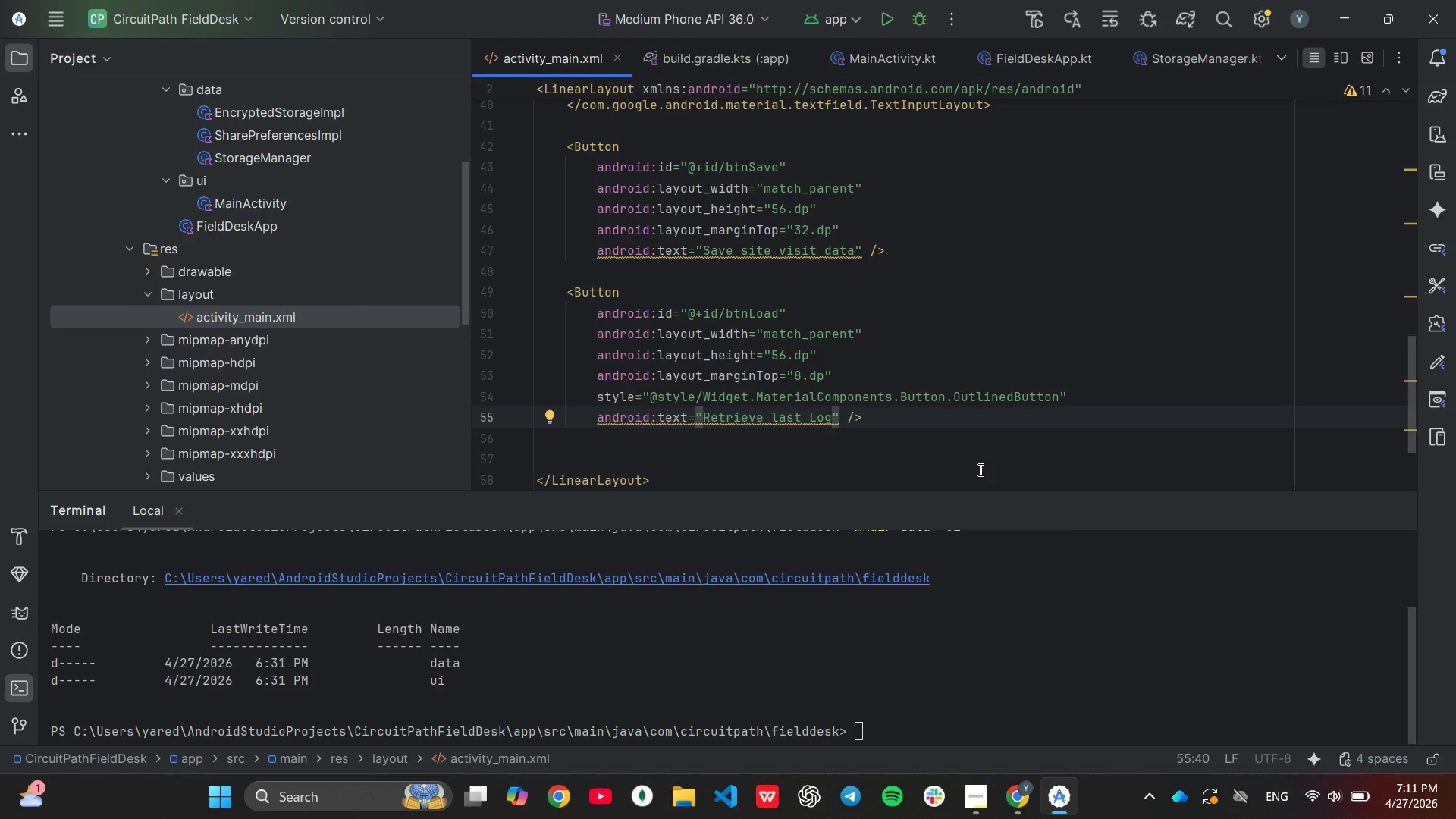 
scroll: coordinate [282, 416], scroll_direction: up, amount: 2.0
 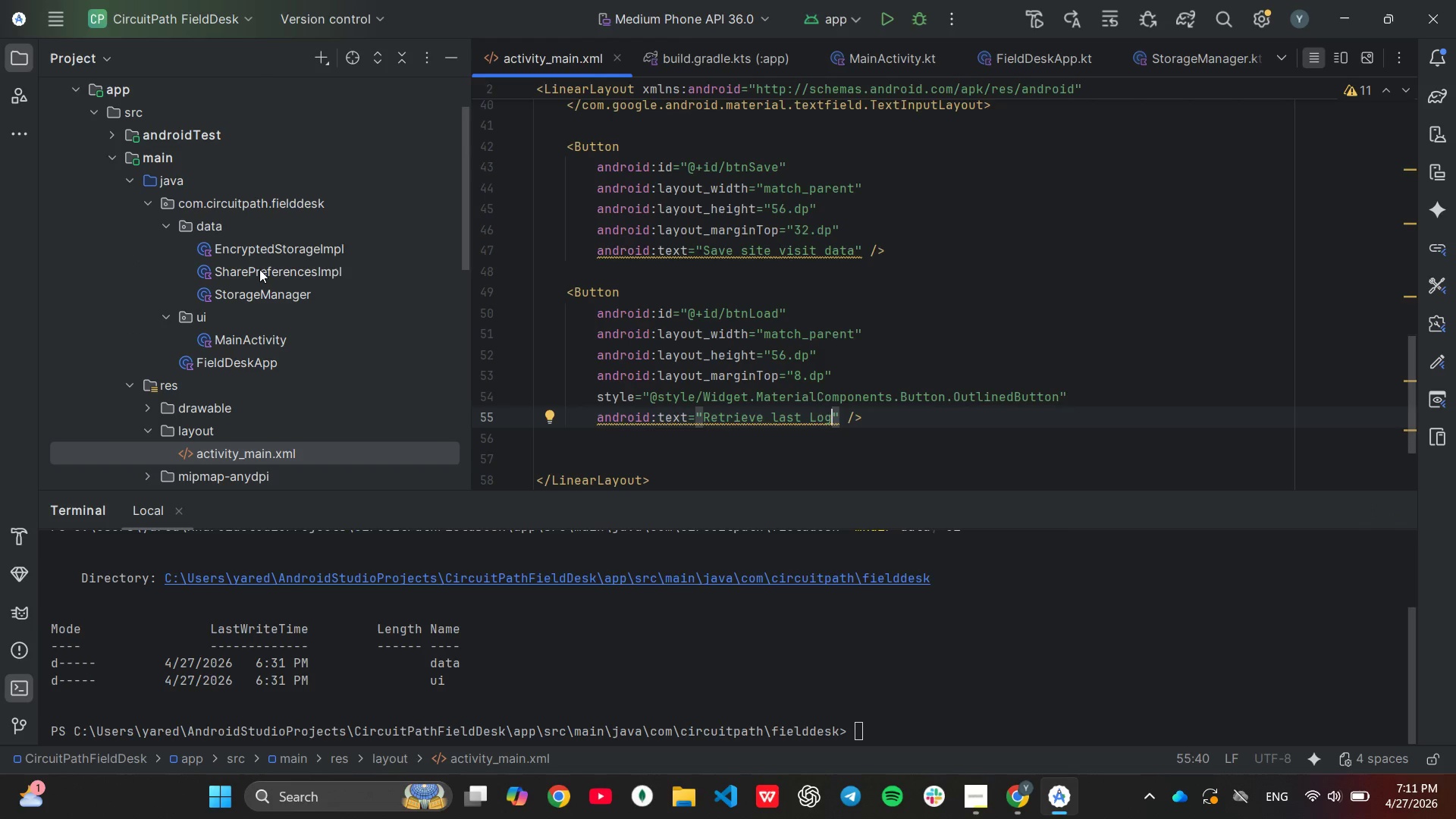 
left_click([259, 269])
 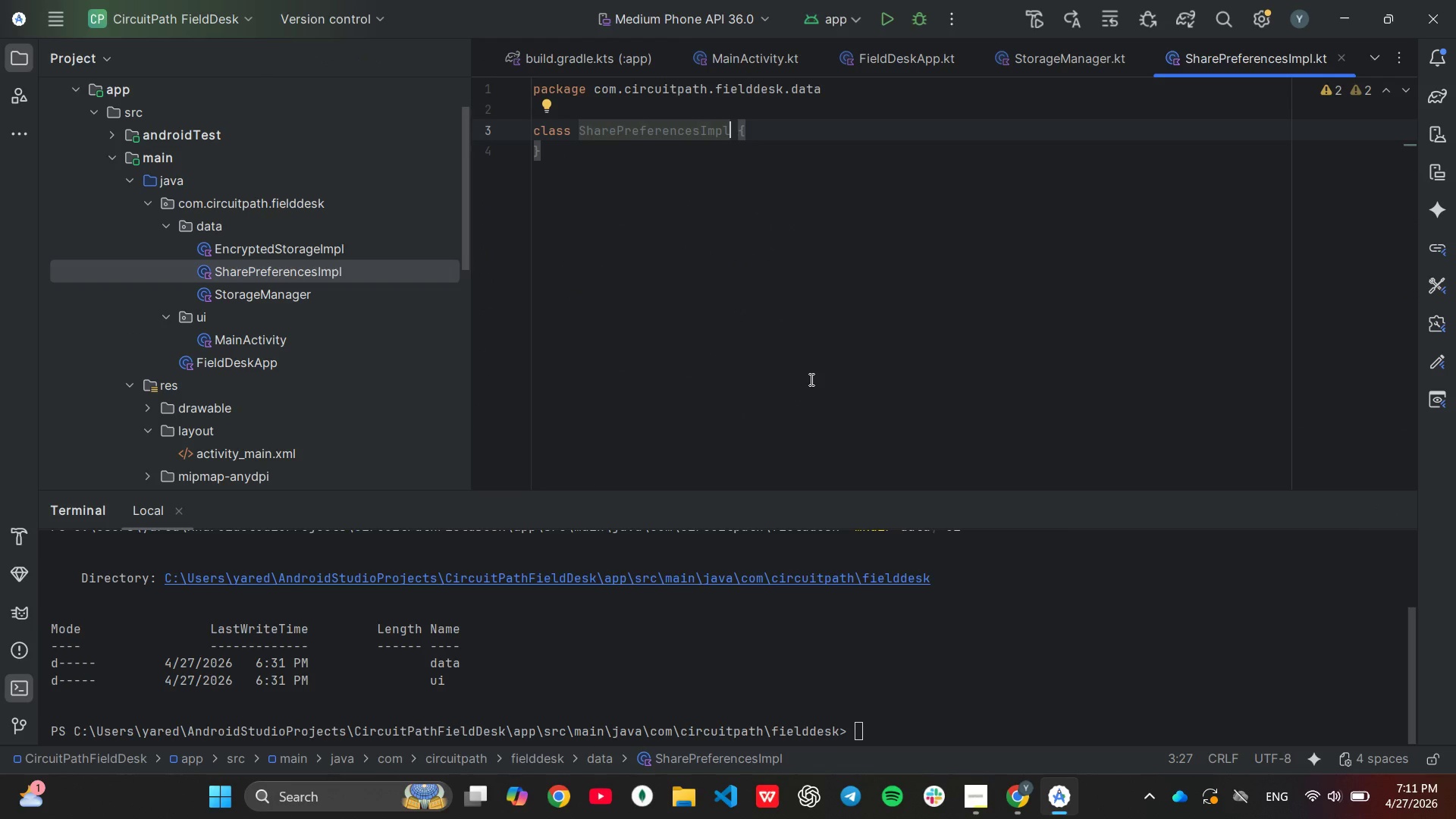 
wait(6.55)
 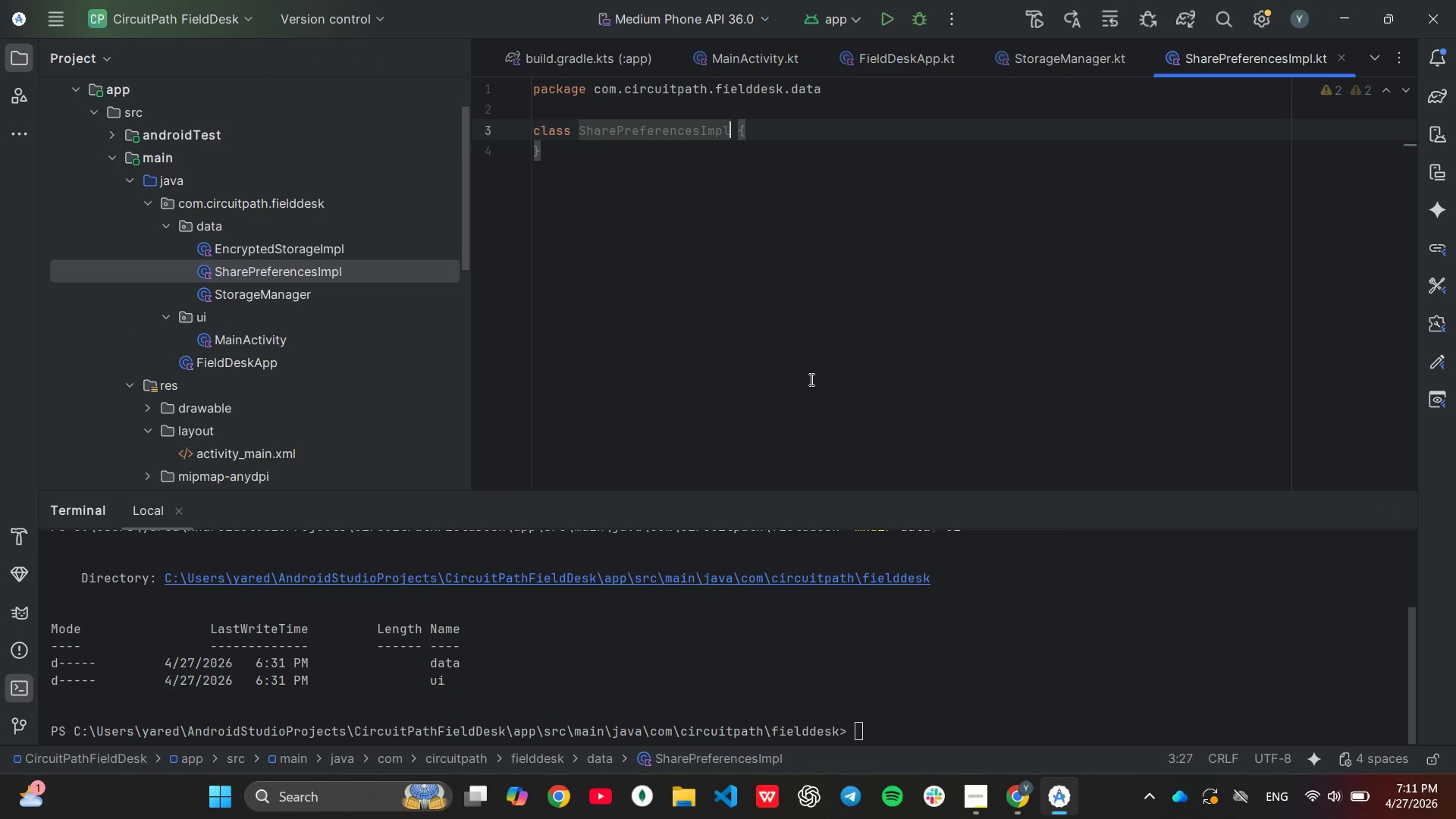 
scroll: coordinate [811, 379], scroll_direction: down, amount: 1.0
 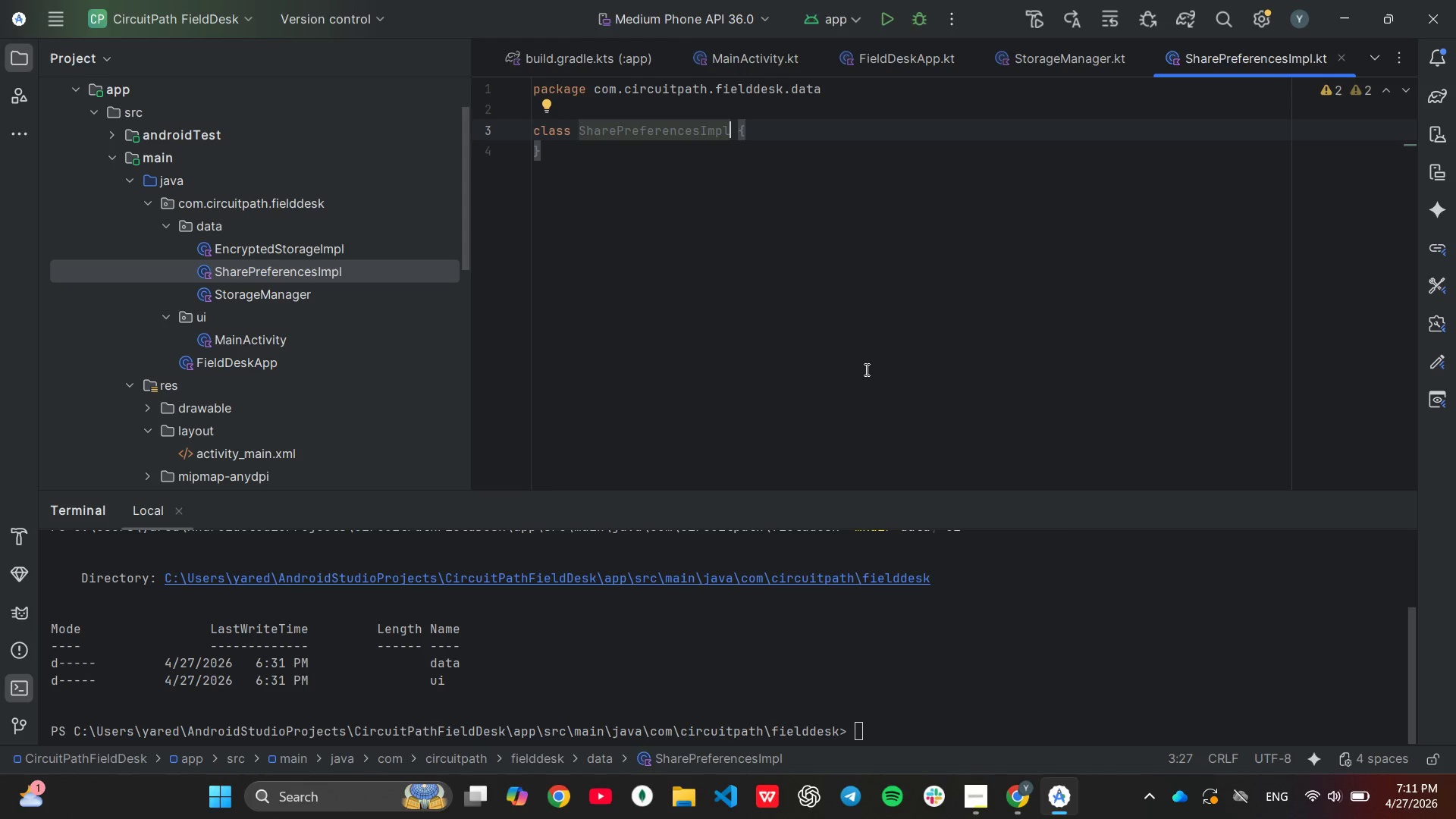 
wait(6.41)
 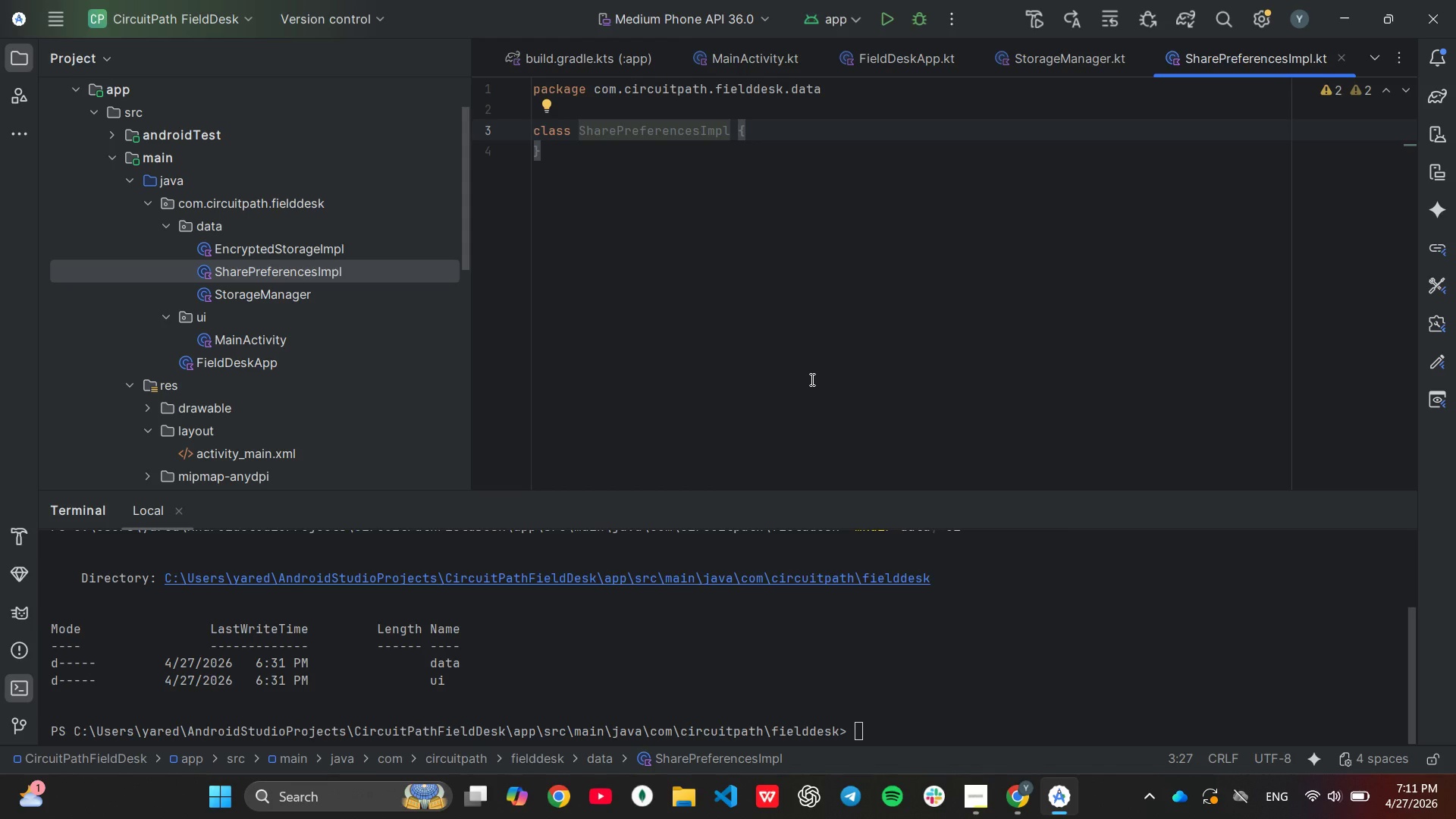 
left_click([739, 142])
 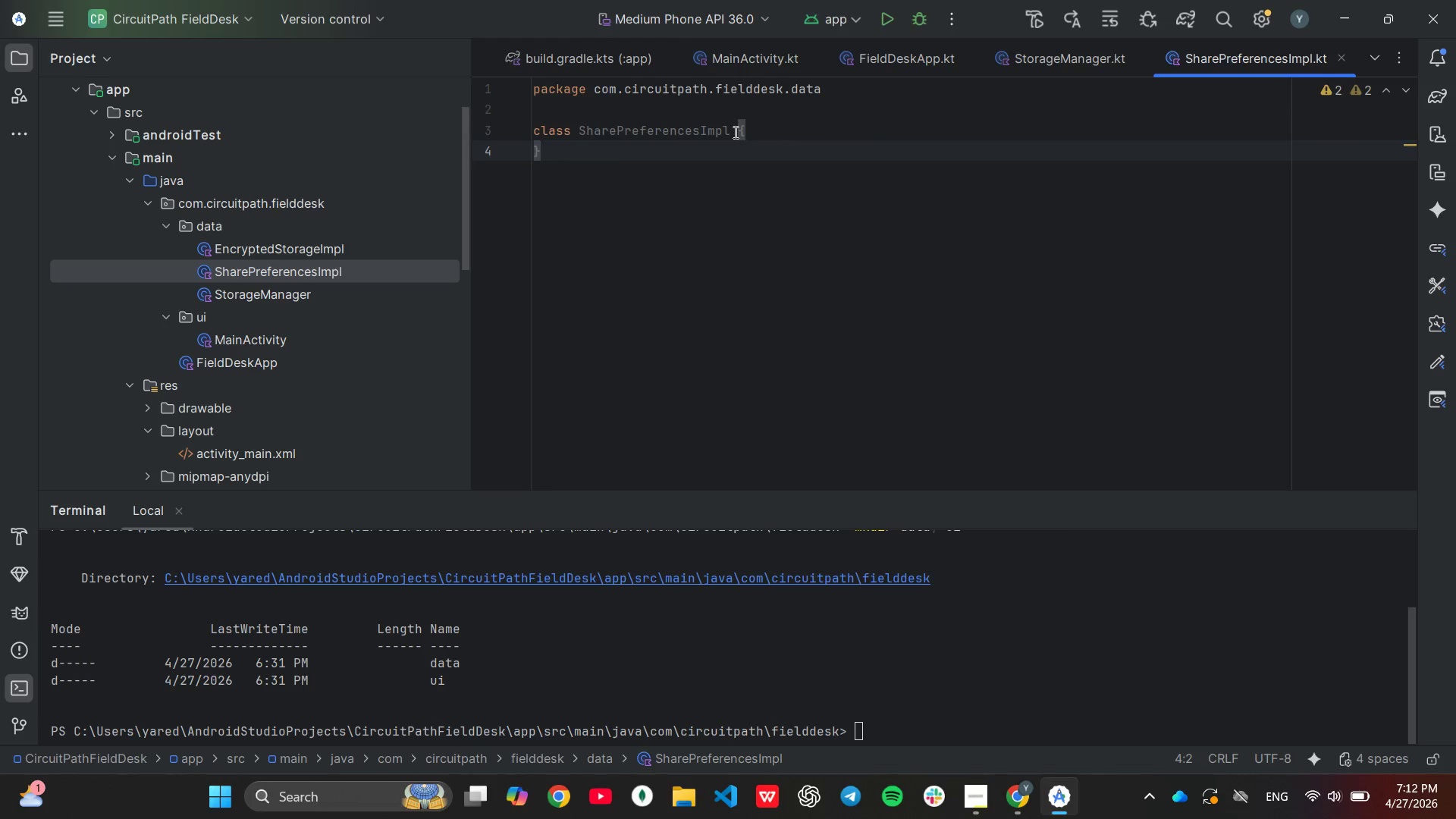 
left_click([734, 132])
 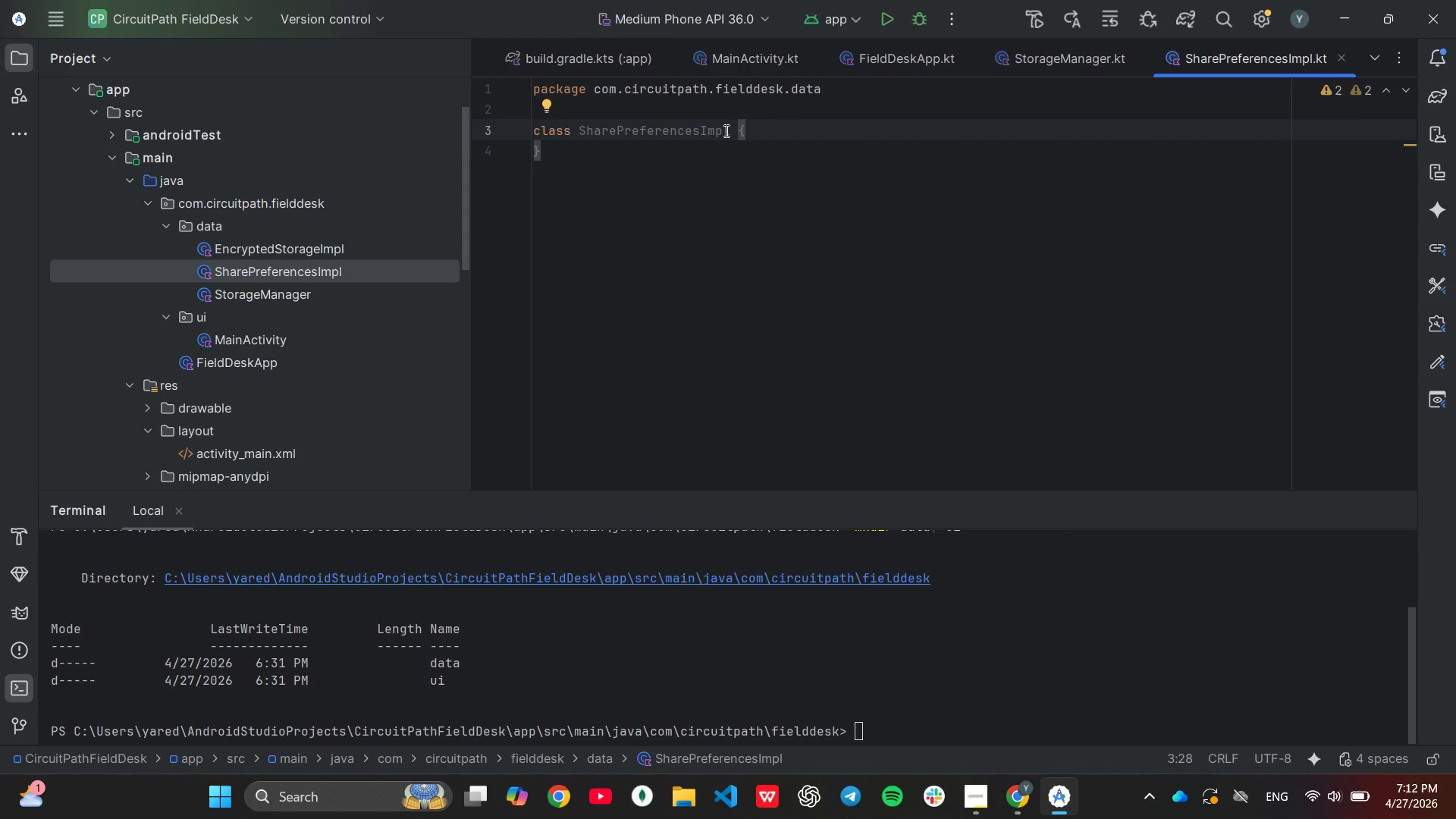 
left_click_drag(start_coordinate=[725, 130], to_coordinate=[731, 131])
 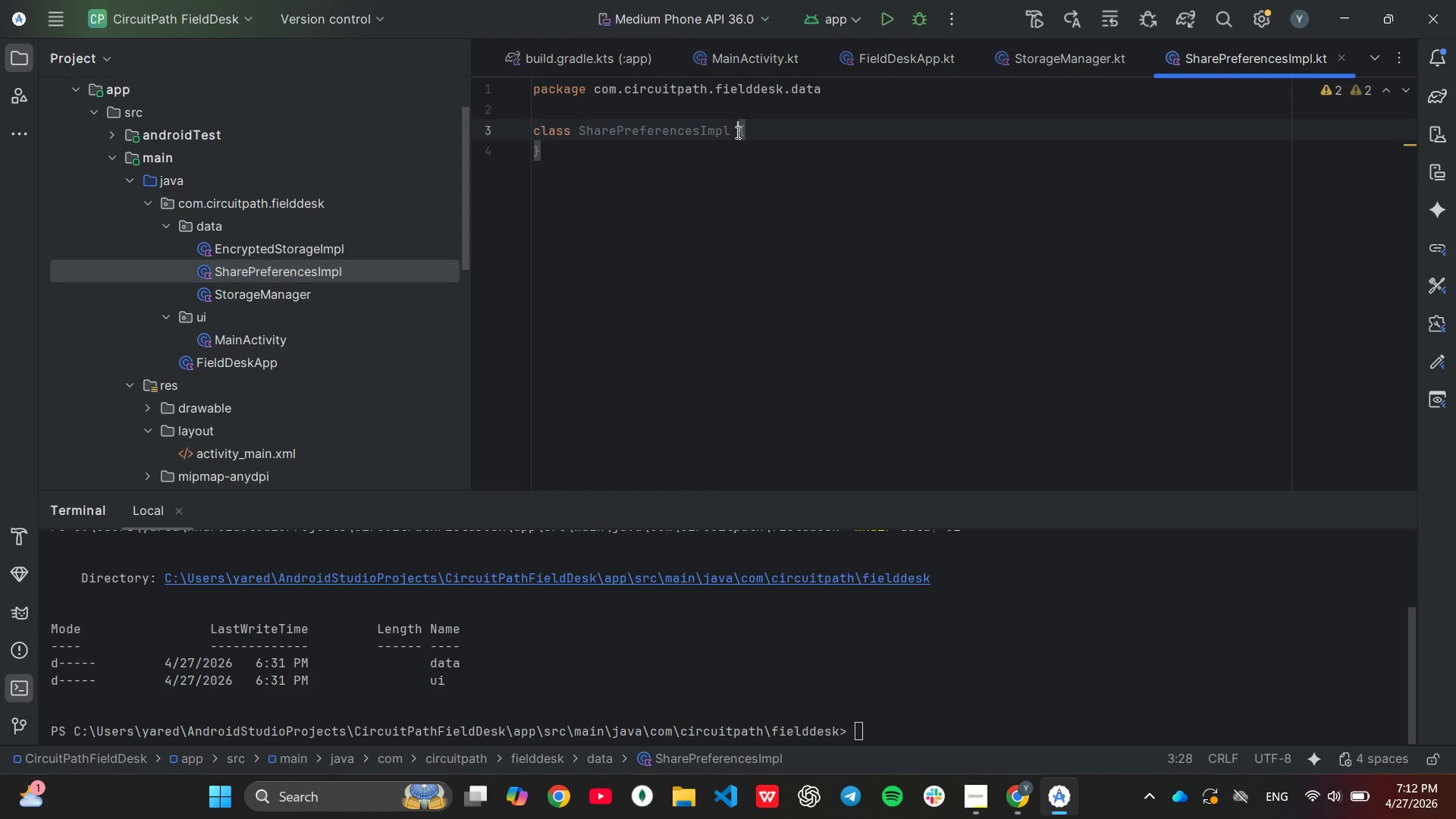 
left_click_drag(start_coordinate=[736, 132], to_coordinate=[732, 134])
 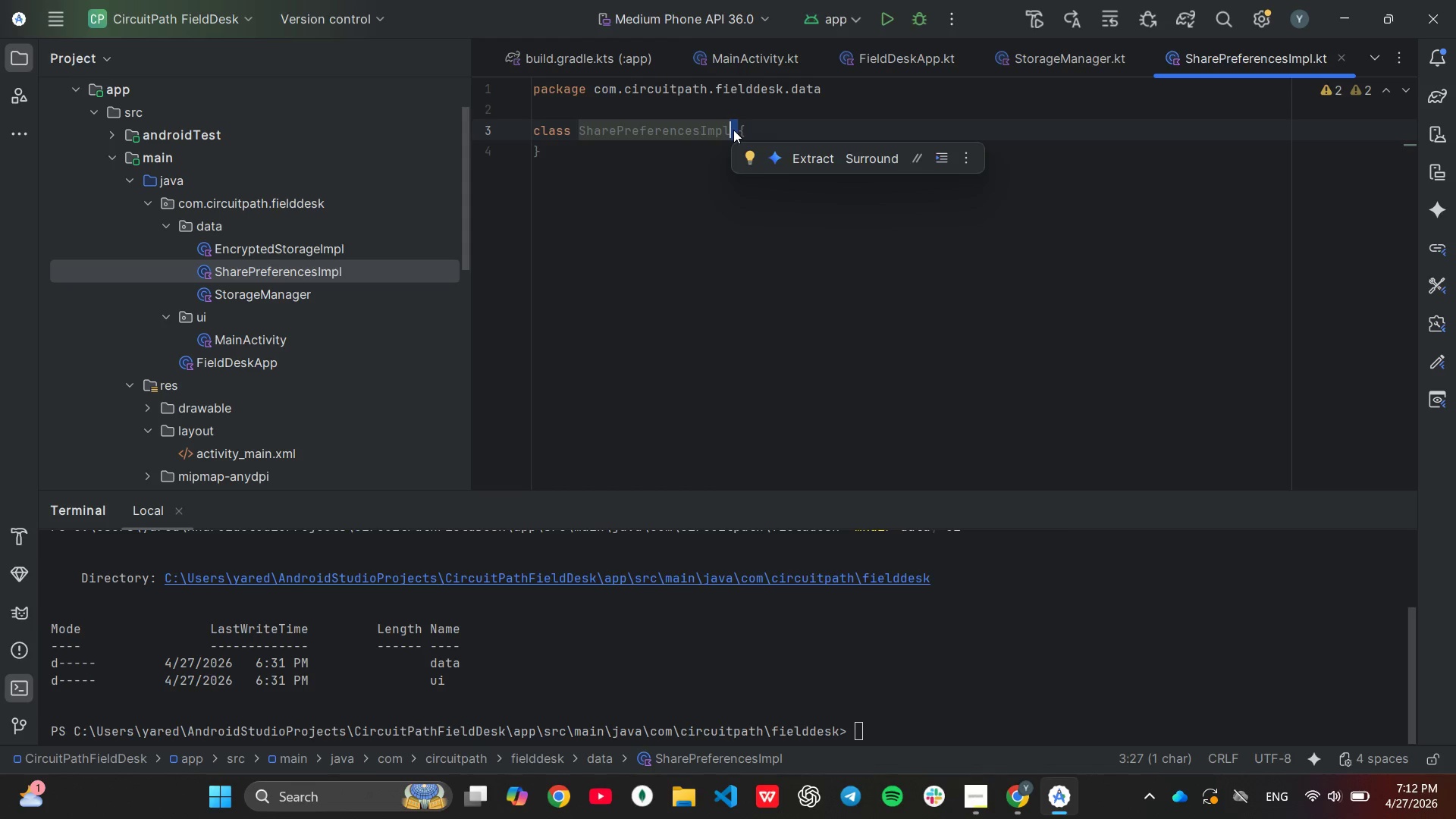 
left_click([733, 130])
 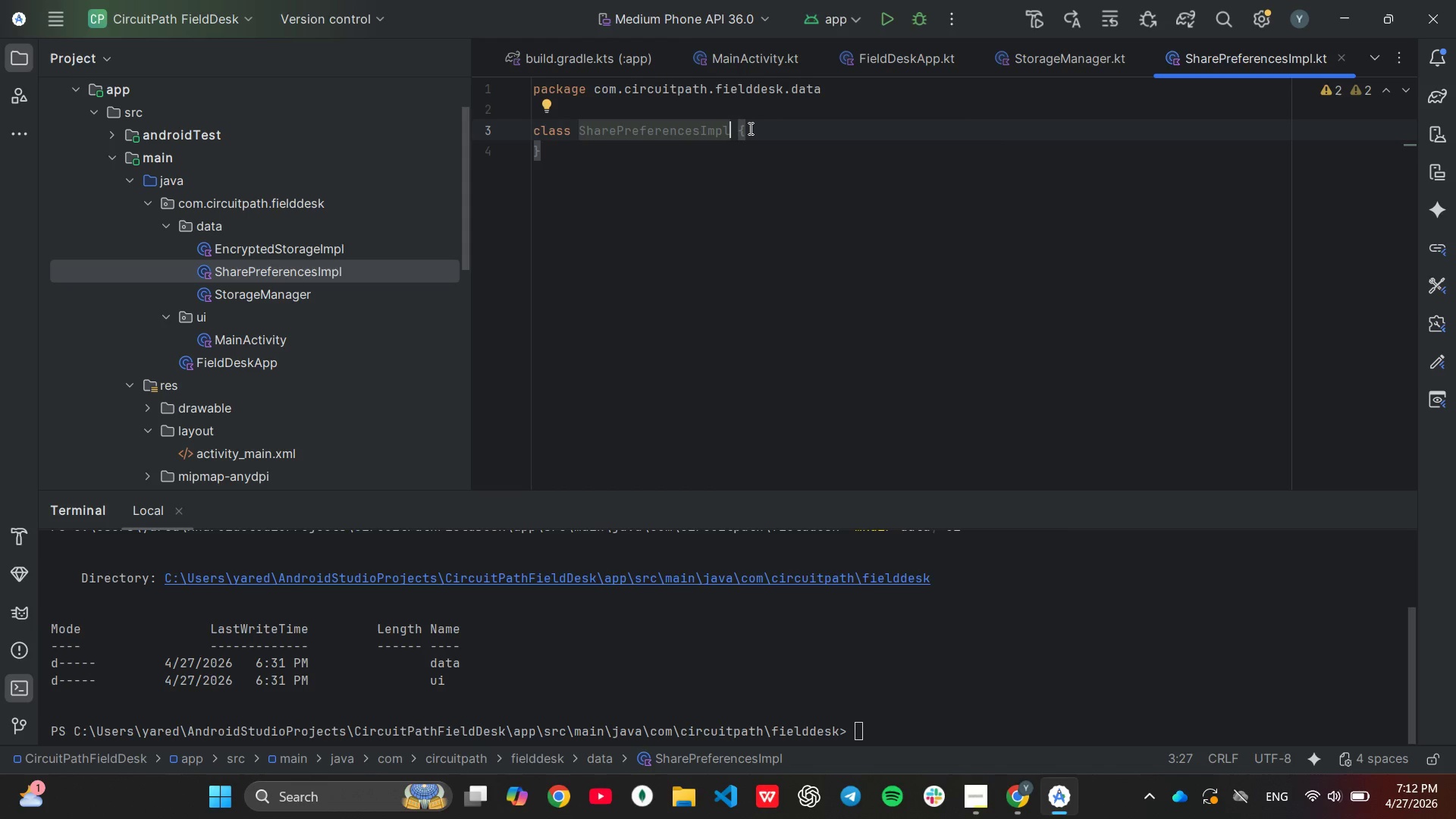 
left_click([749, 128])
 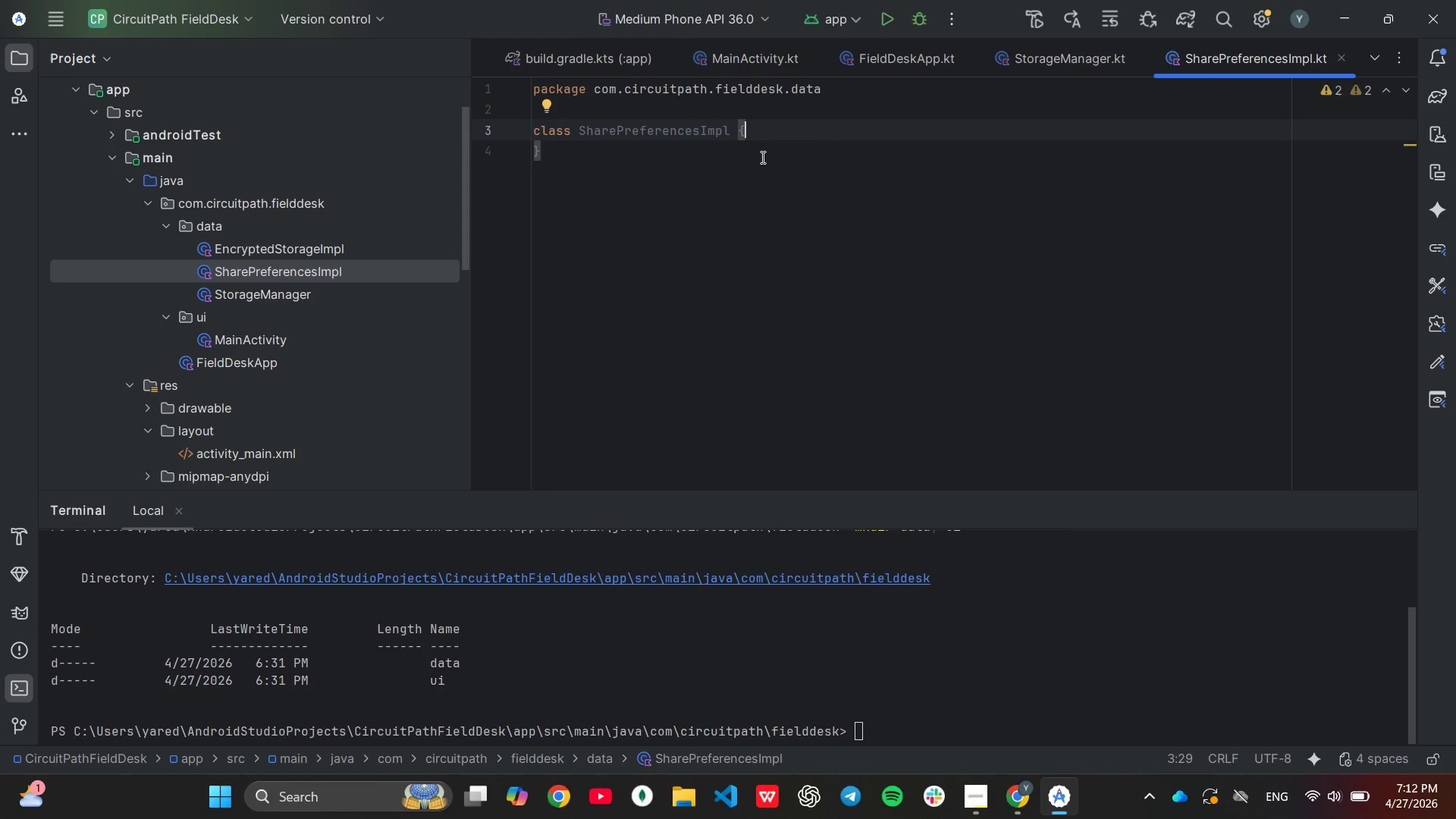 
left_click([761, 157])
 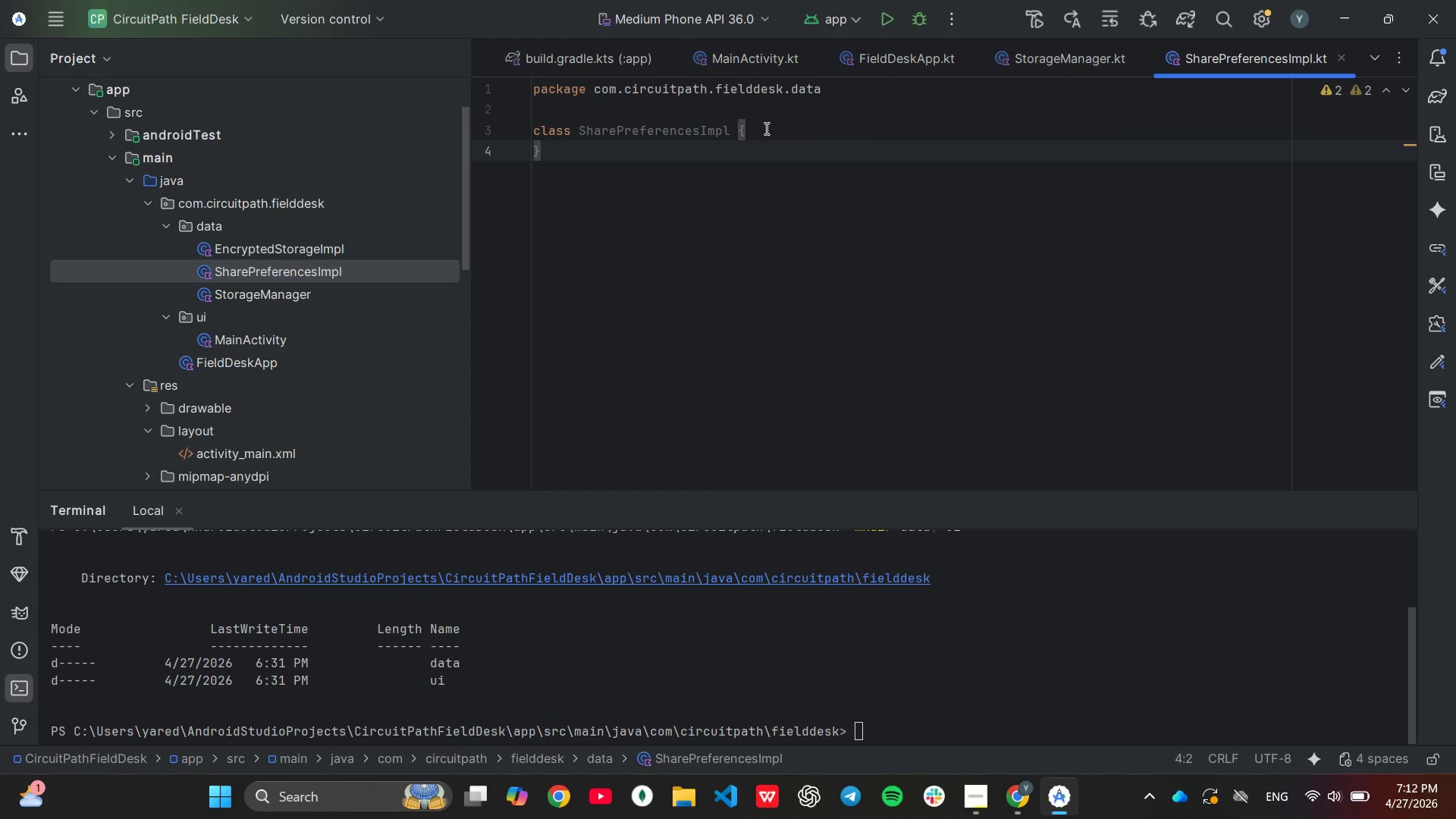 
left_click([765, 128])
 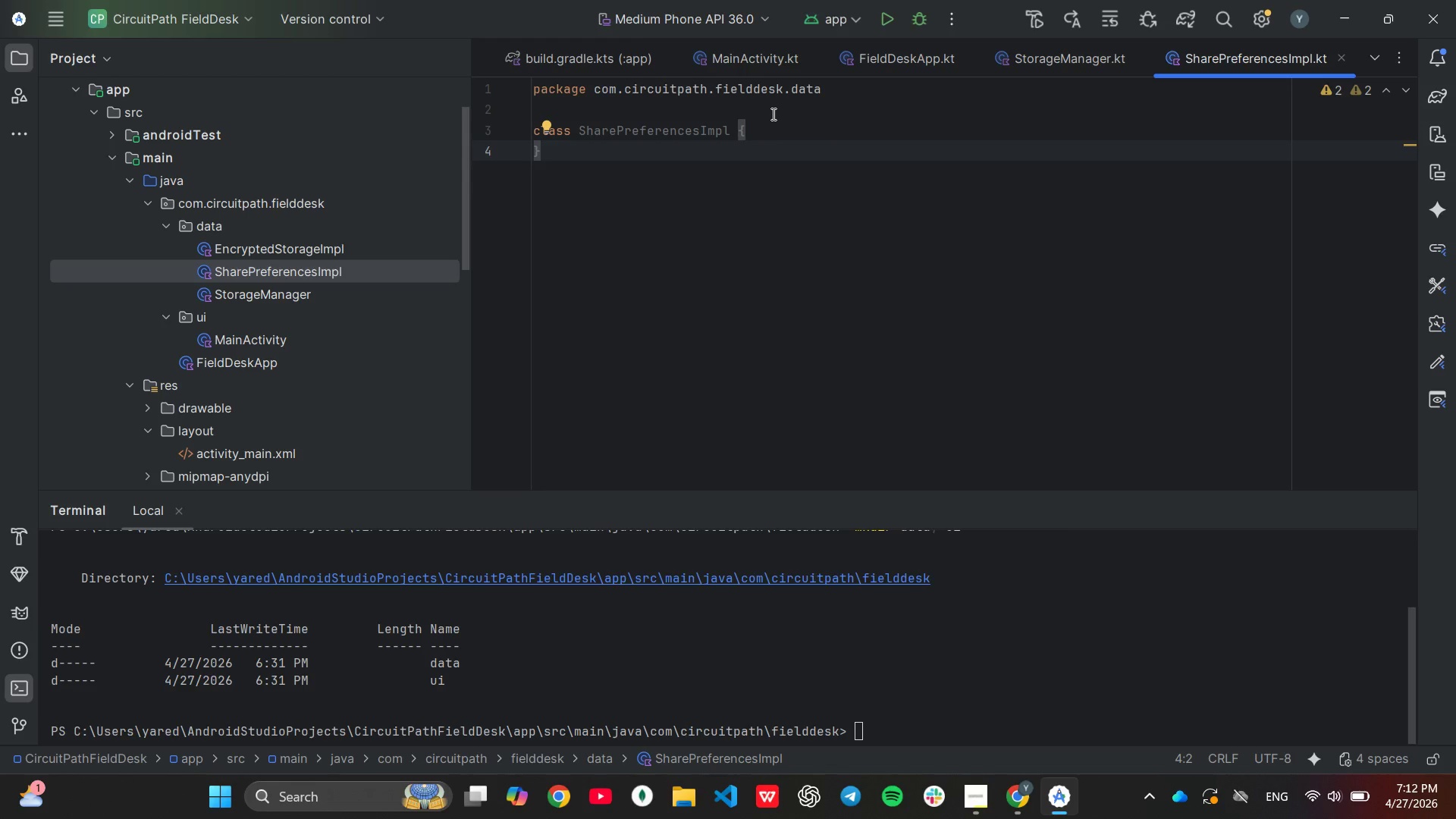 
left_click([765, 131])
 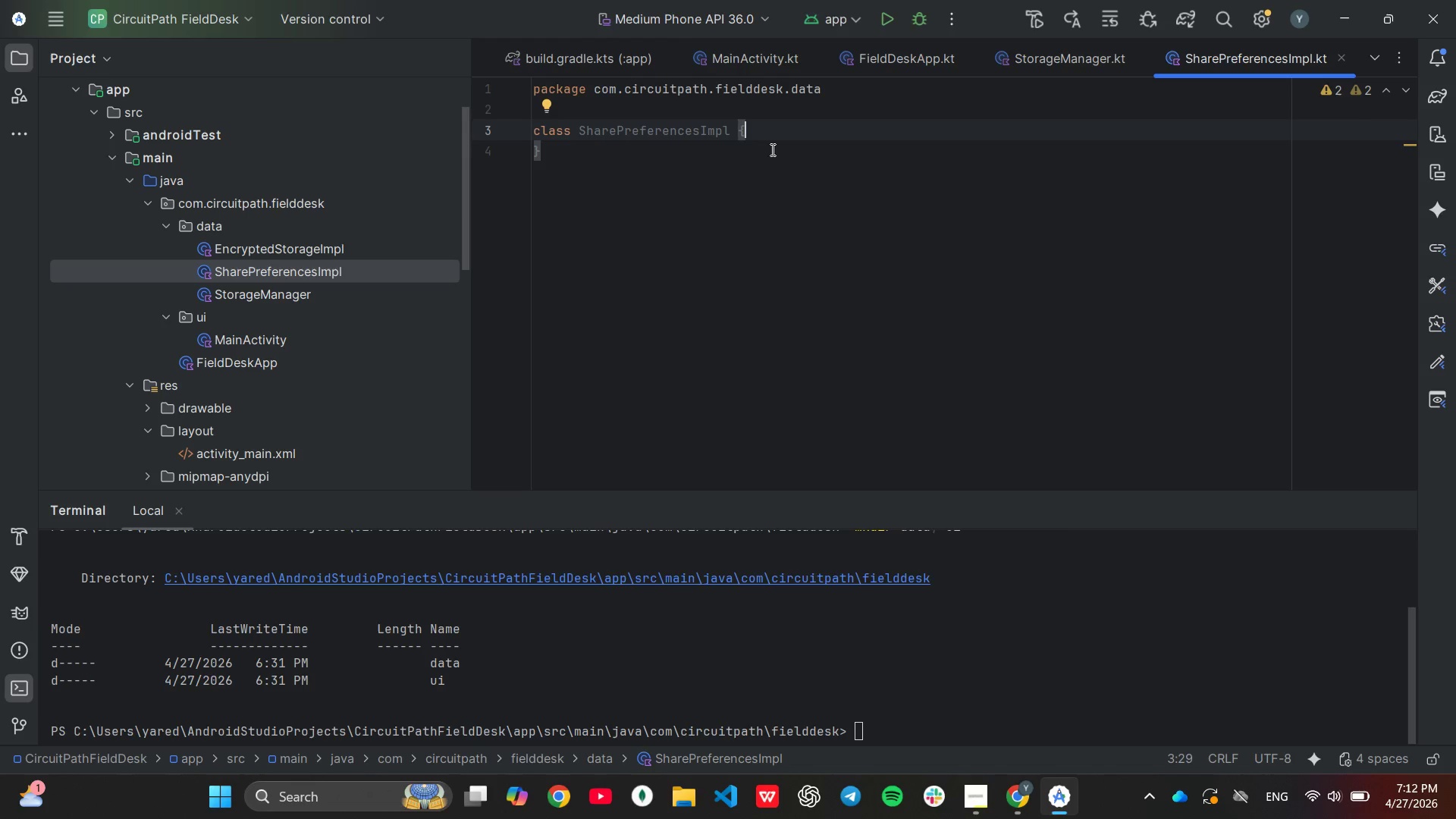 
left_click([771, 149])
 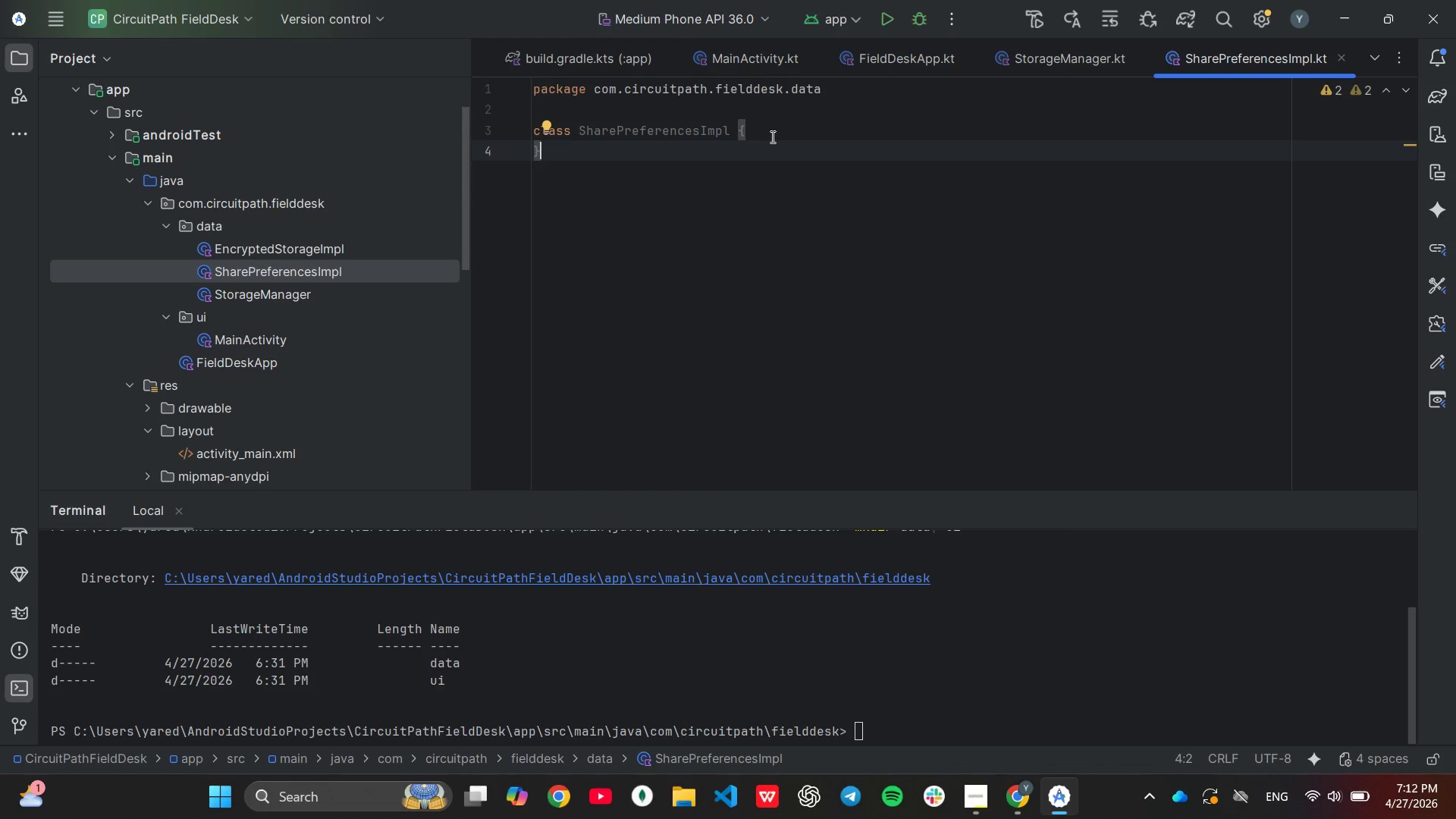 
wait(22.66)
 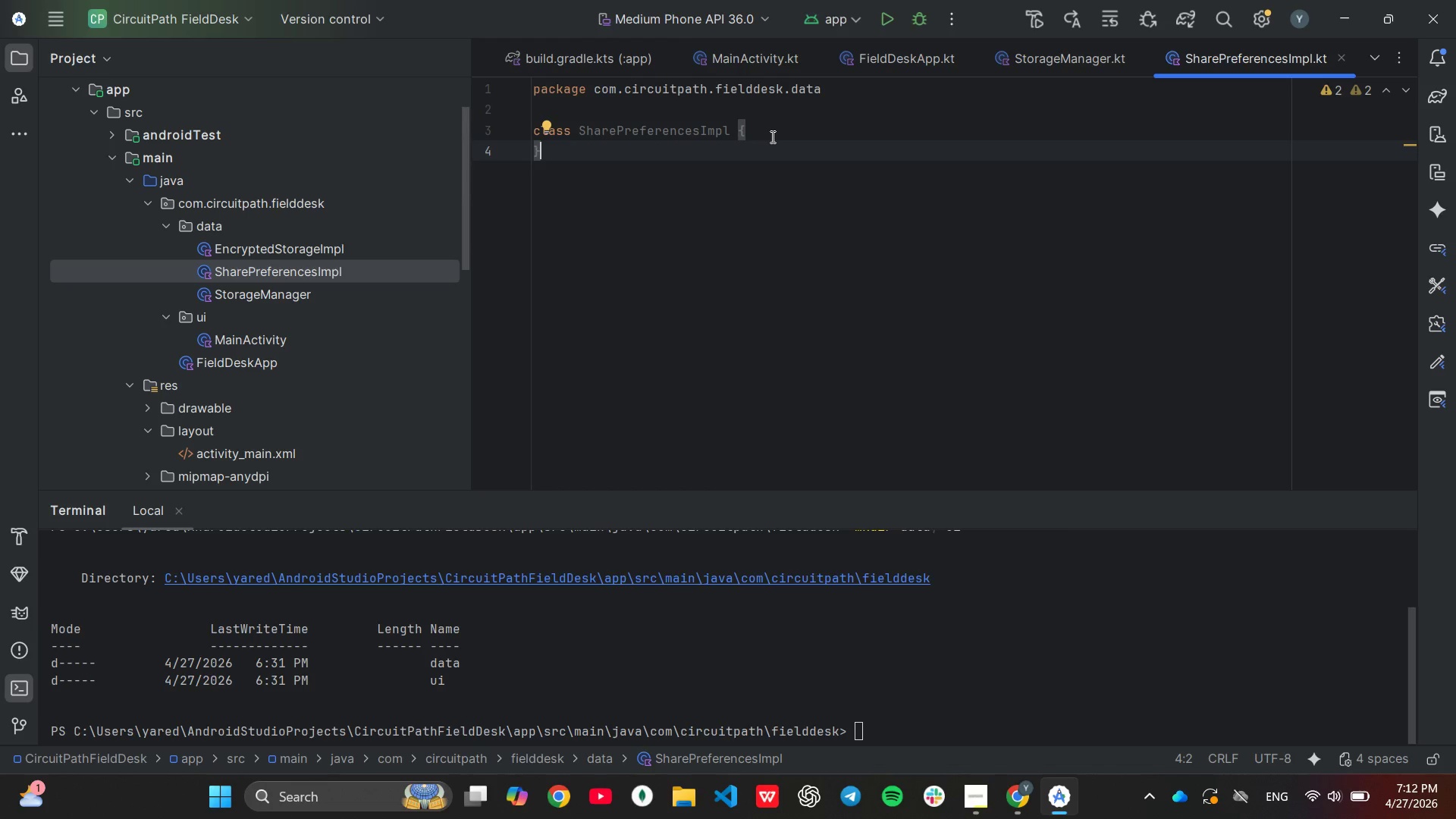 
left_click([770, 105])
 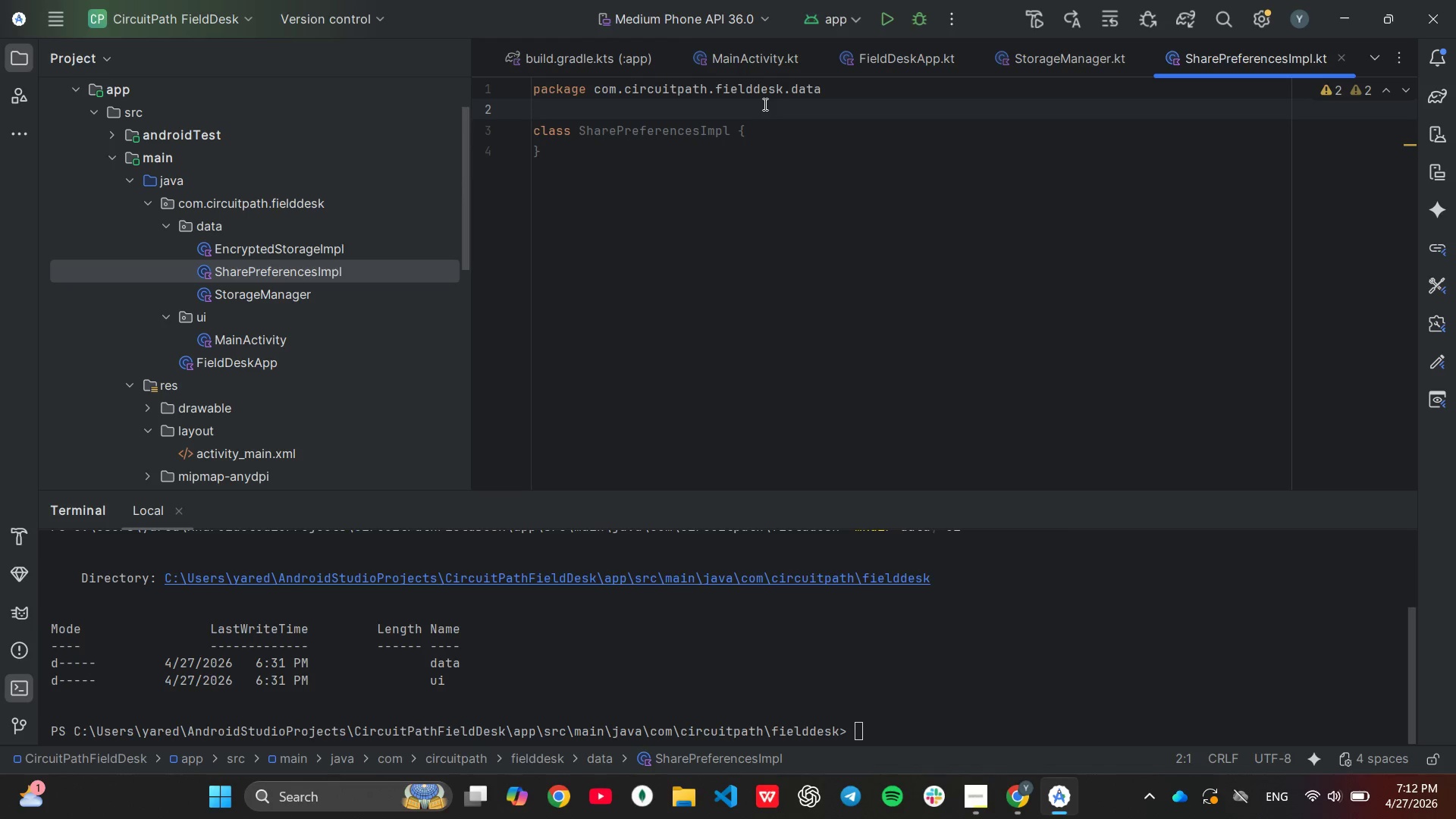 
type(im)
 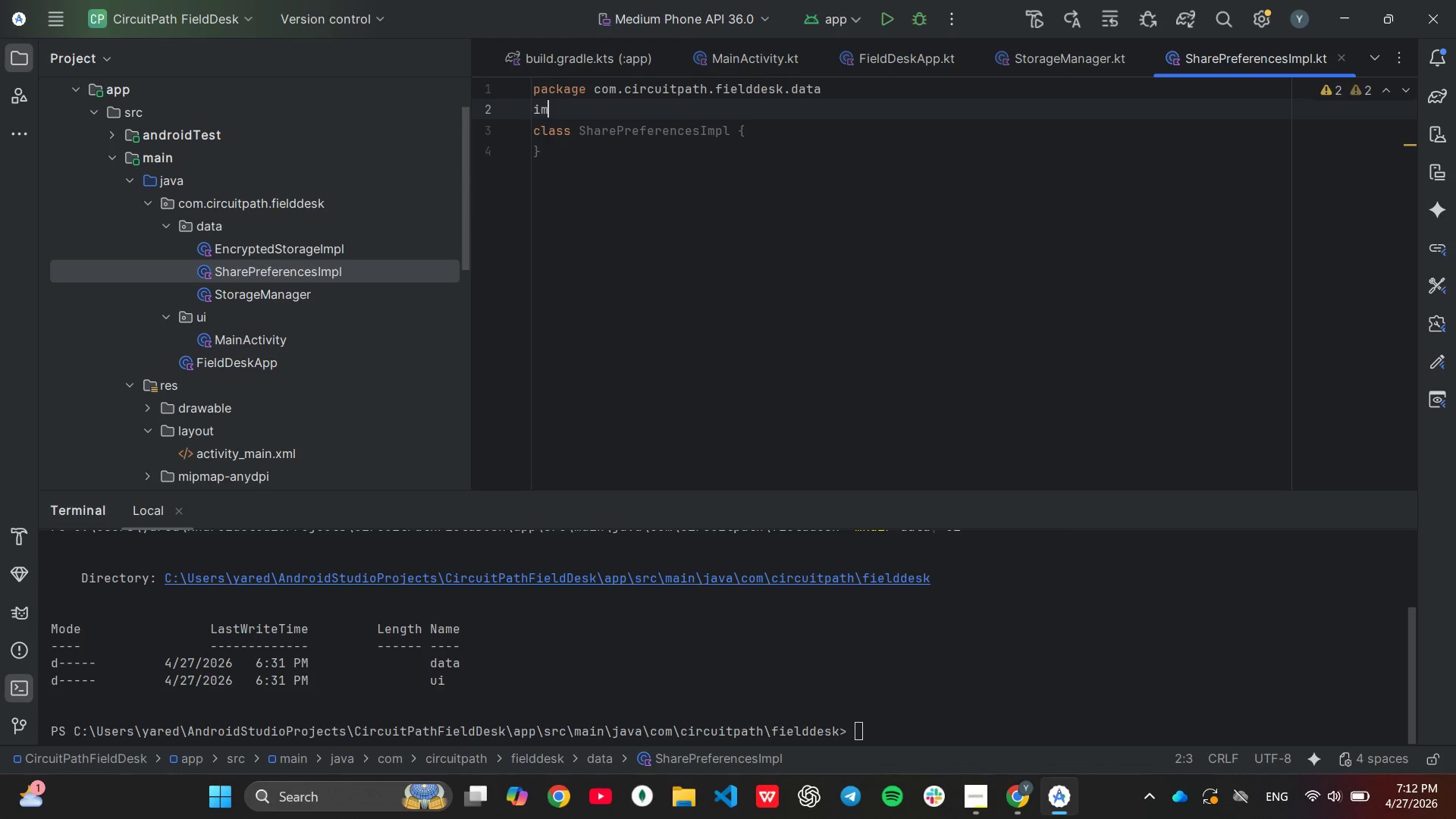 
key(Enter)
 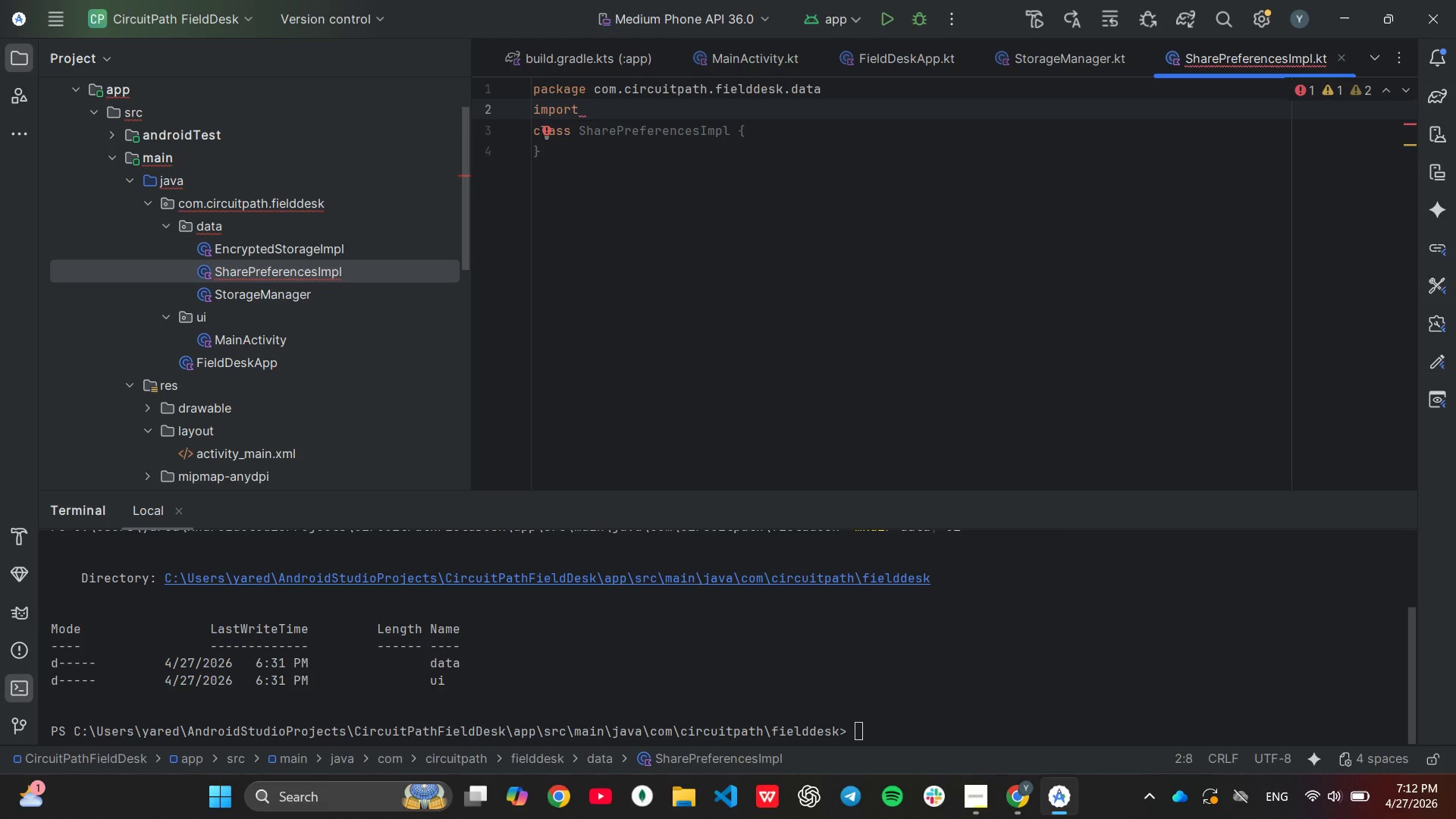 
type(and)
 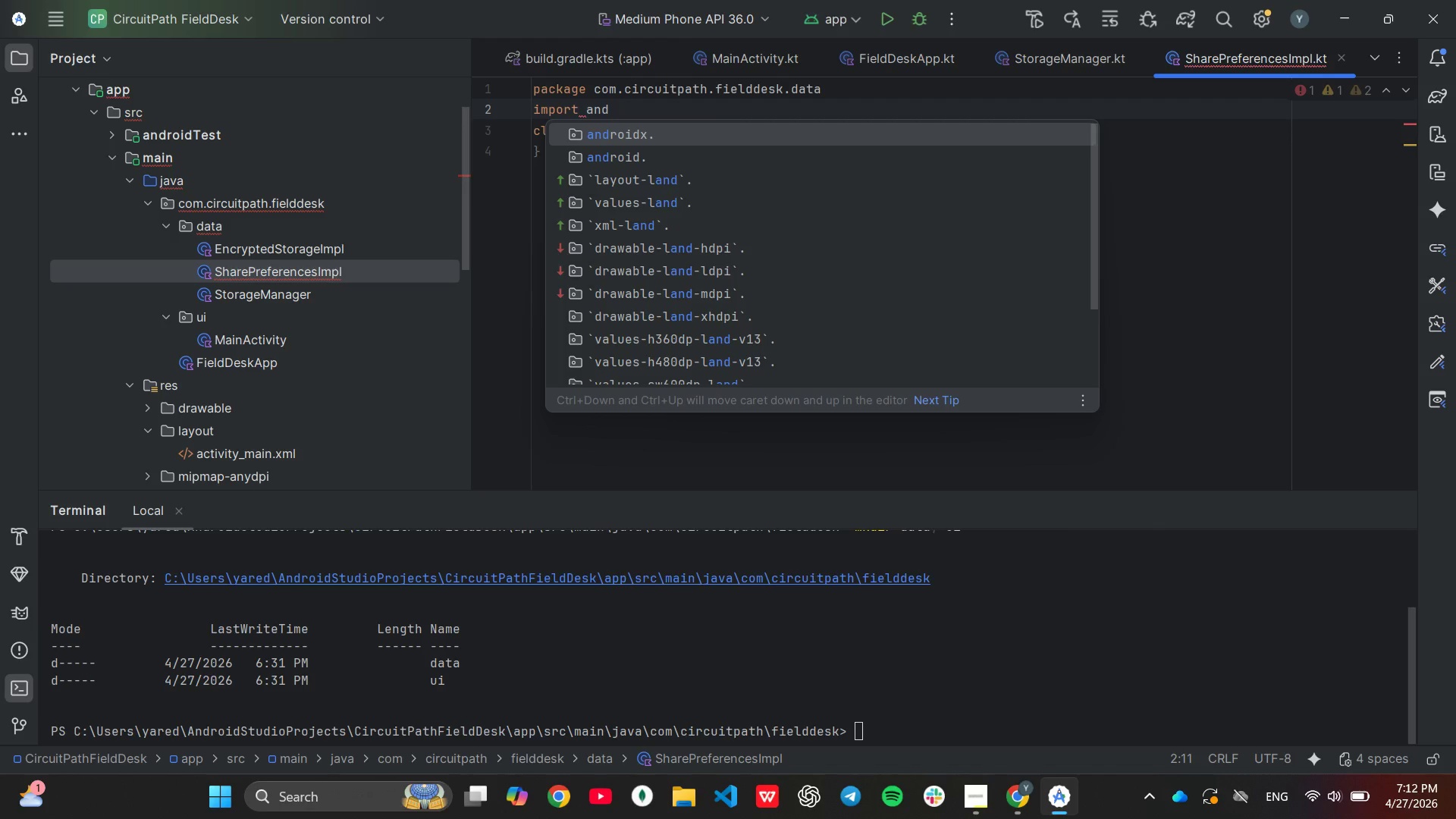 
key(ArrowDown)
 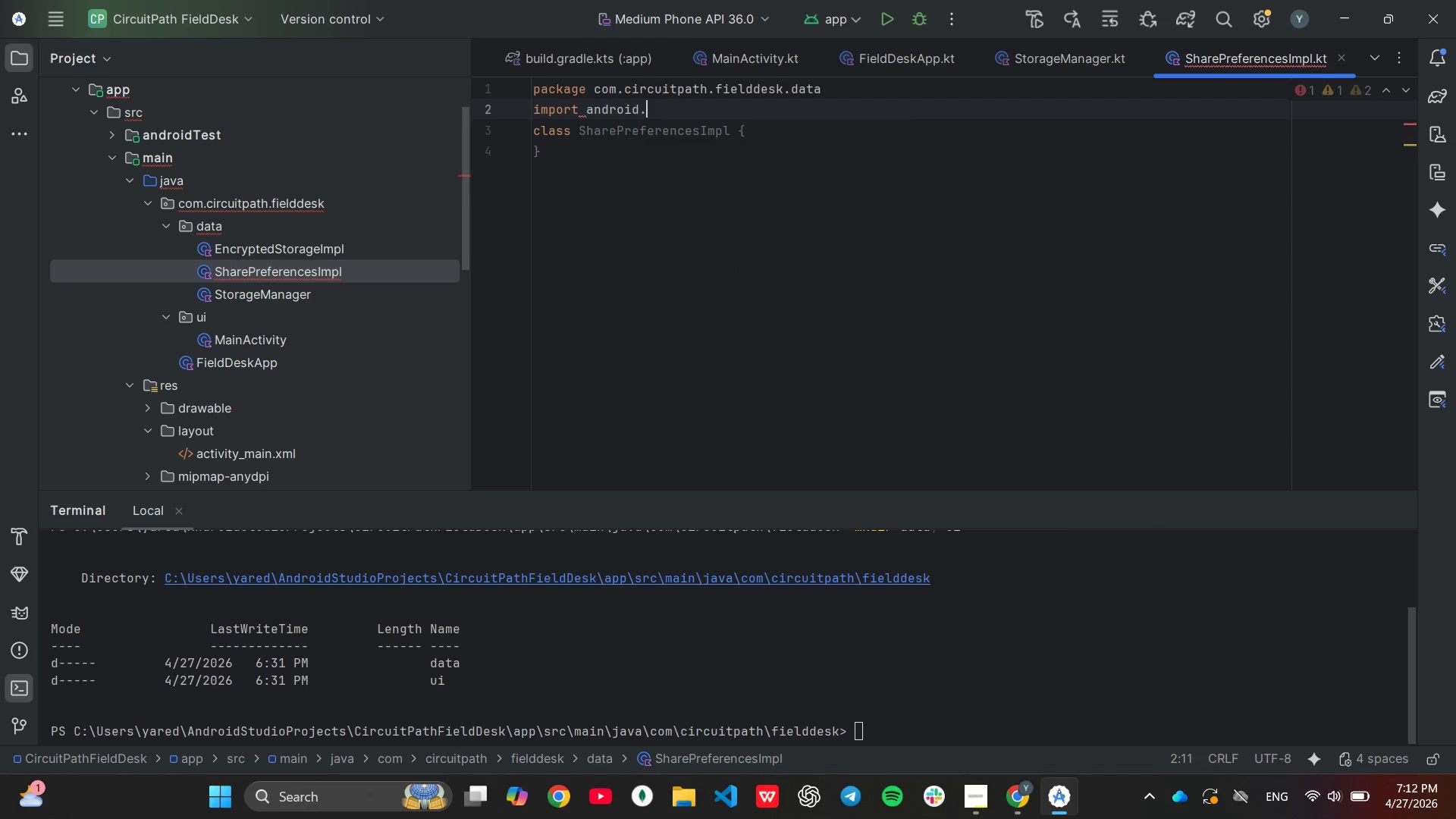 
key(Enter)
 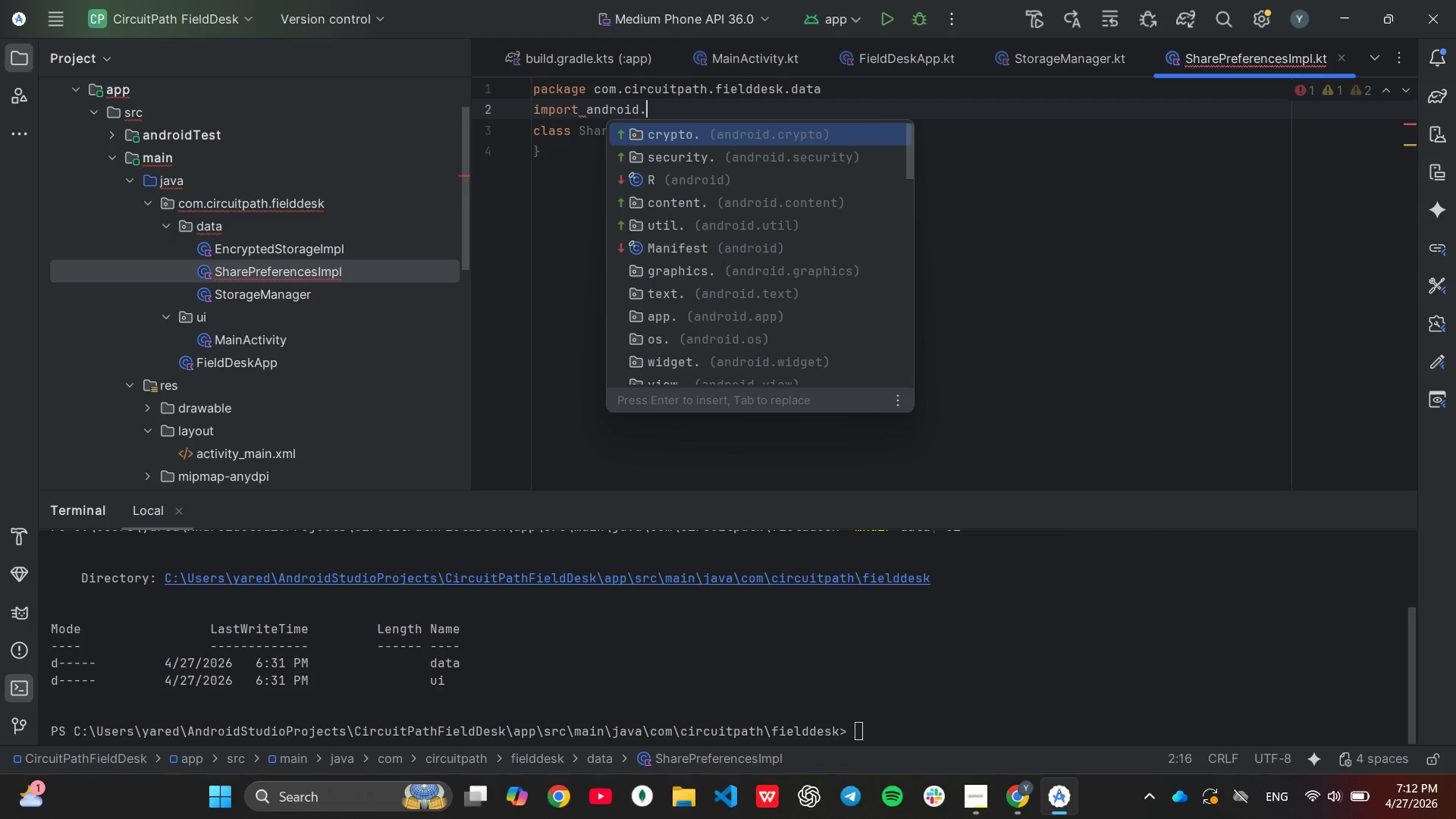 
key(ArrowDown)
 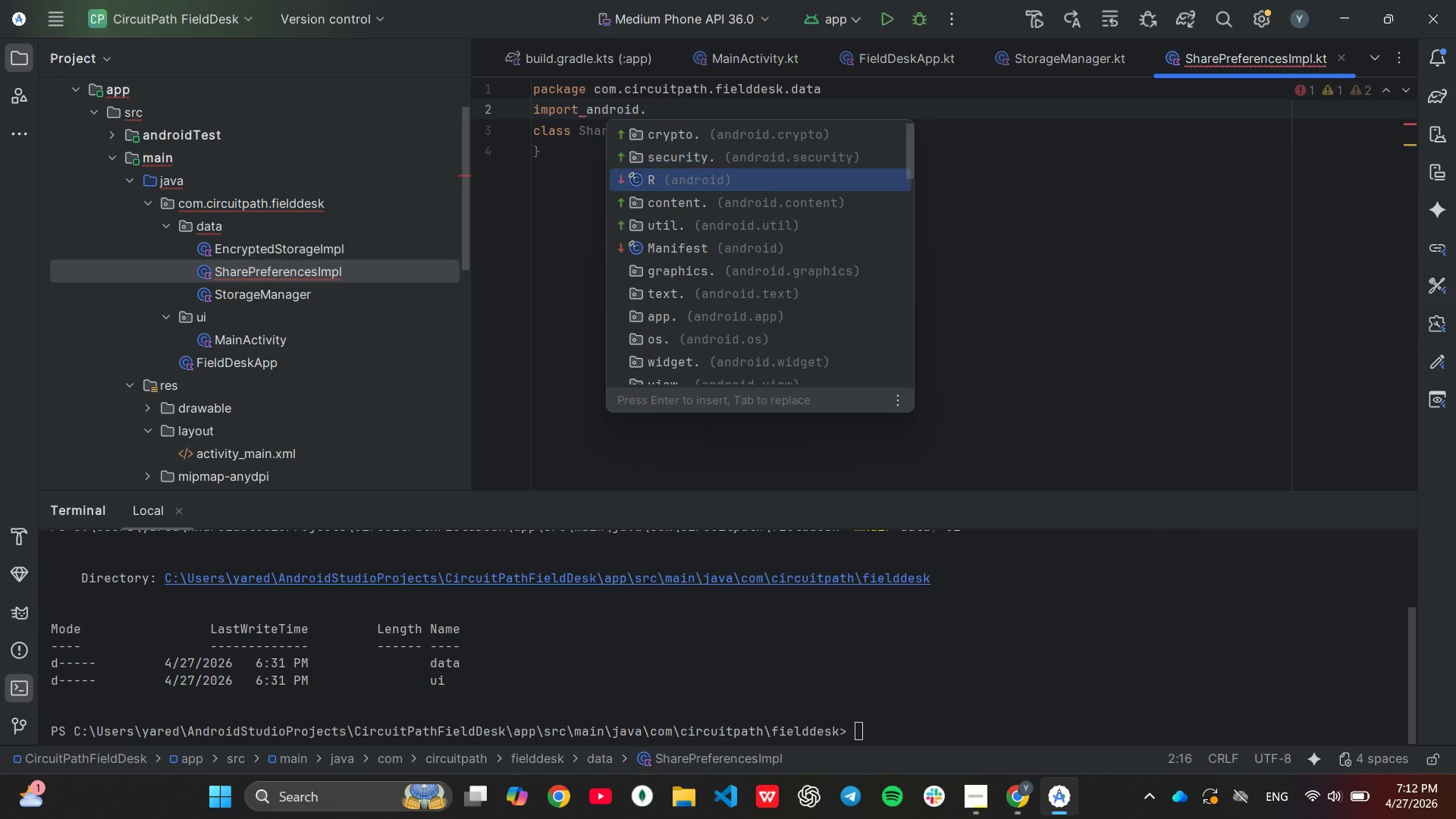 
key(ArrowDown)
 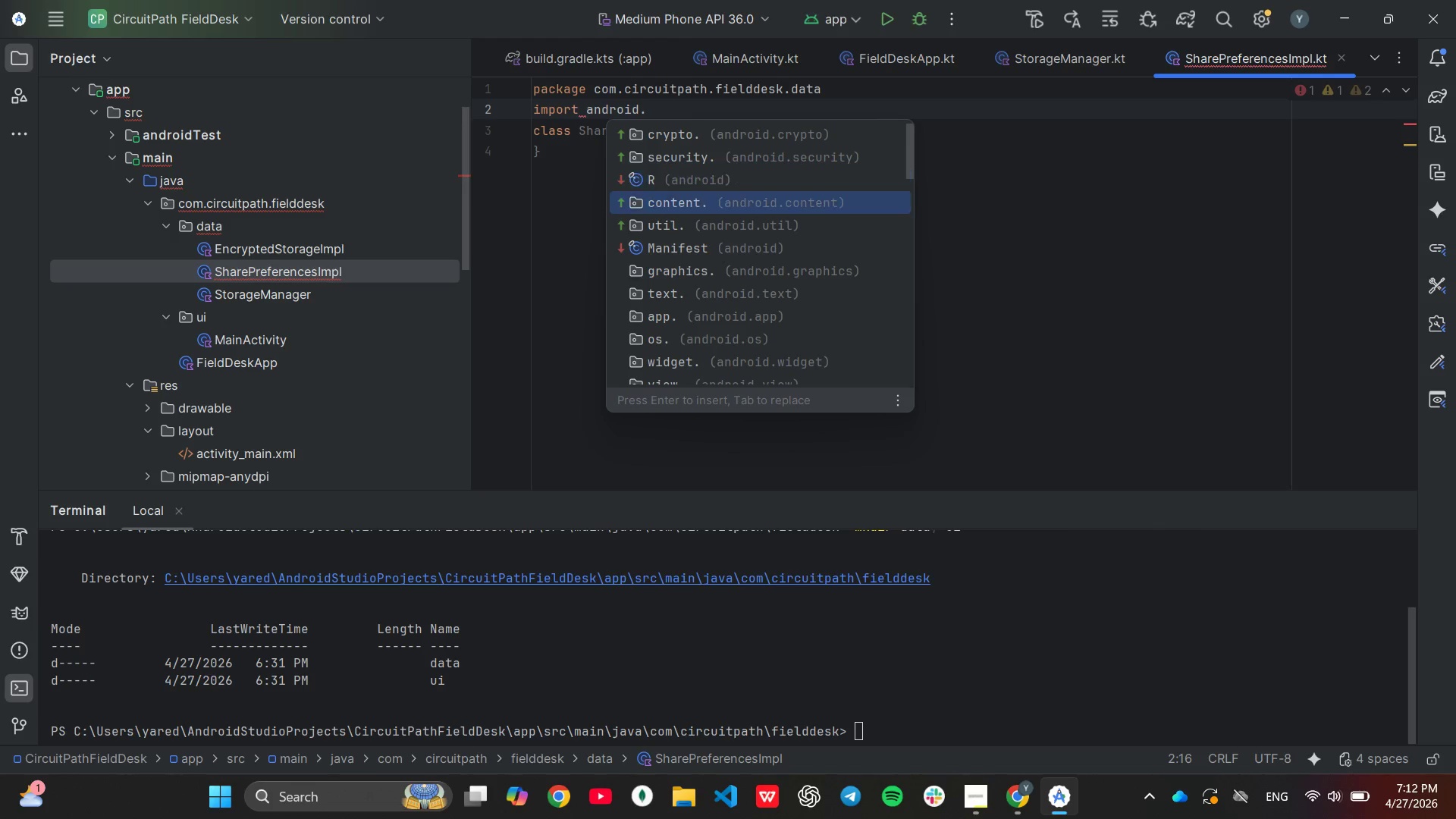 
key(ArrowDown)
 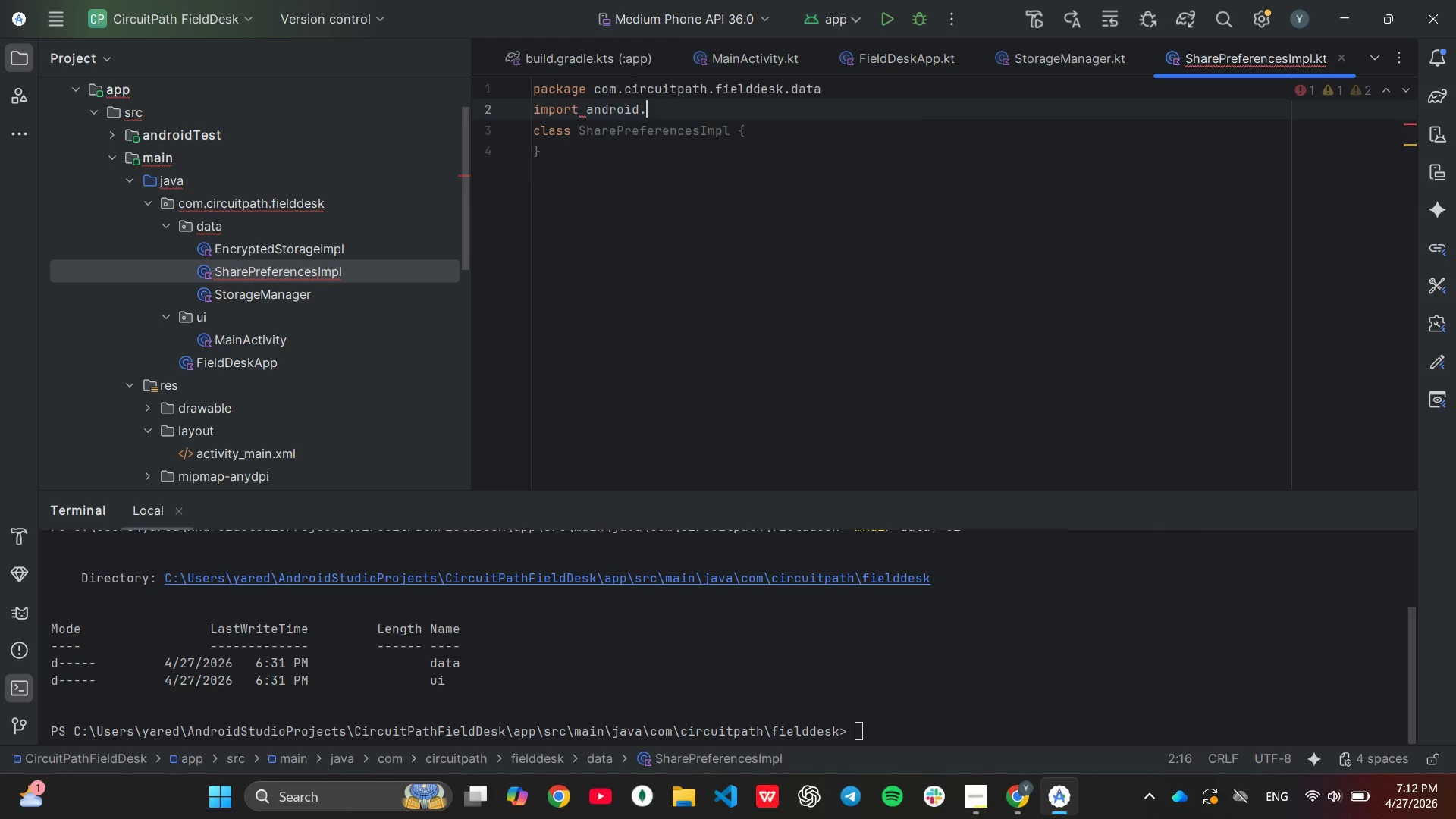 
key(Enter)
 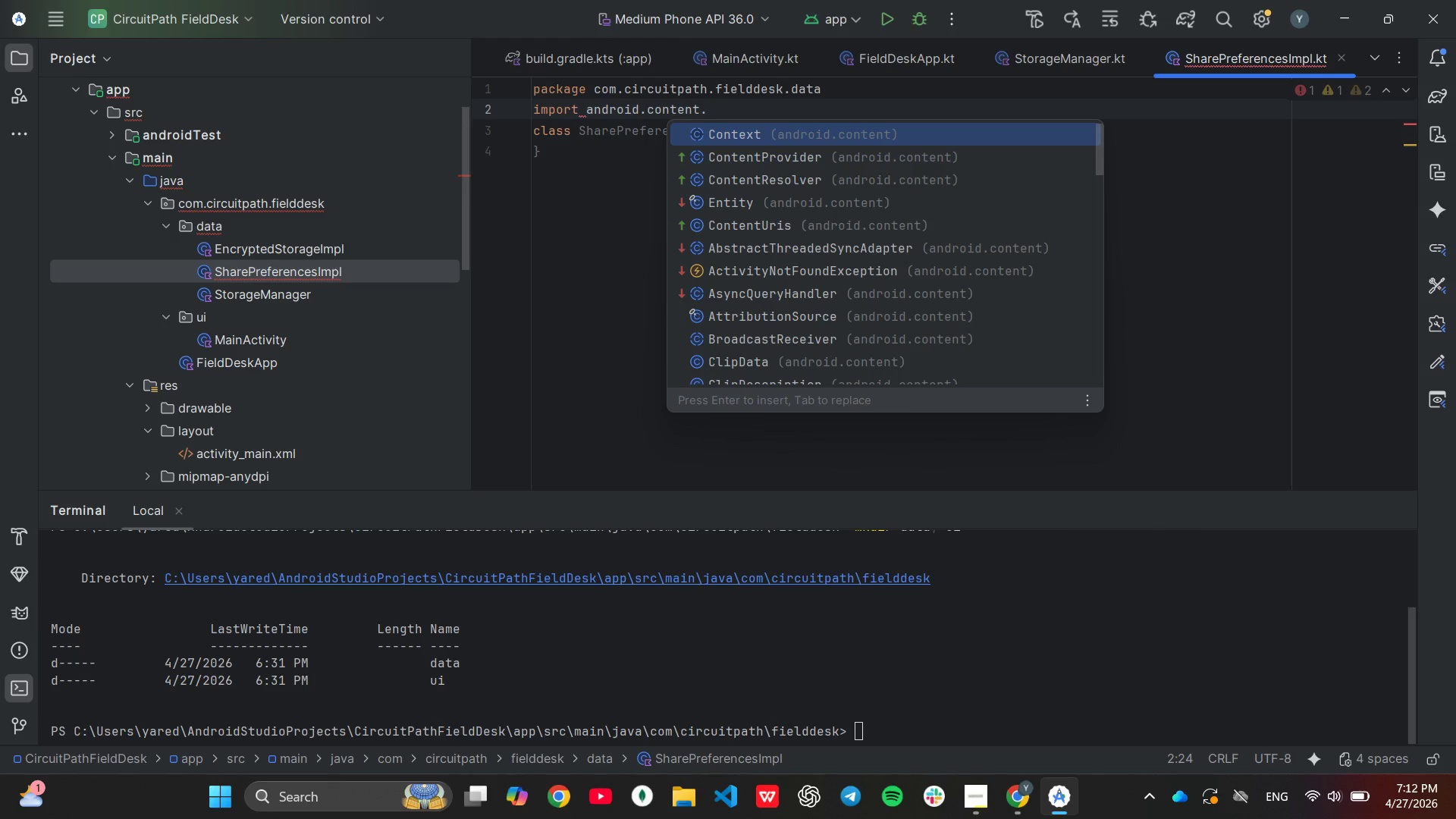 
key(Enter)
 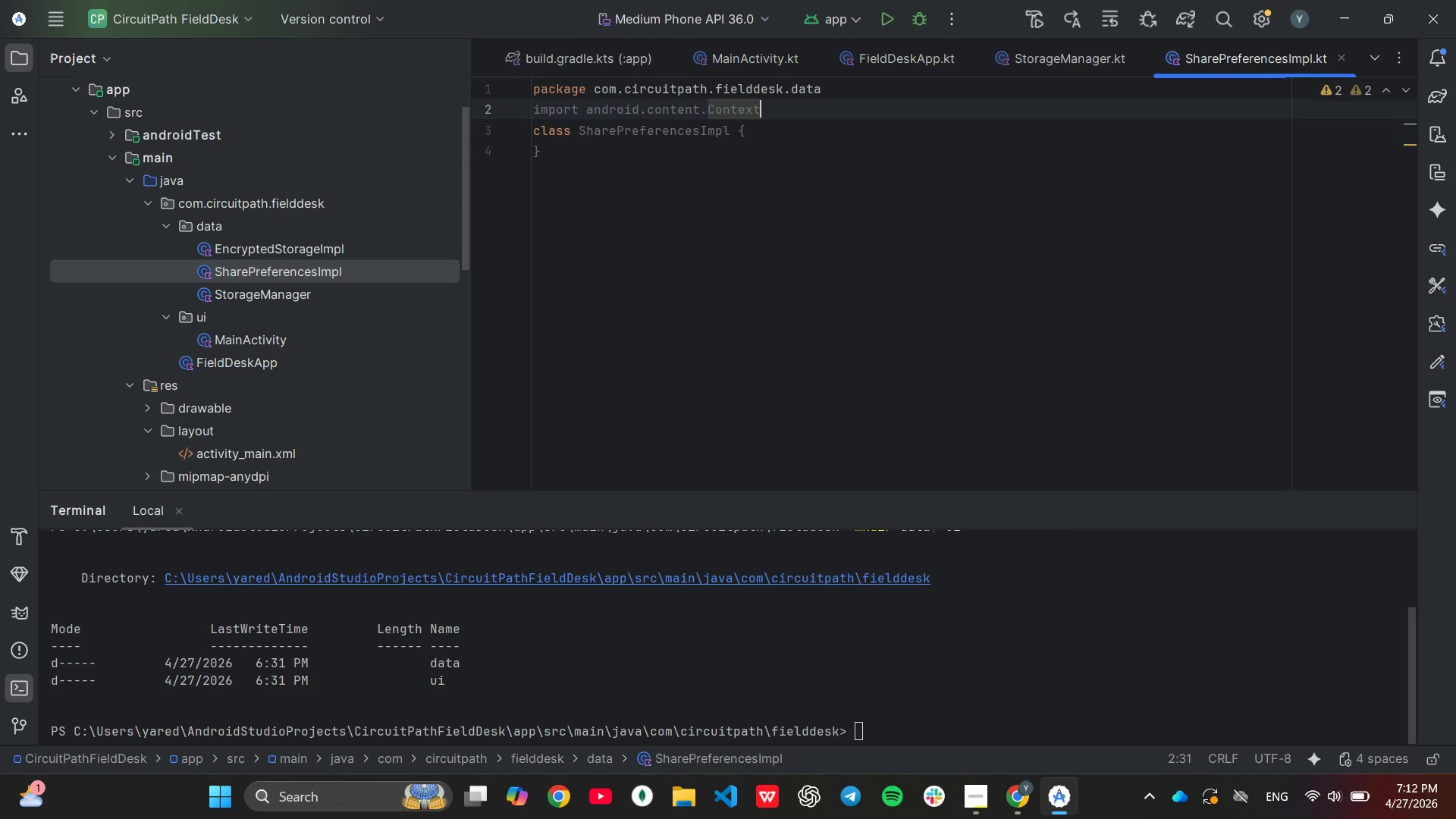 
key(Enter)
 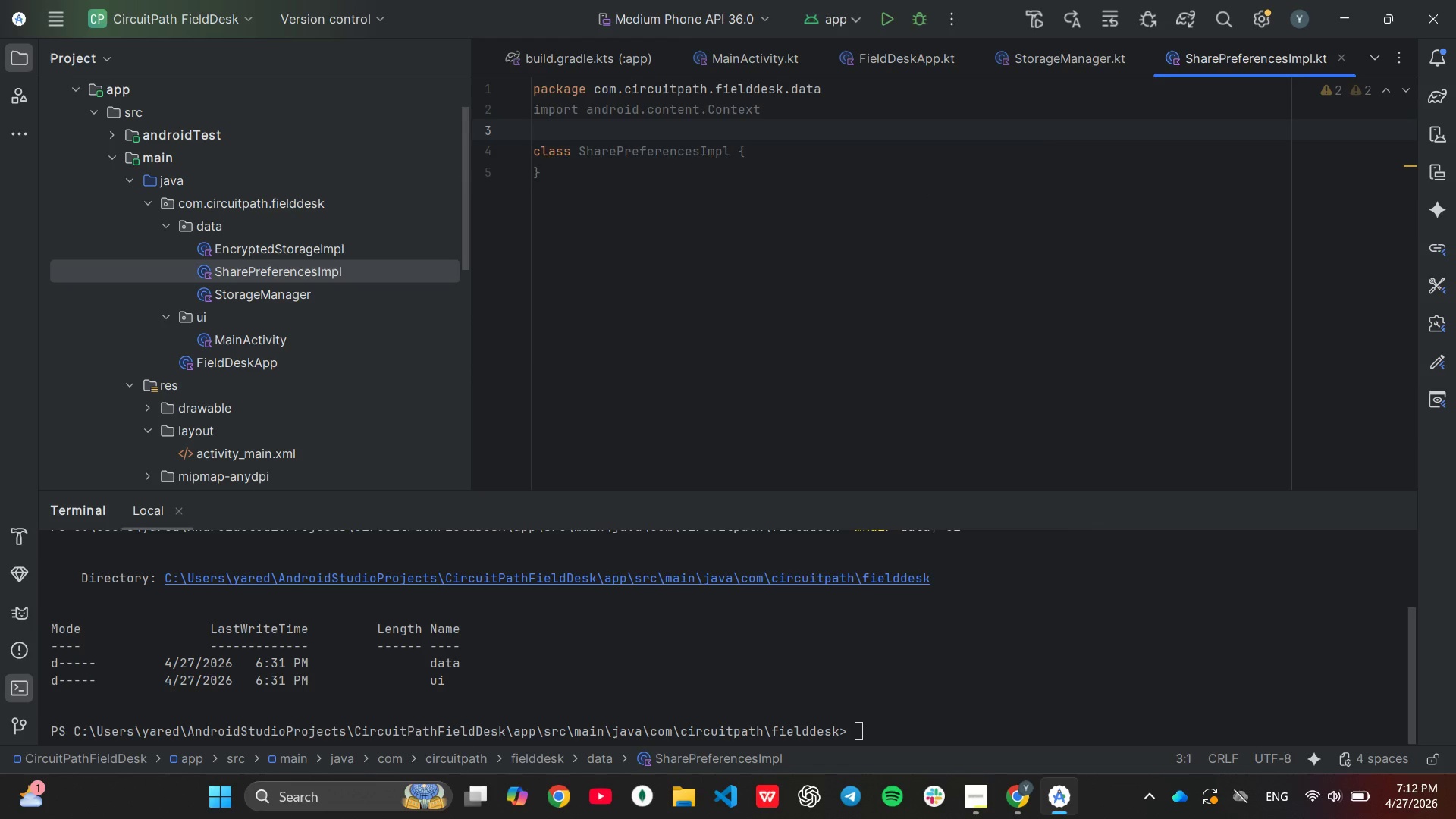 
type(im)
 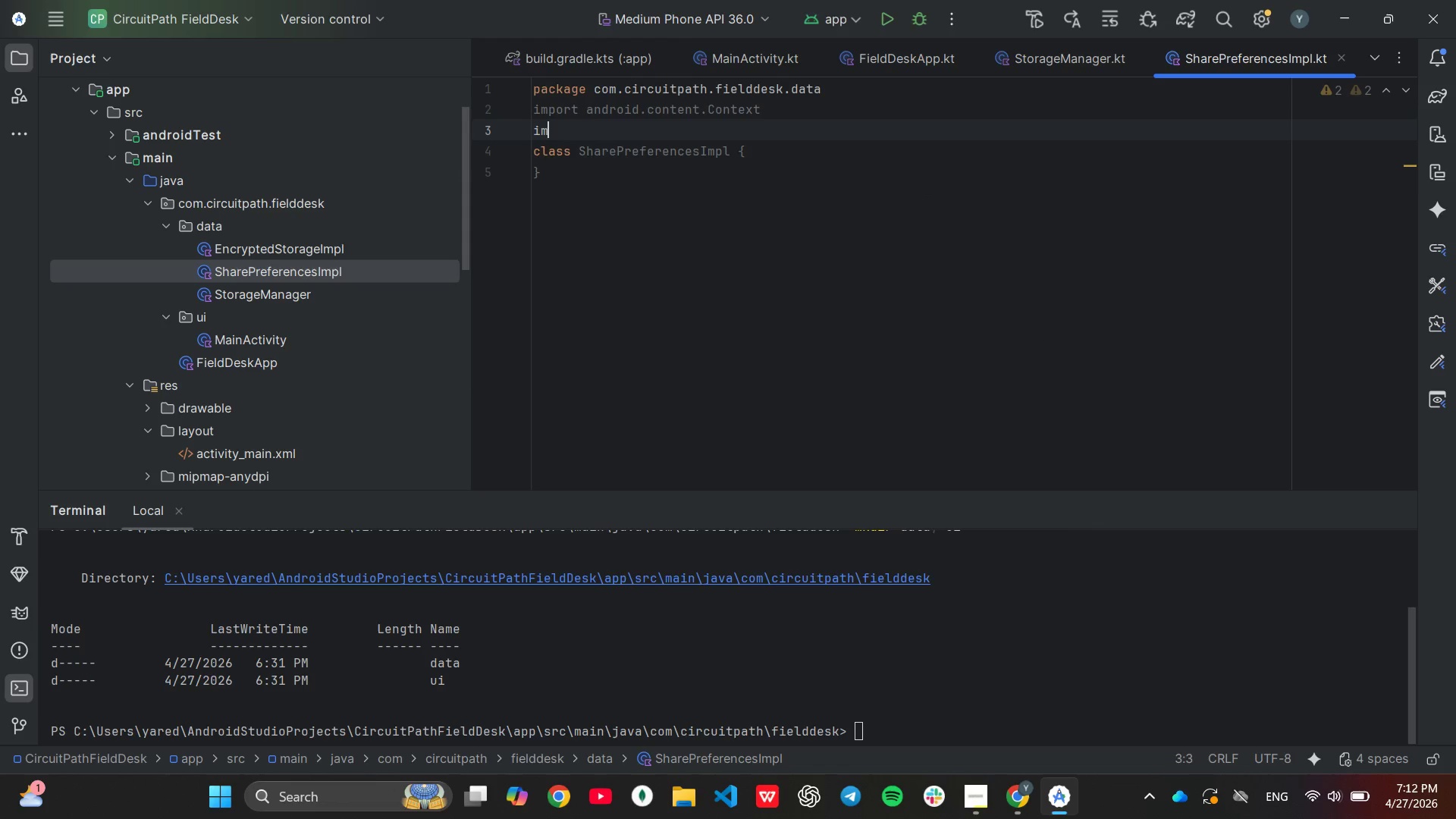 
key(Enter)
 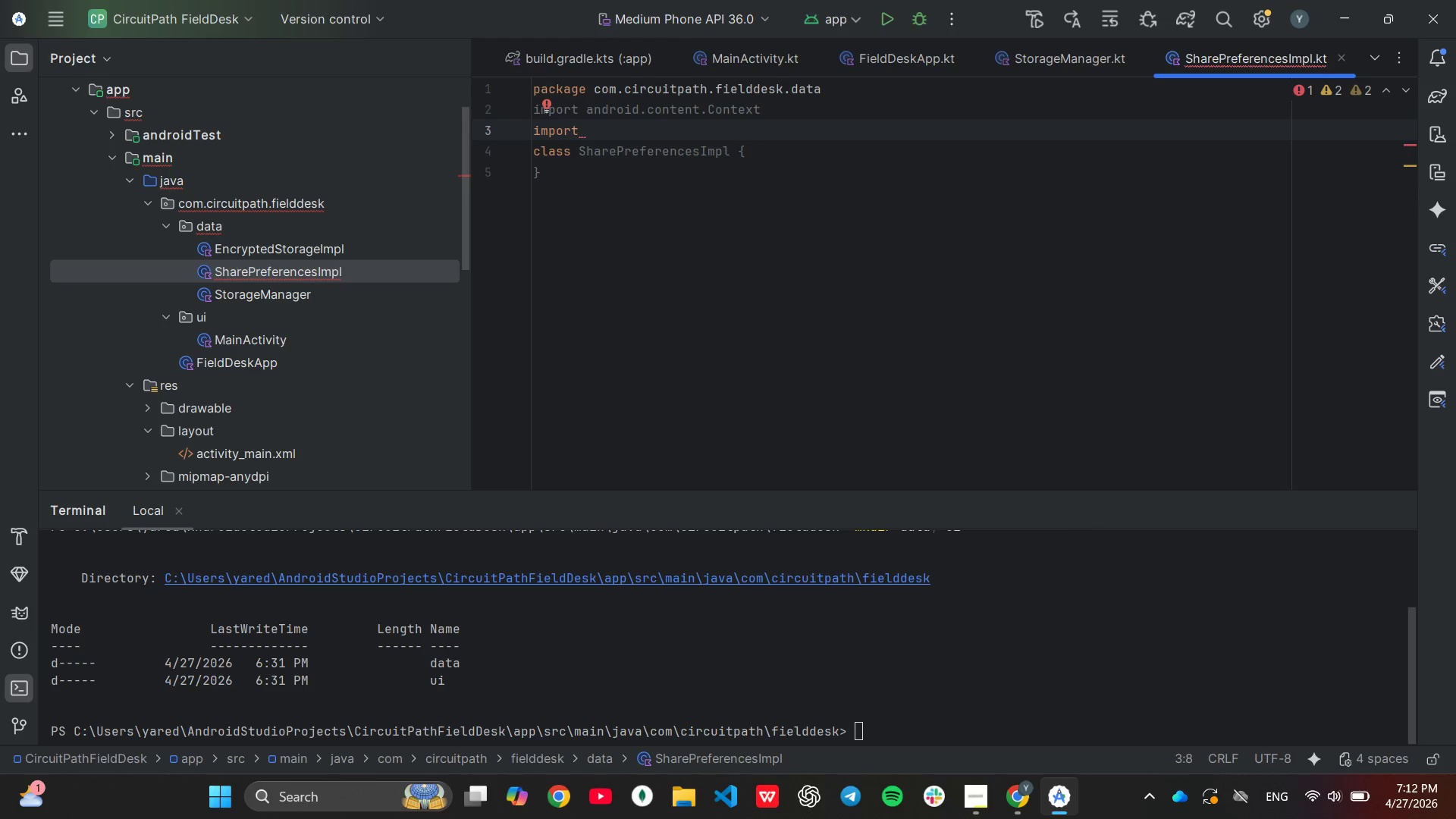 
type(an)
 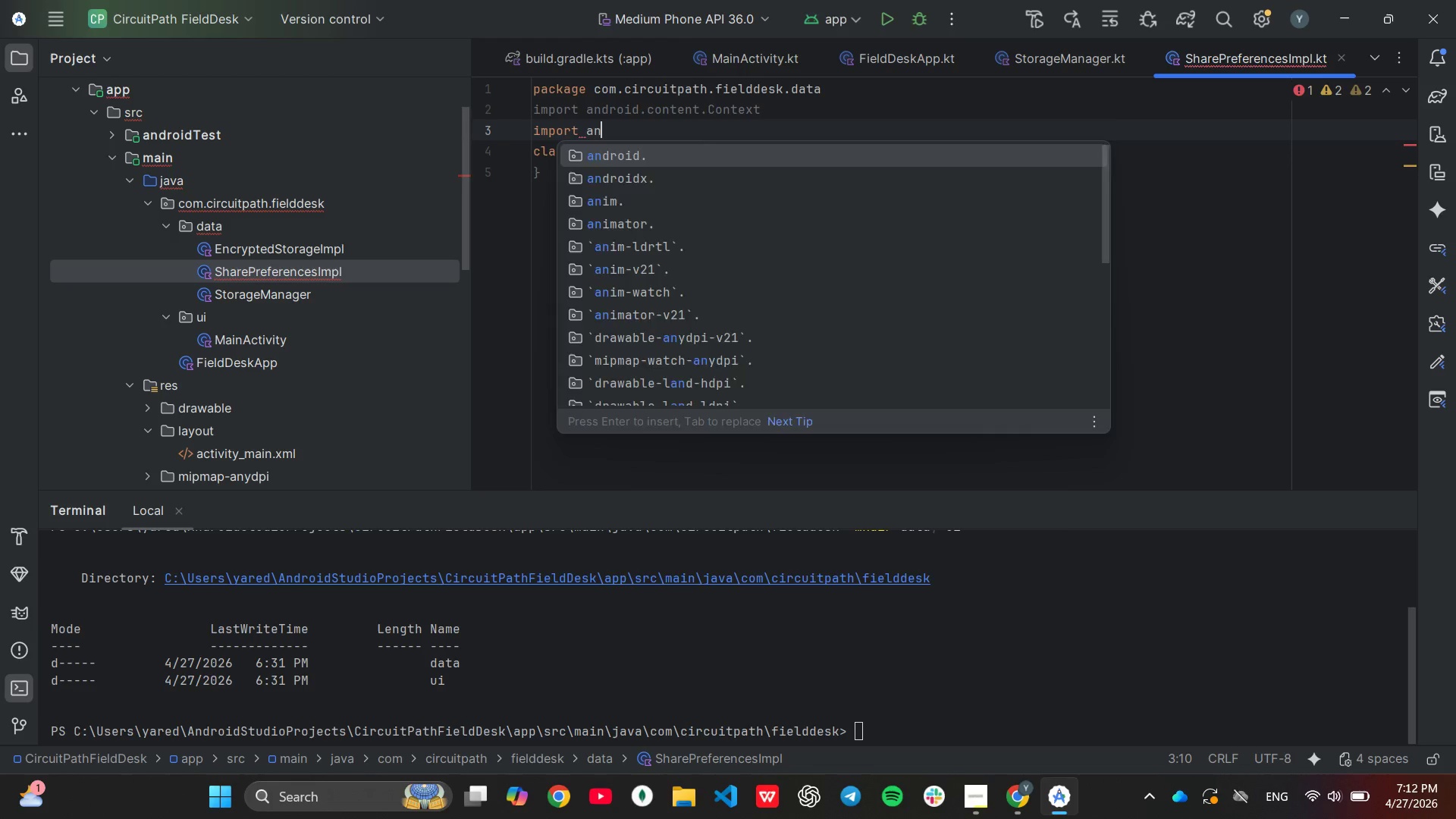 
key(Enter)
 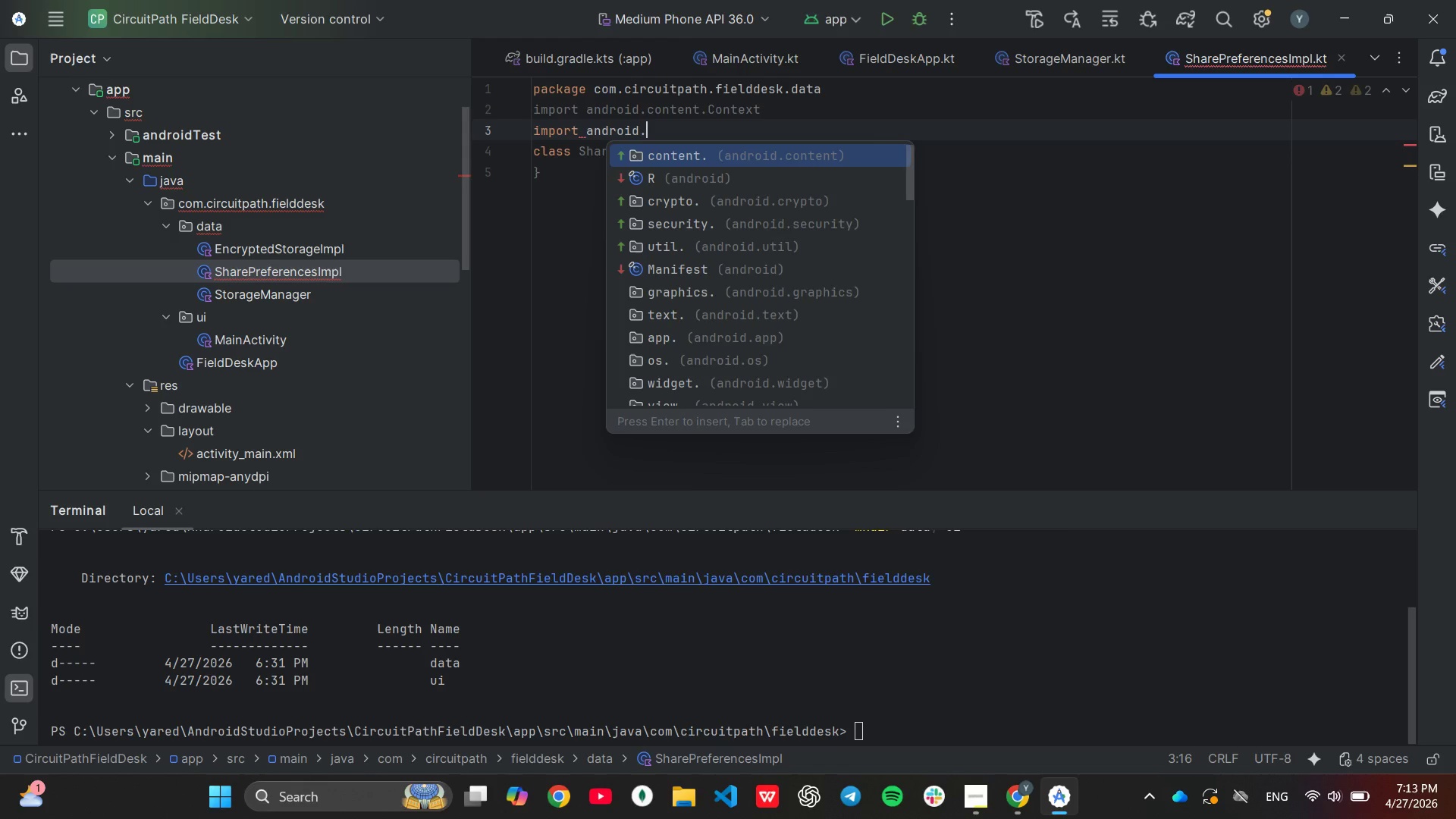 
key(Enter)
 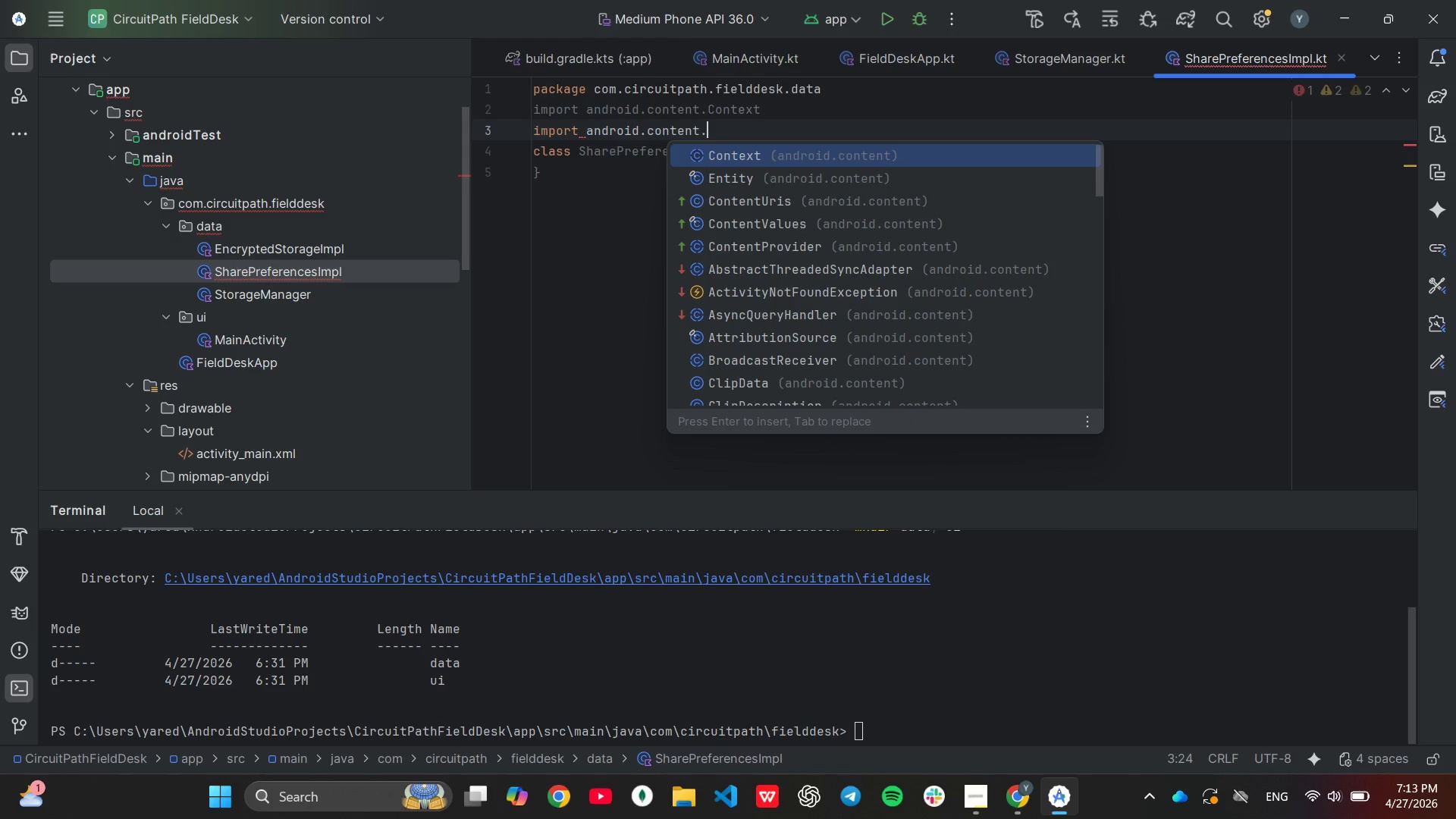 
type(Sha)
 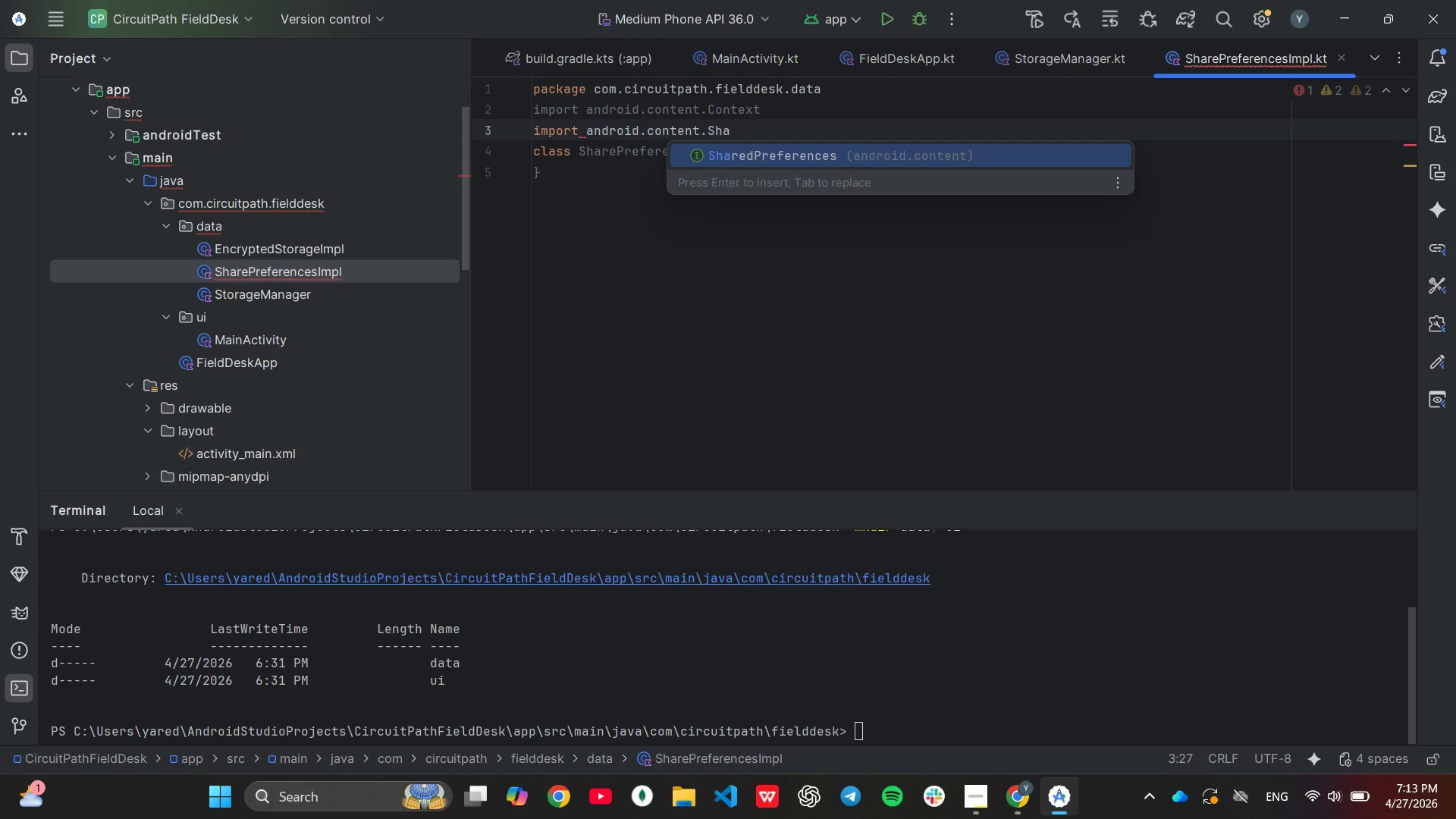 
key(Enter)
 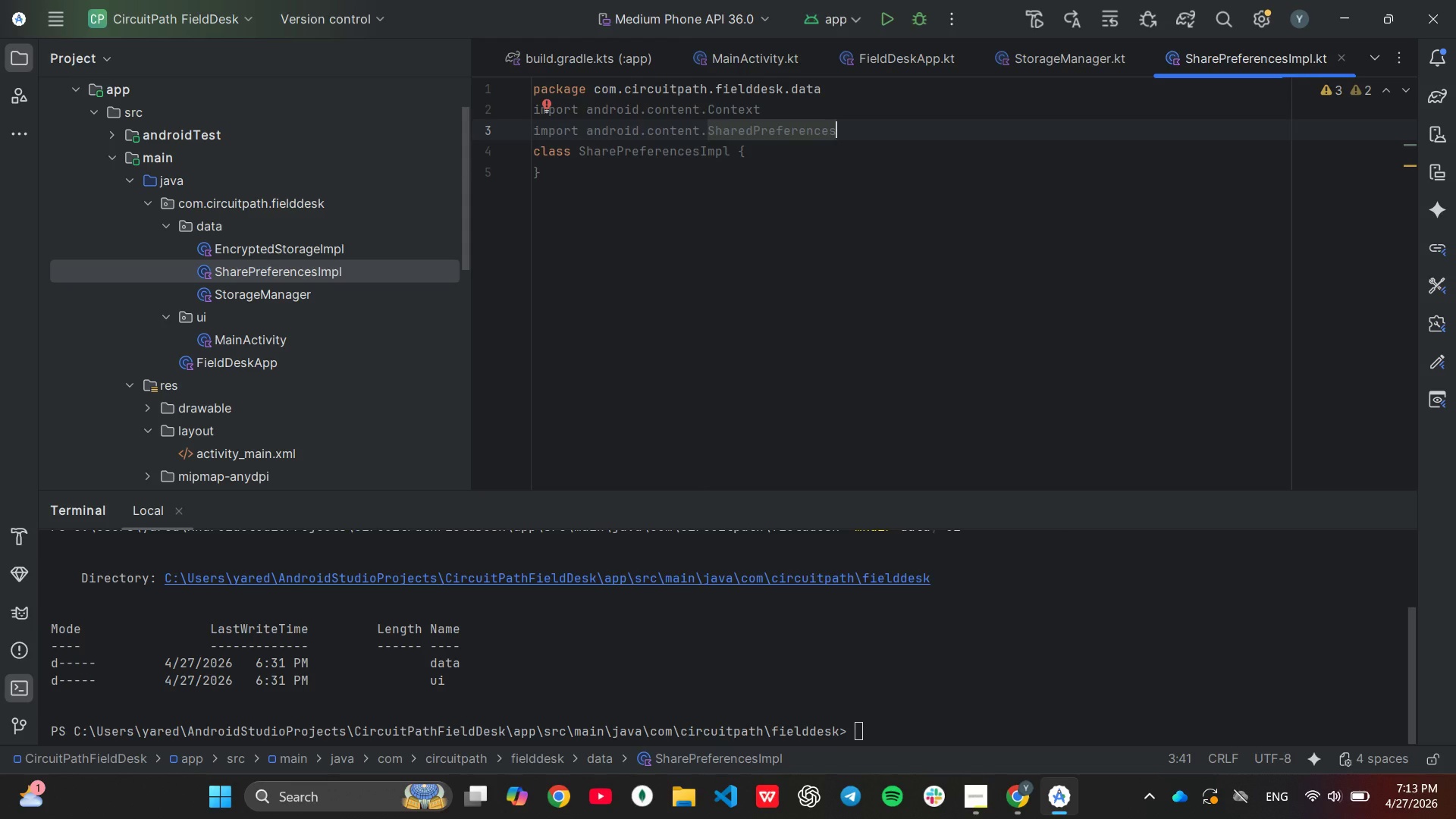 
key(Enter)
 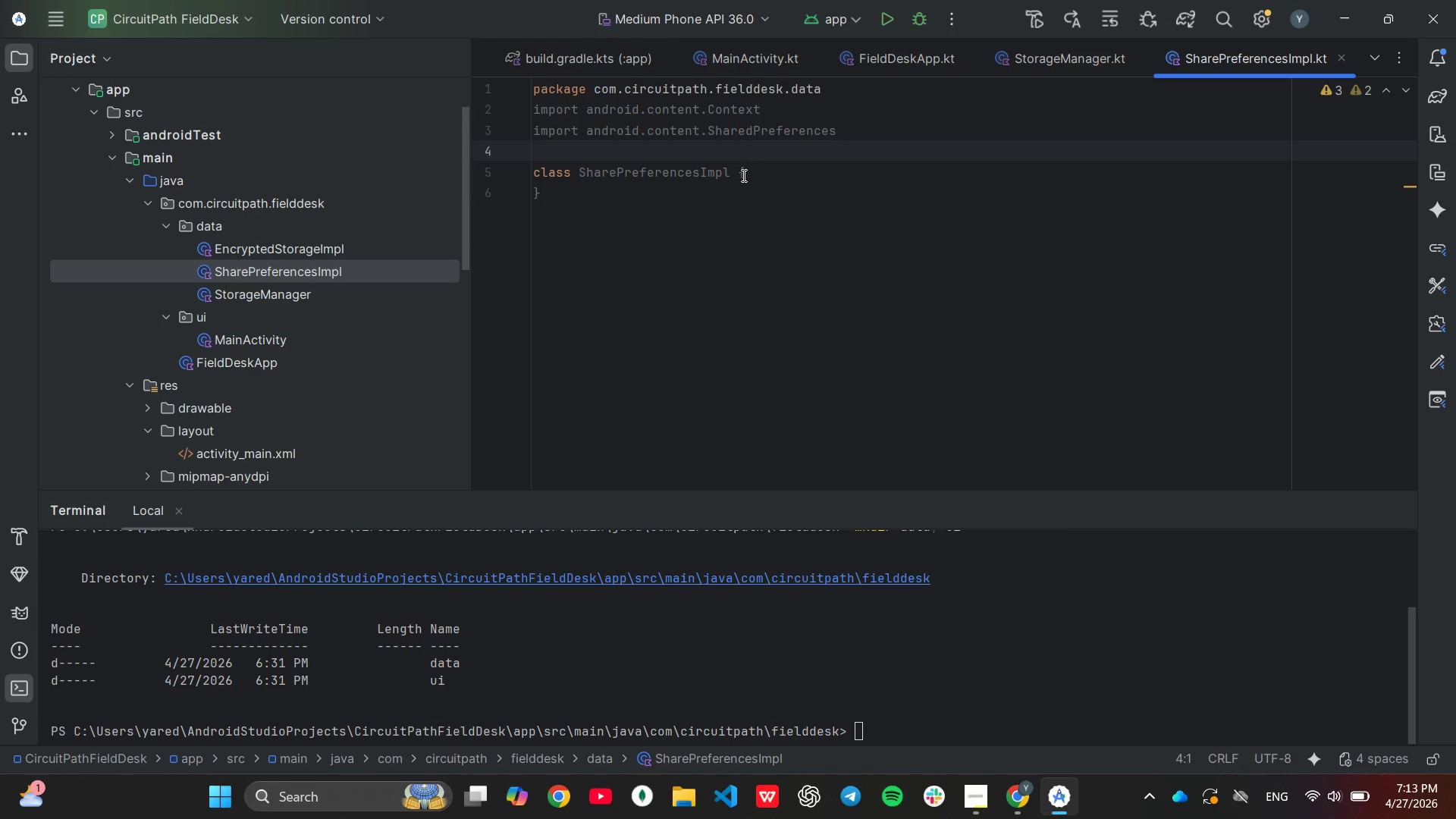 
left_click([728, 177])
 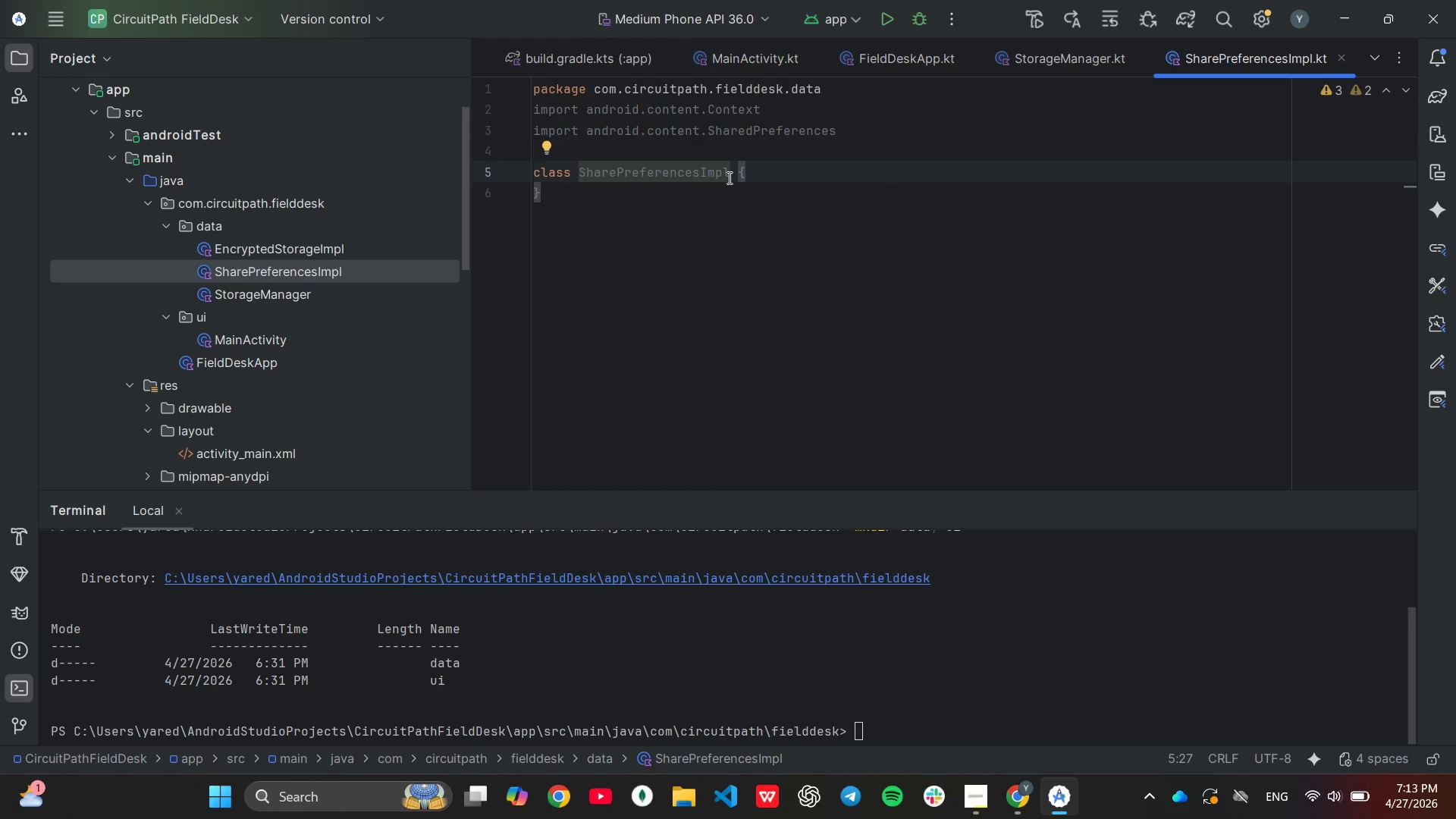 
type((con)
 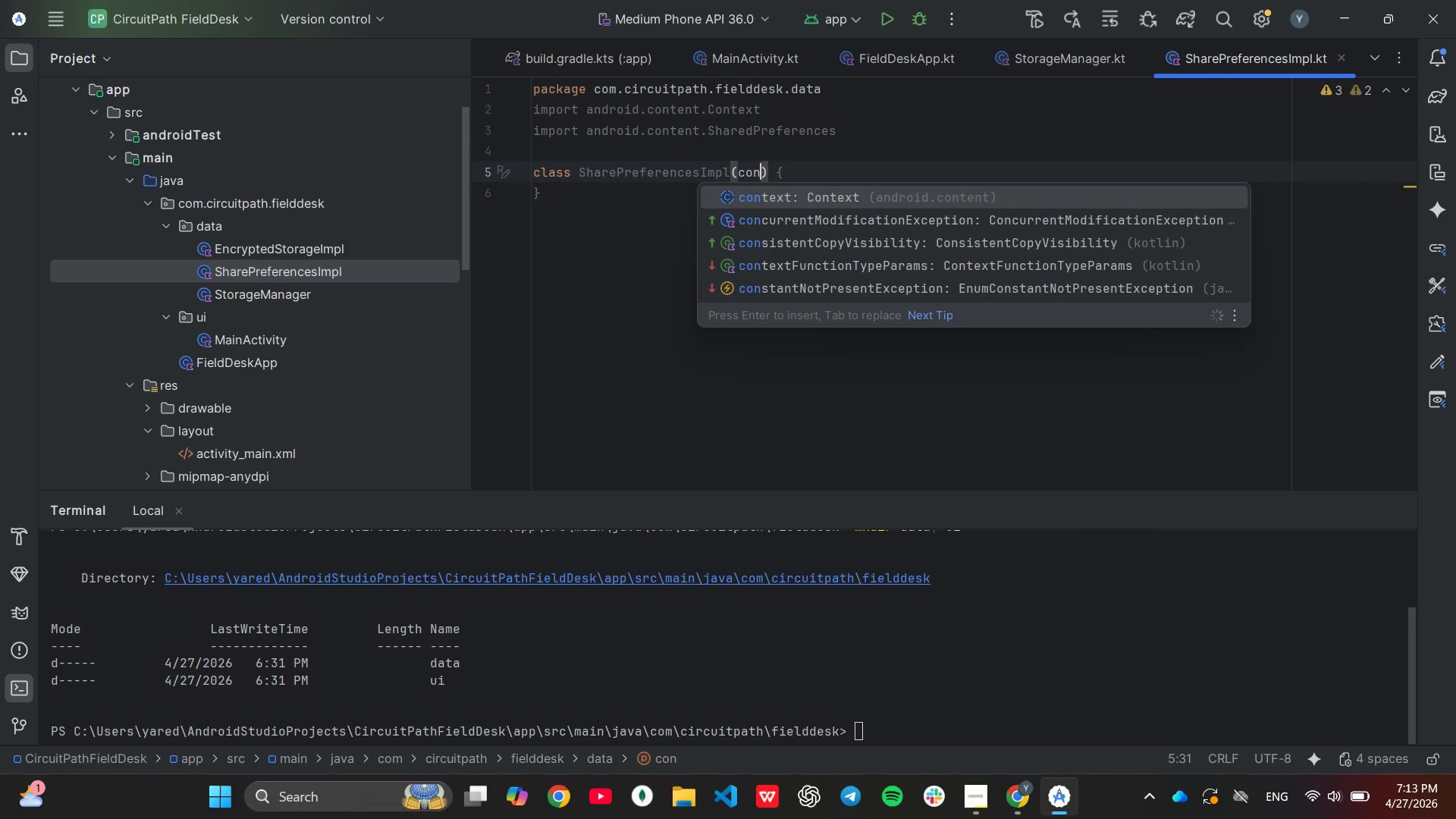 
key(Enter)
 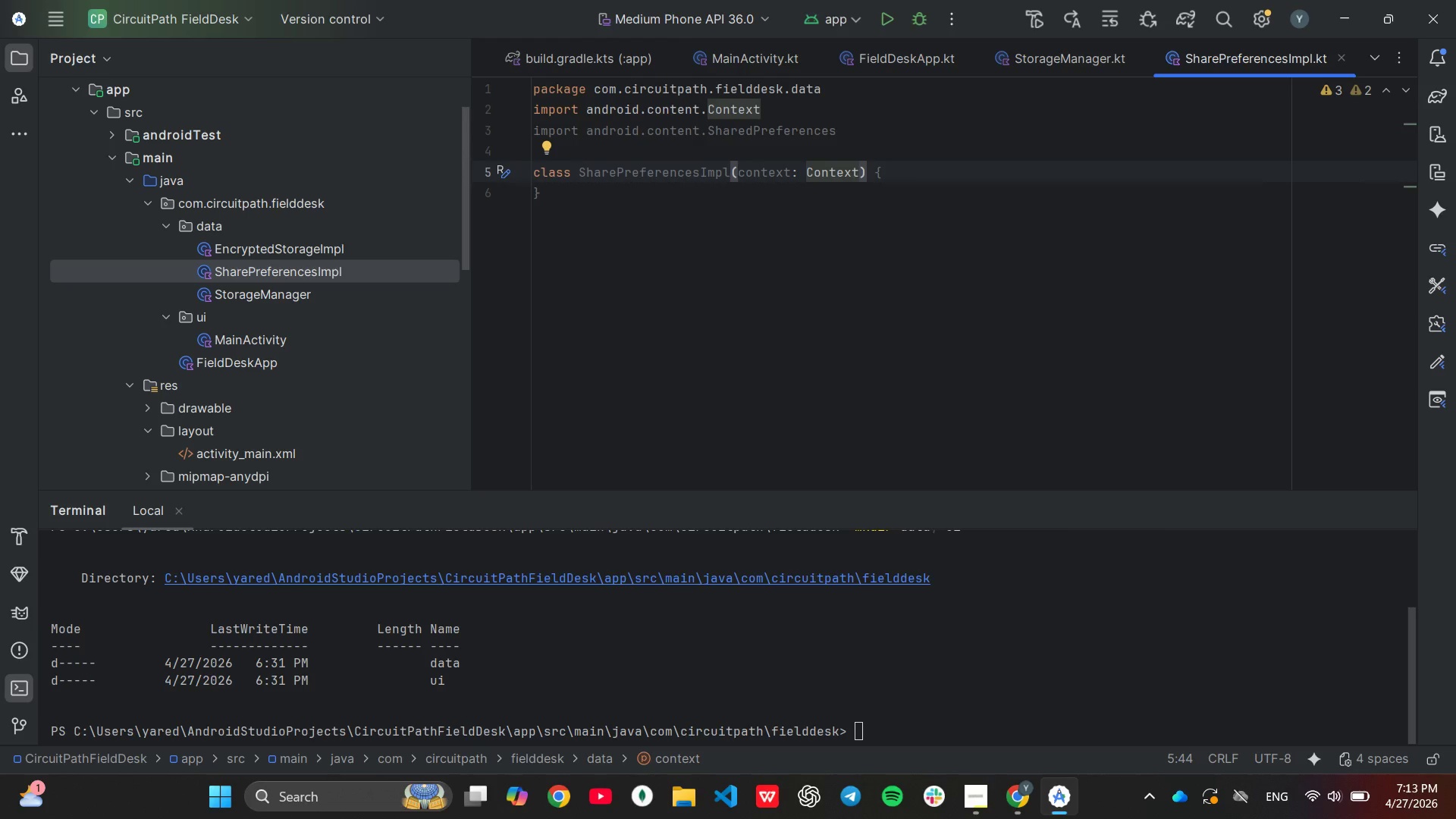 
key(ArrowRight)
 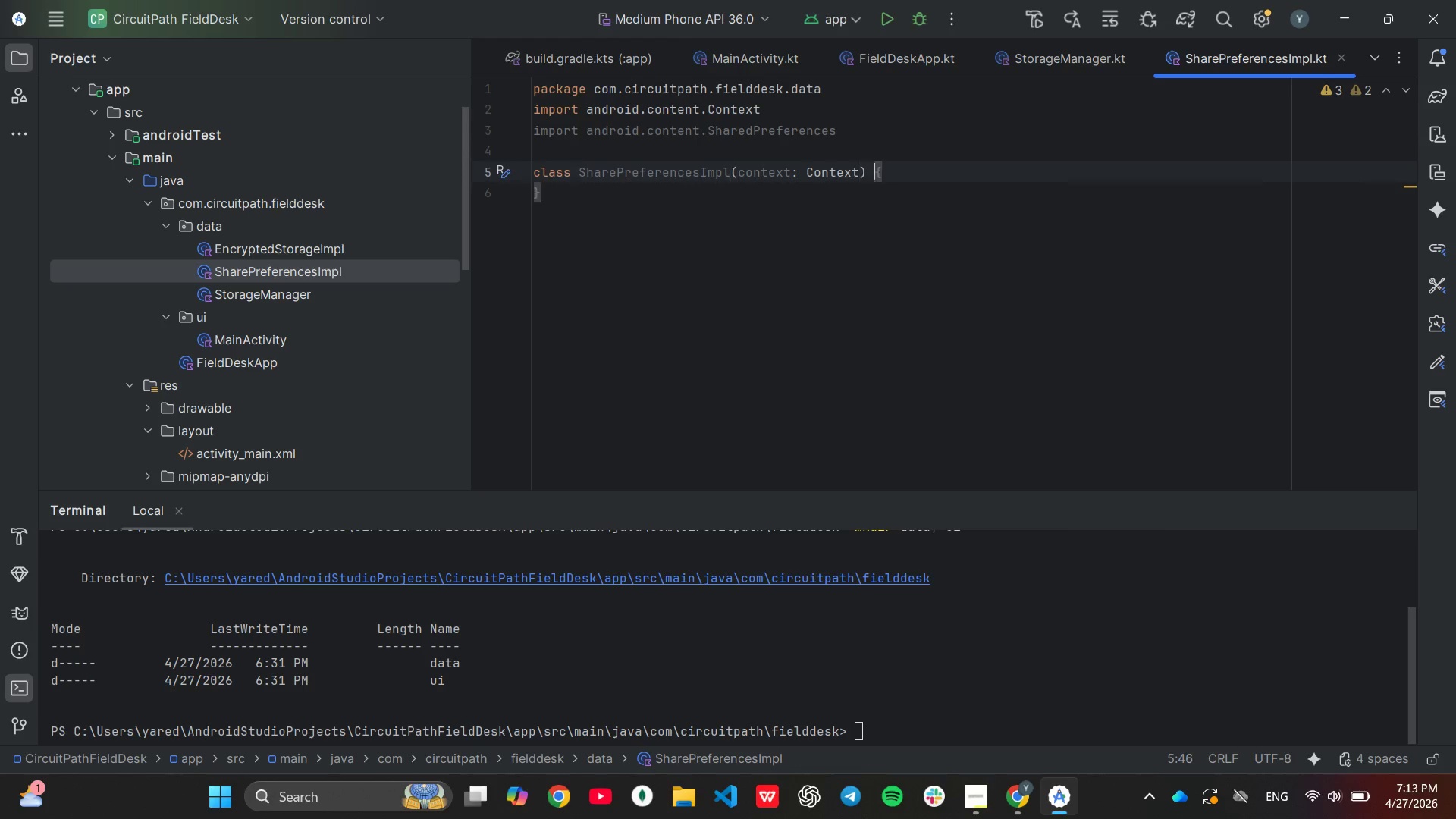 
key(ArrowRight)
 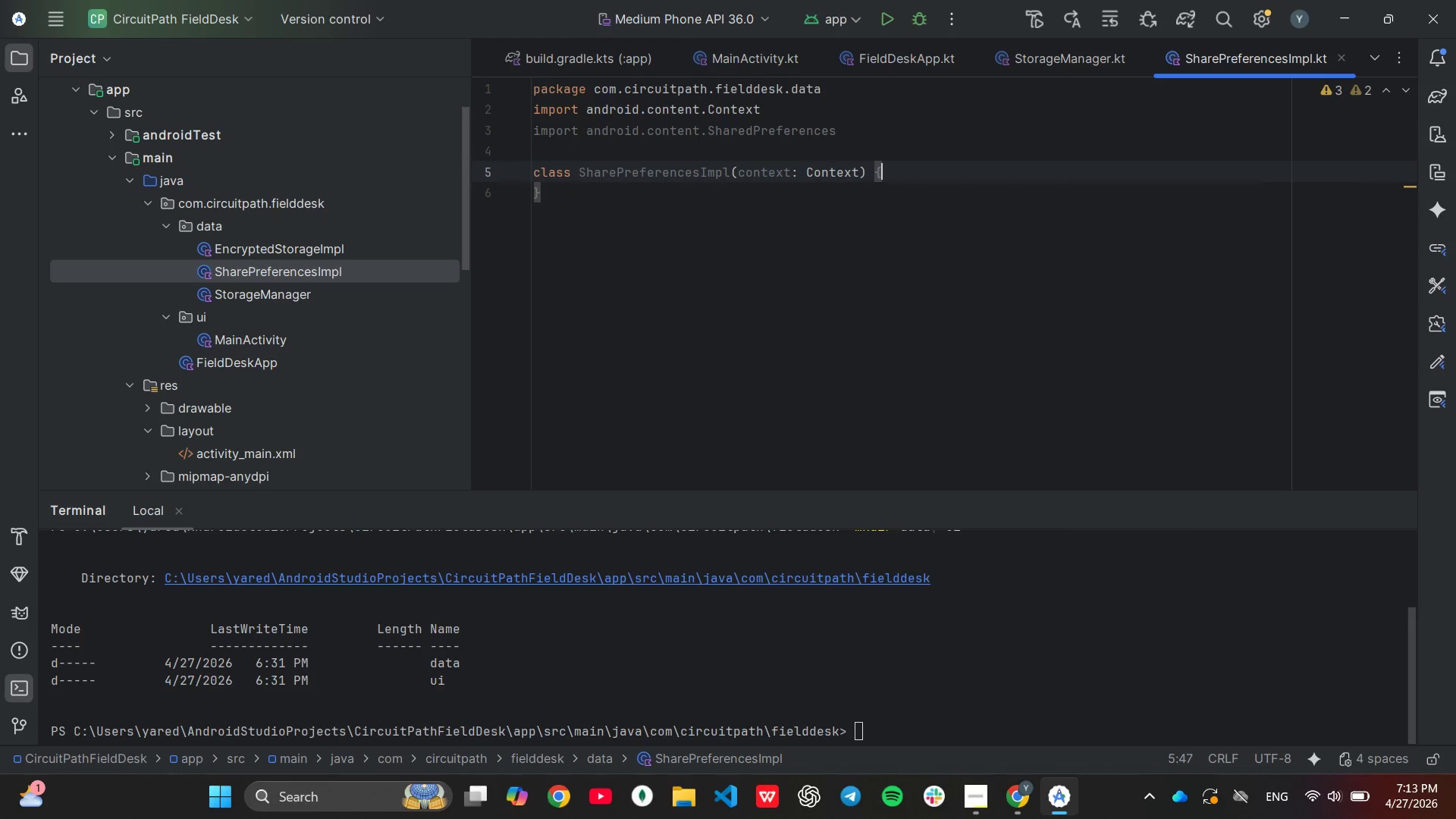 
key(ArrowRight)
 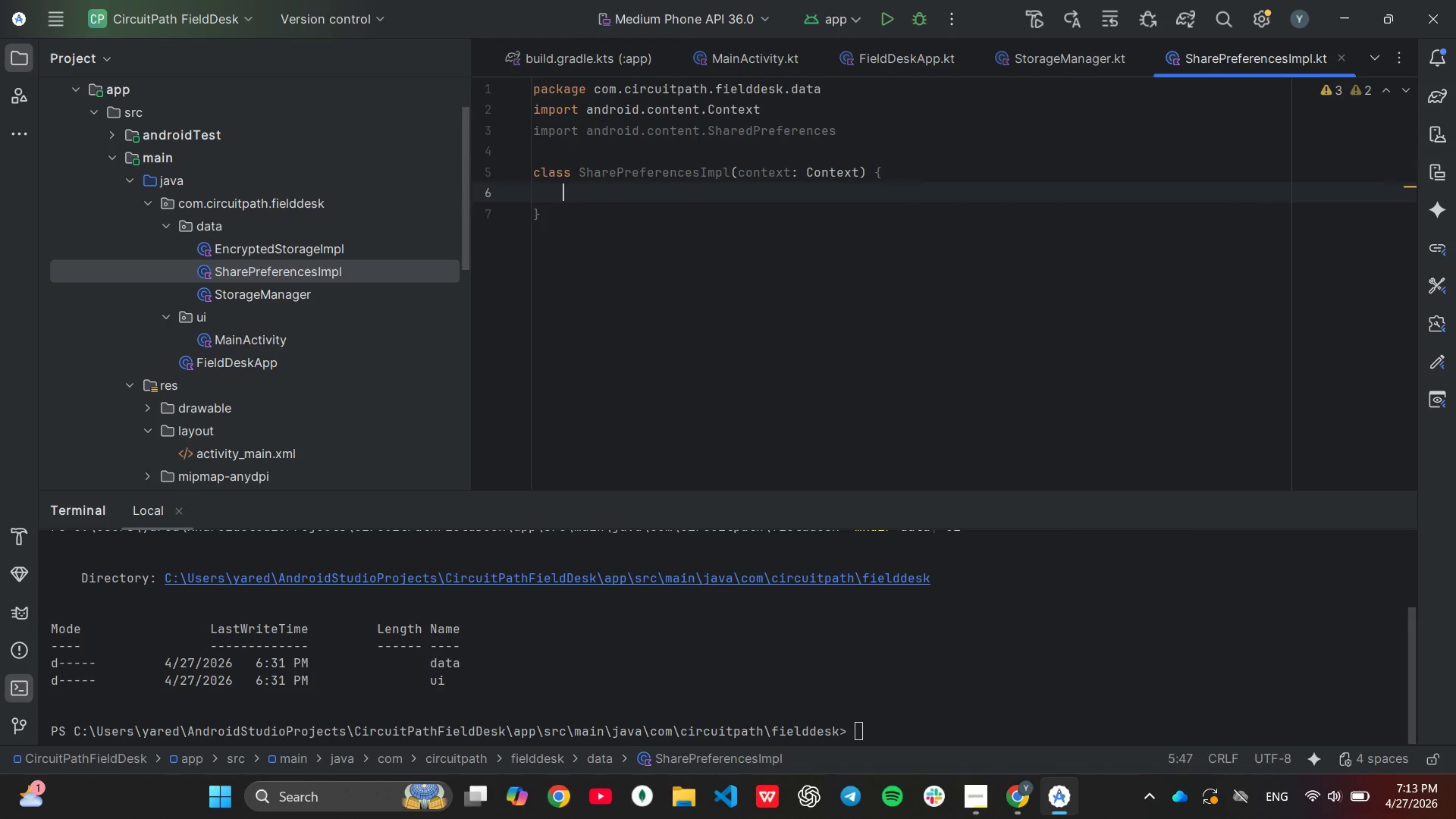 
key(Enter)
 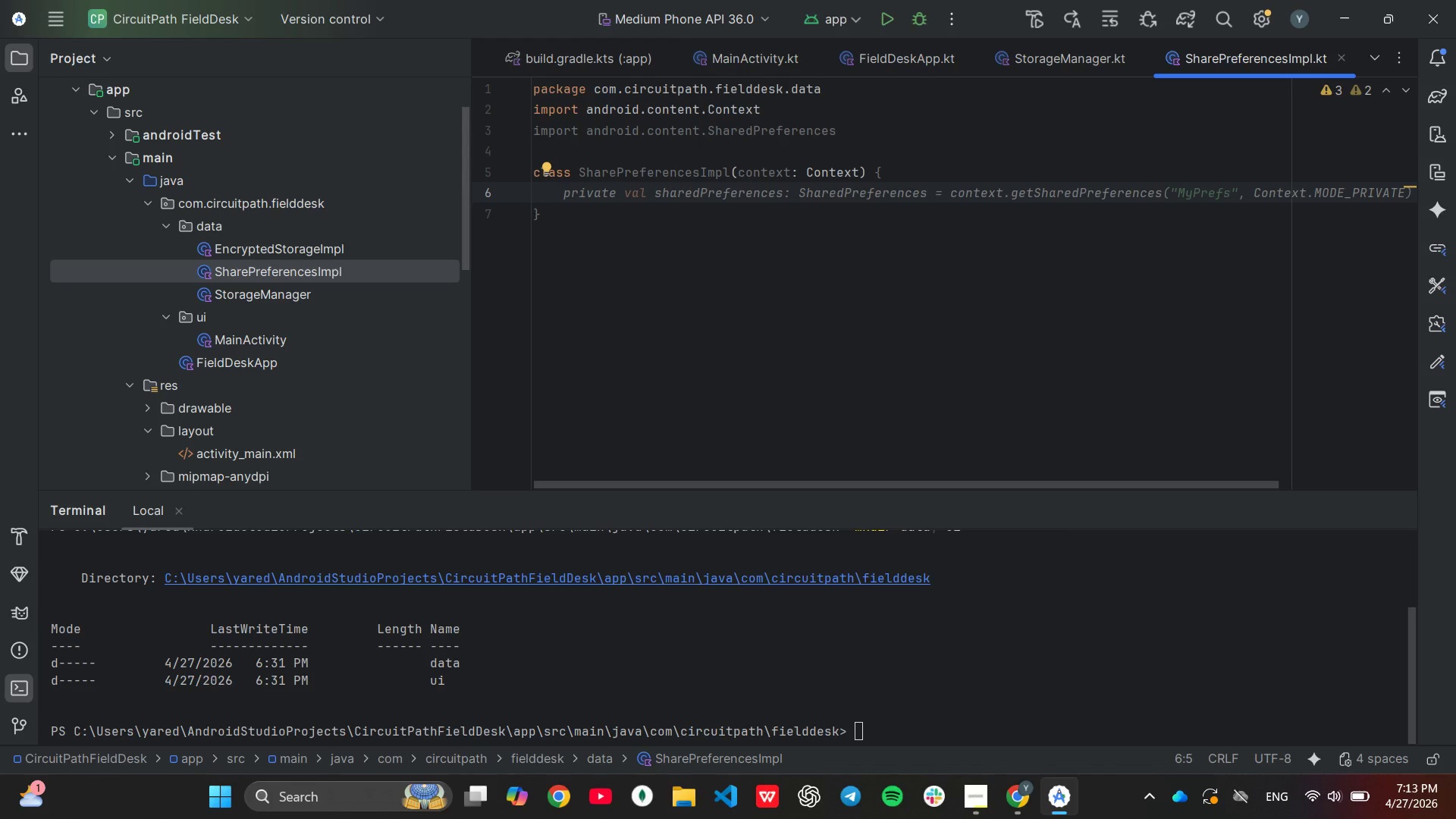 
wait(9.2)
 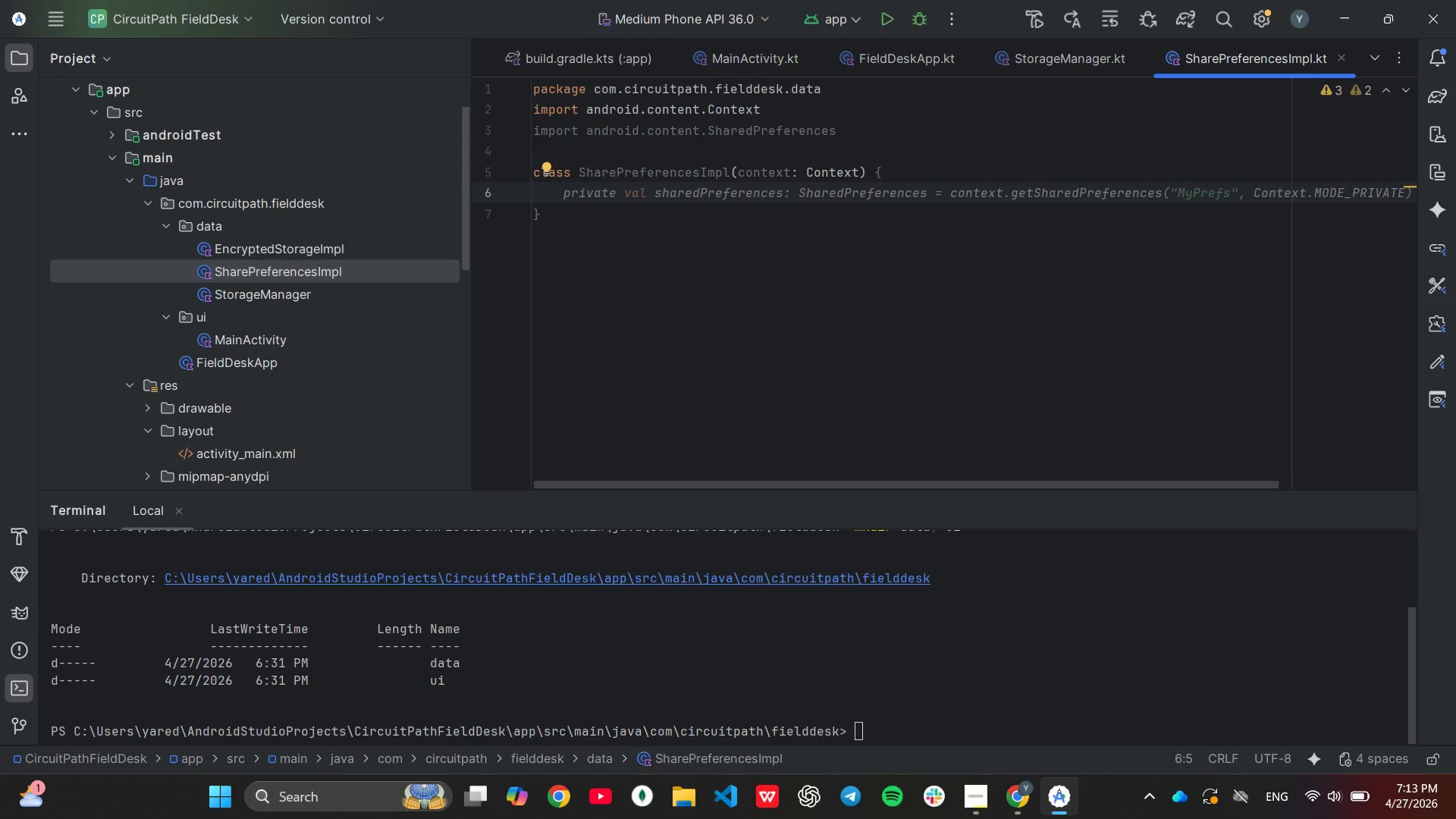 
type(pri)
 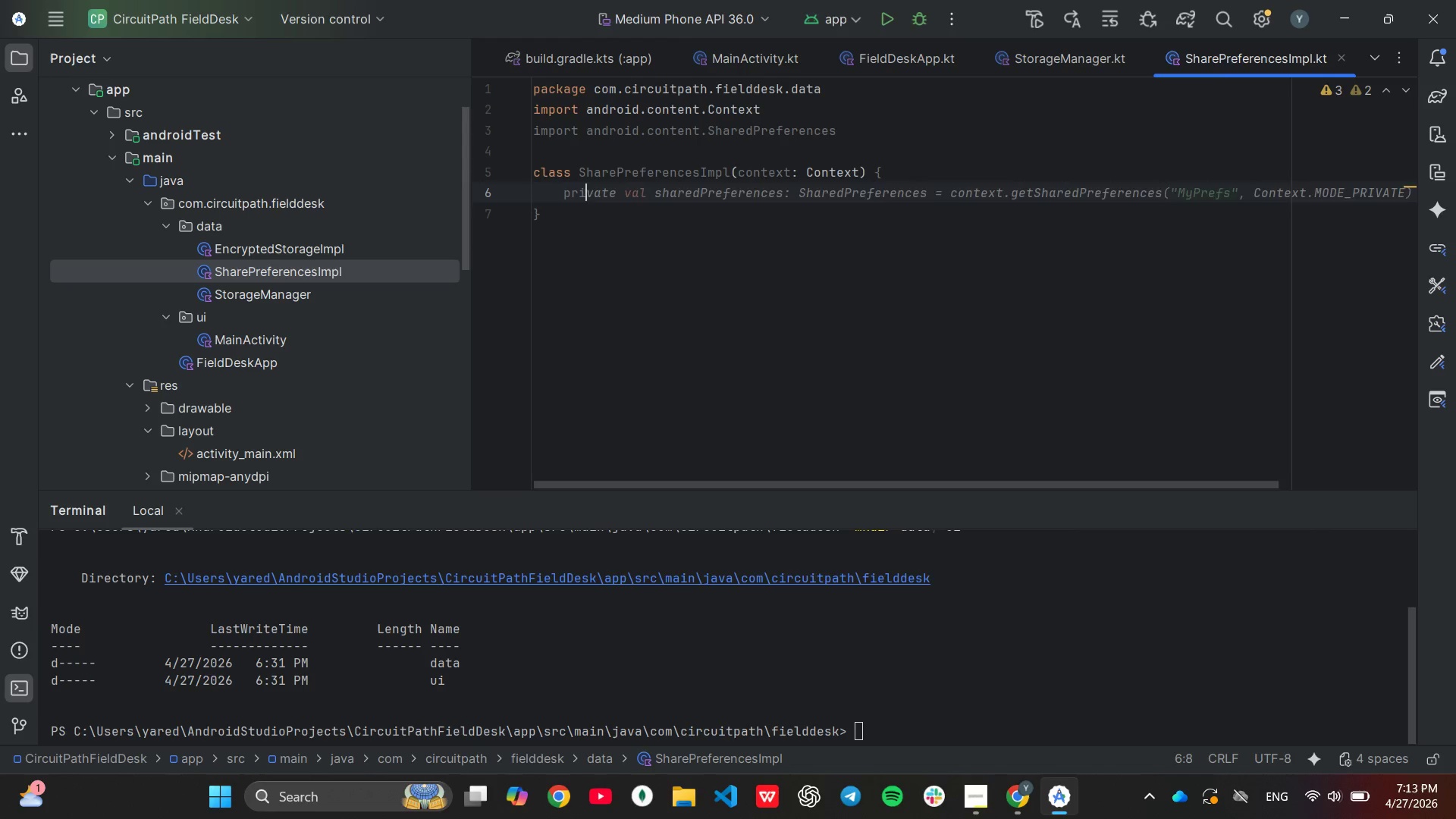 
key(Enter)
 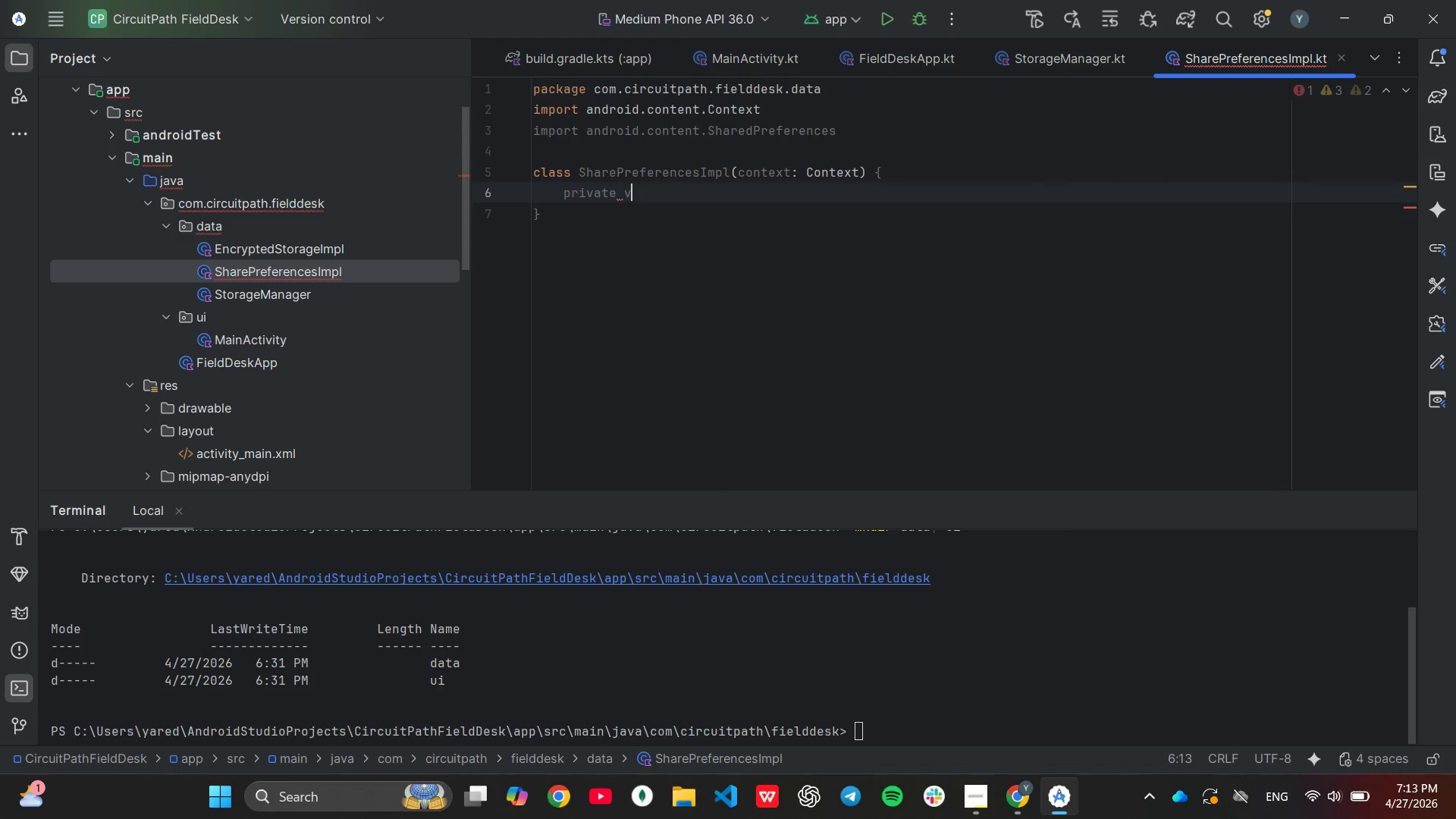 
type(val prefs: Sha)
 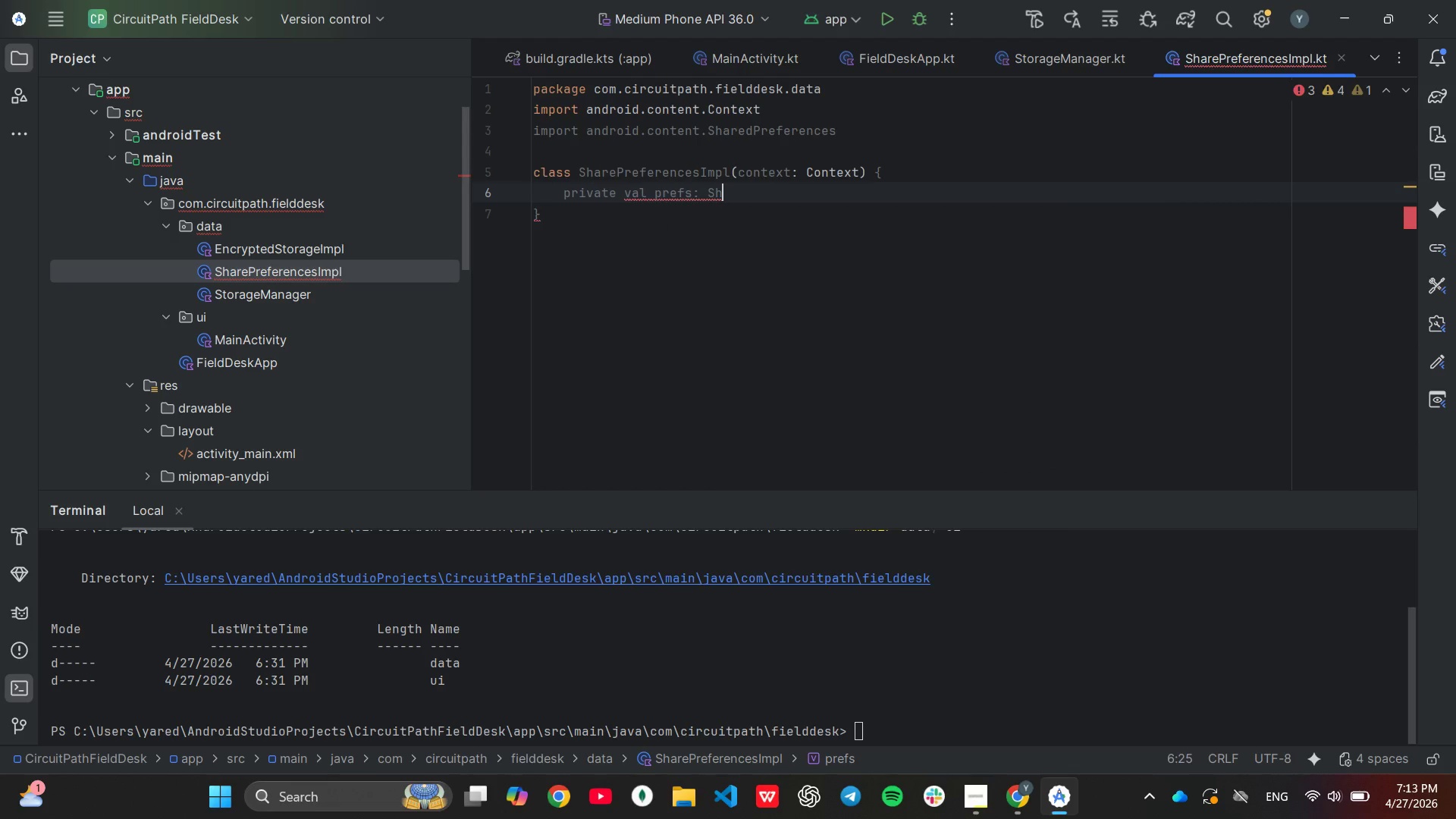 
key(Enter)
 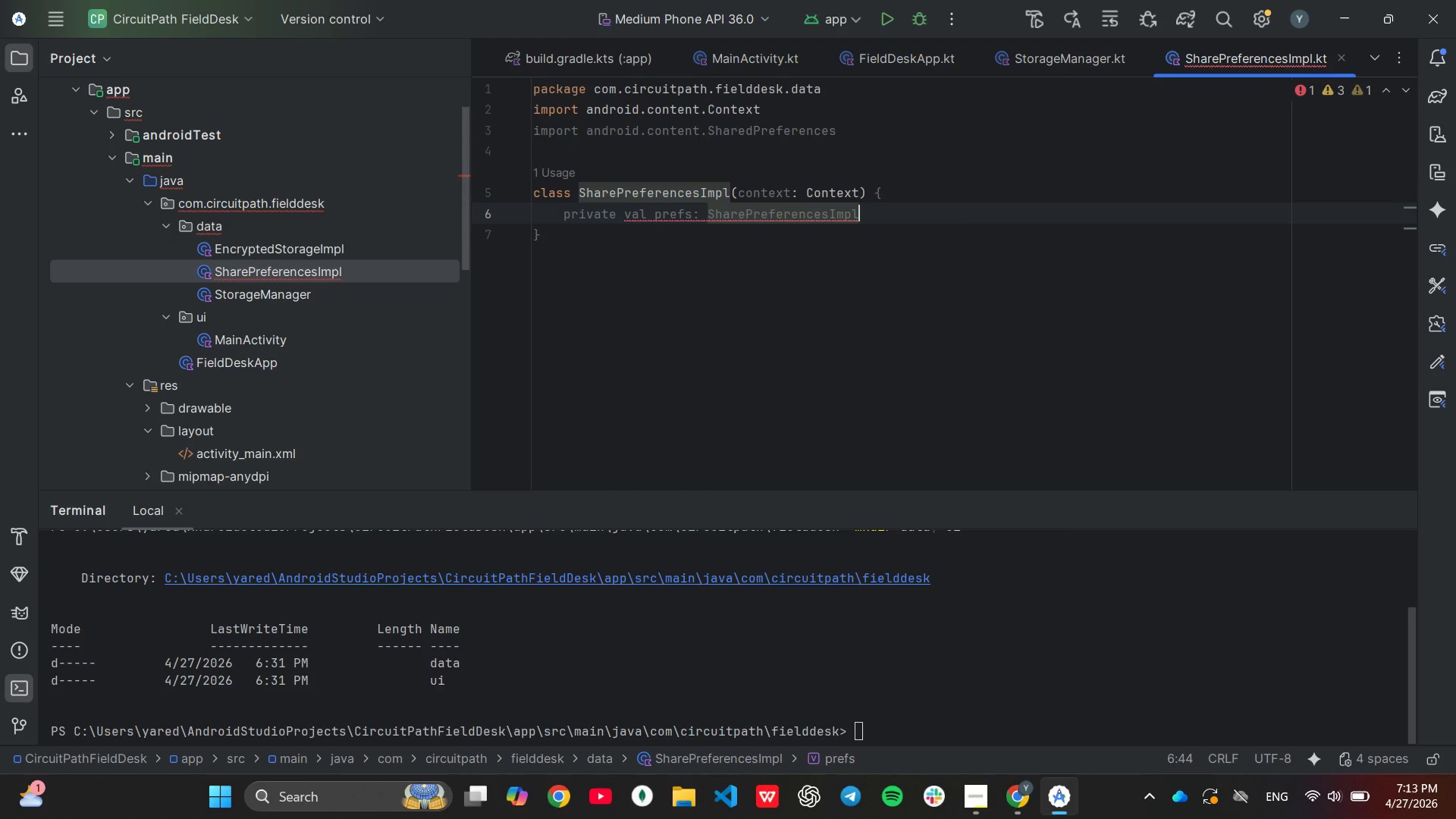 
key(Backspace)
 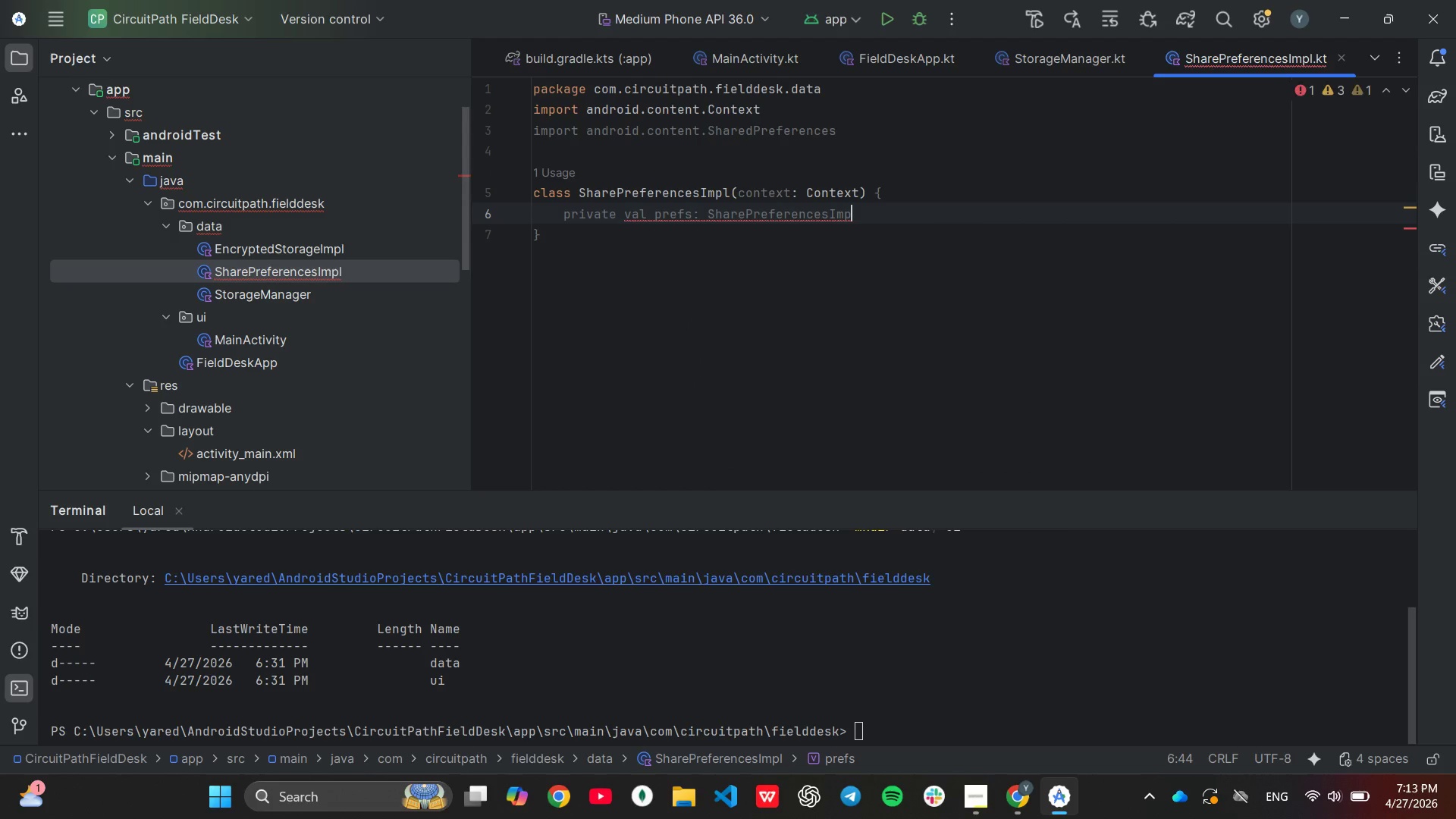 
key(Backspace)
 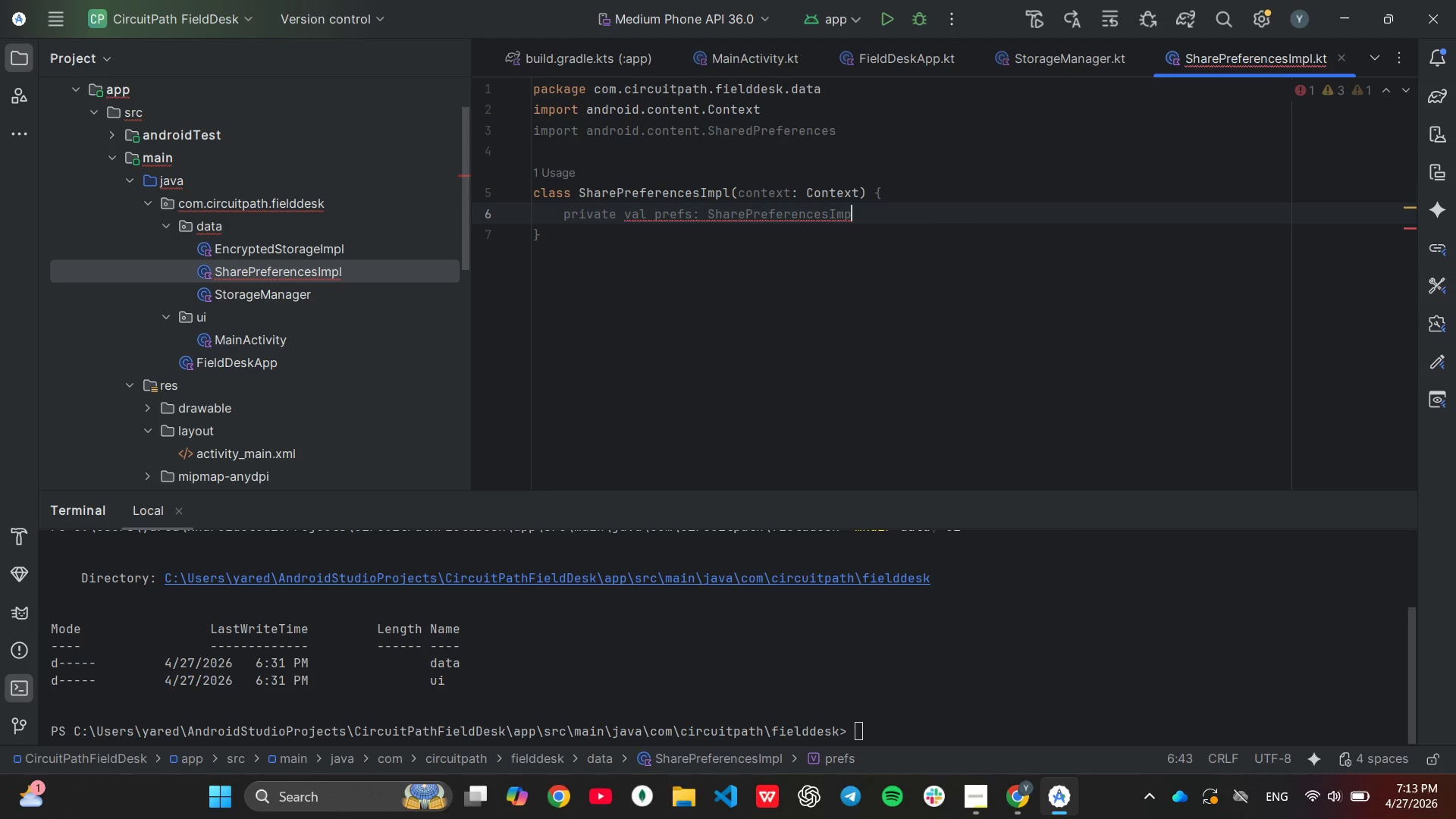 
key(Backspace)
 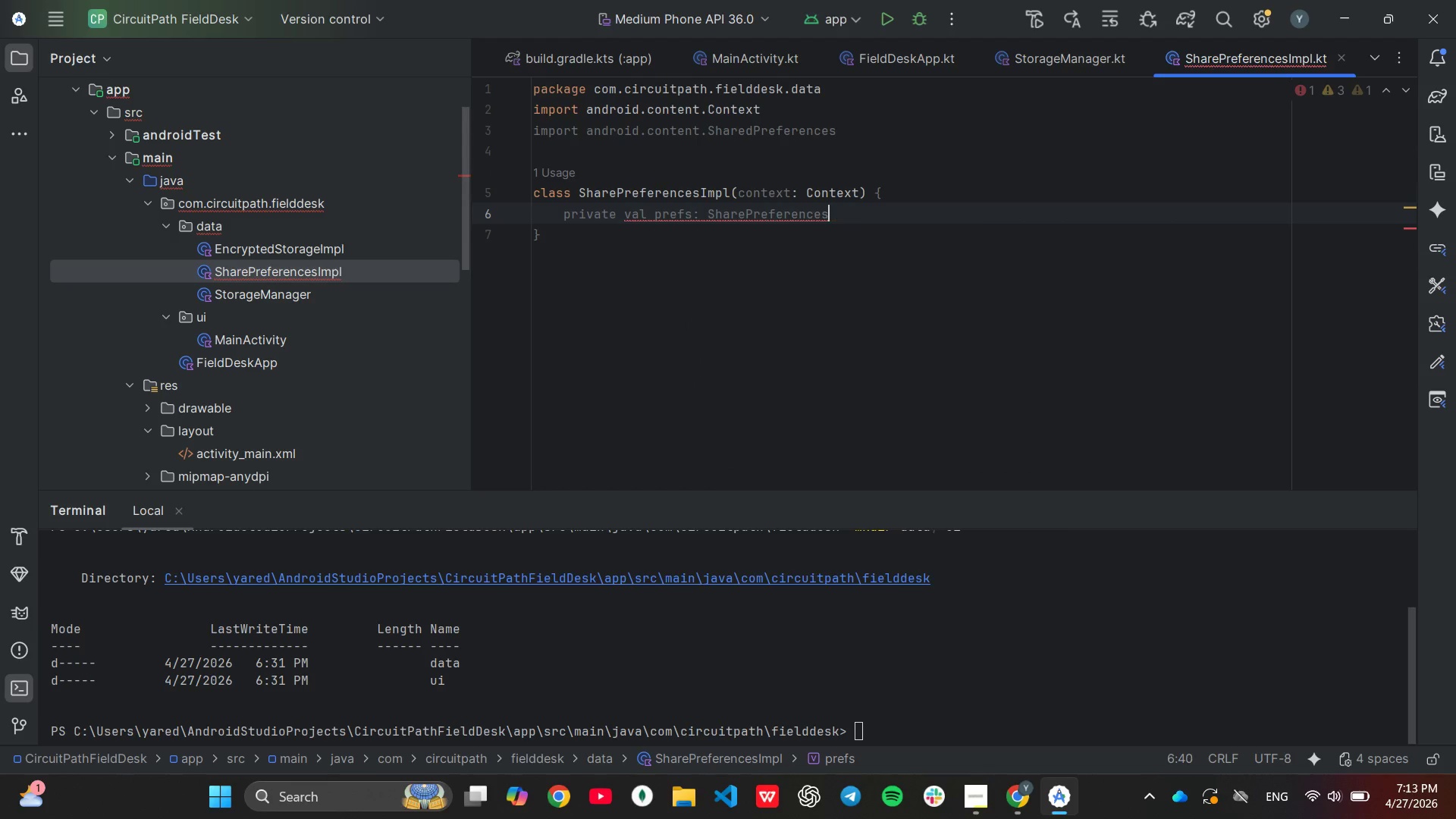 
key(Backspace)
 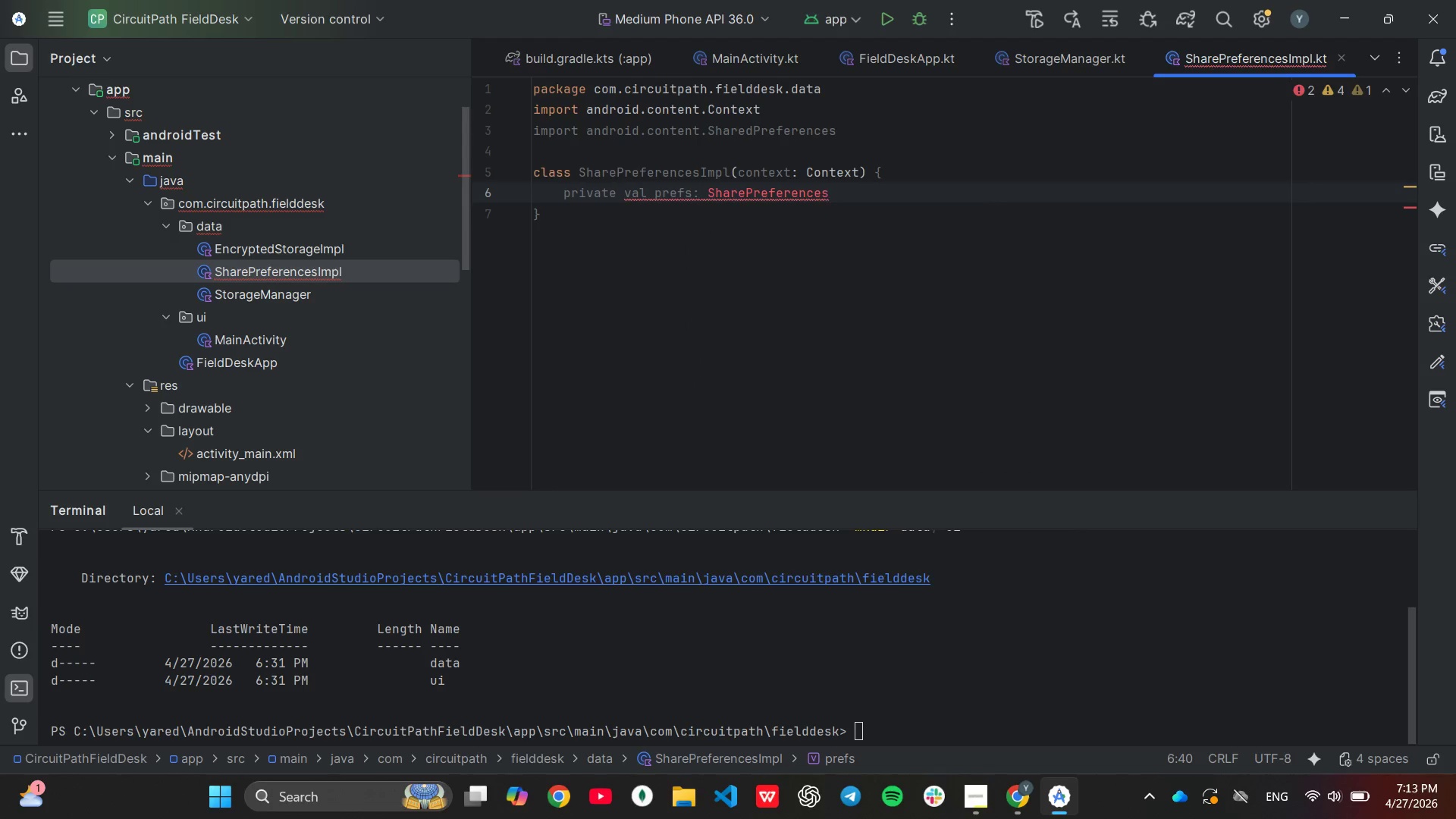 
key(Space)
 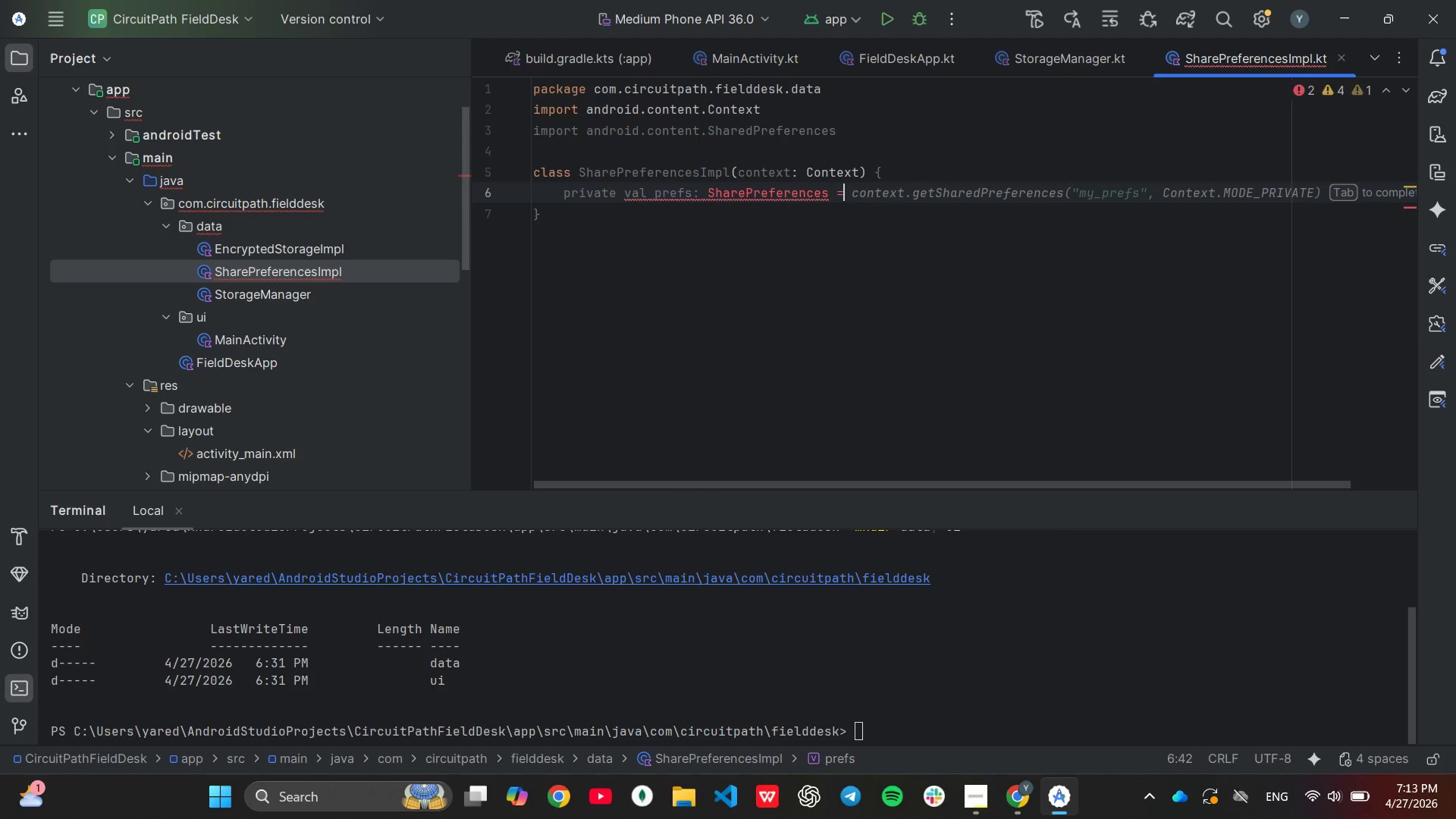 
key(Equal)
 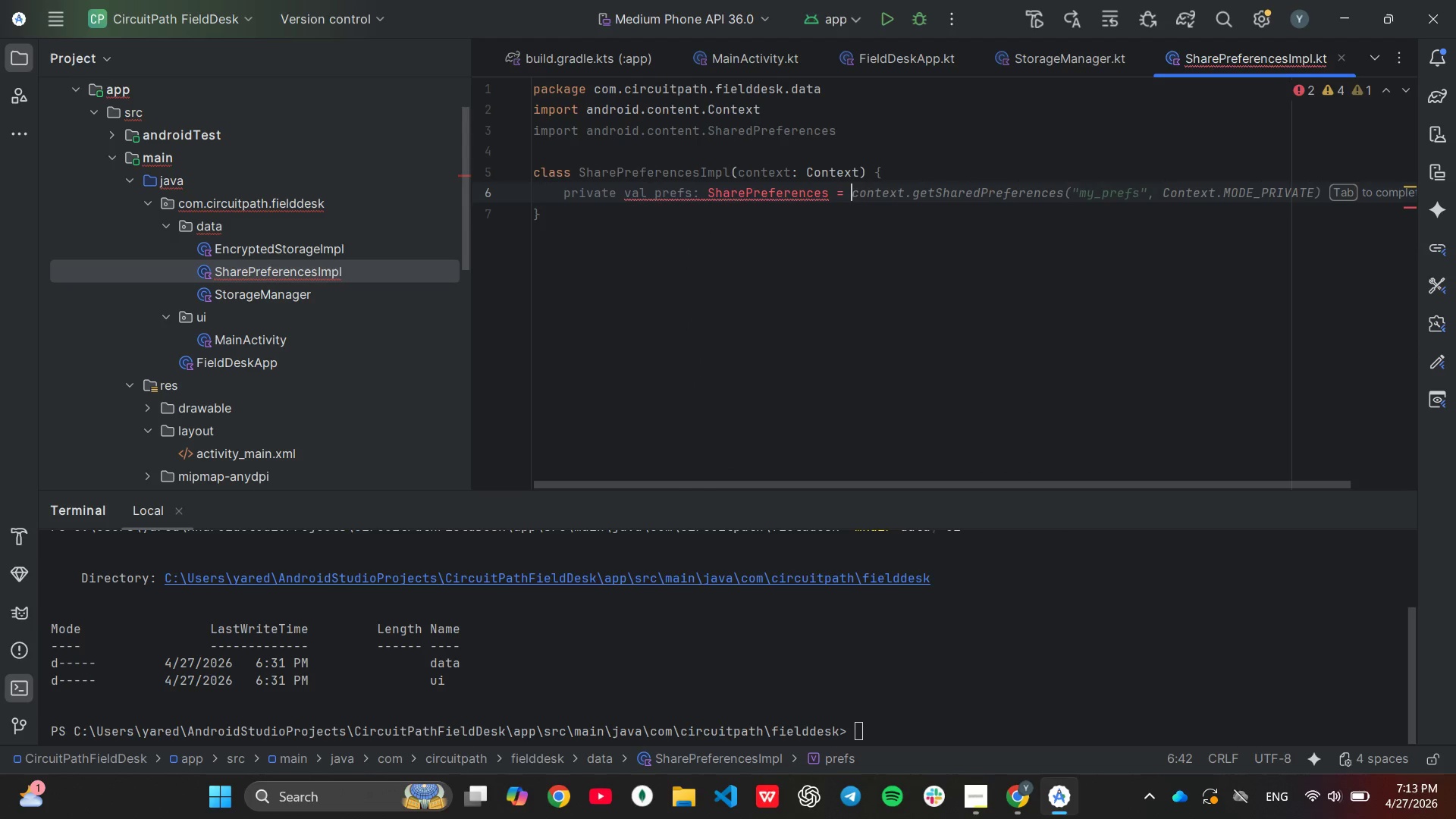 
key(Space)
 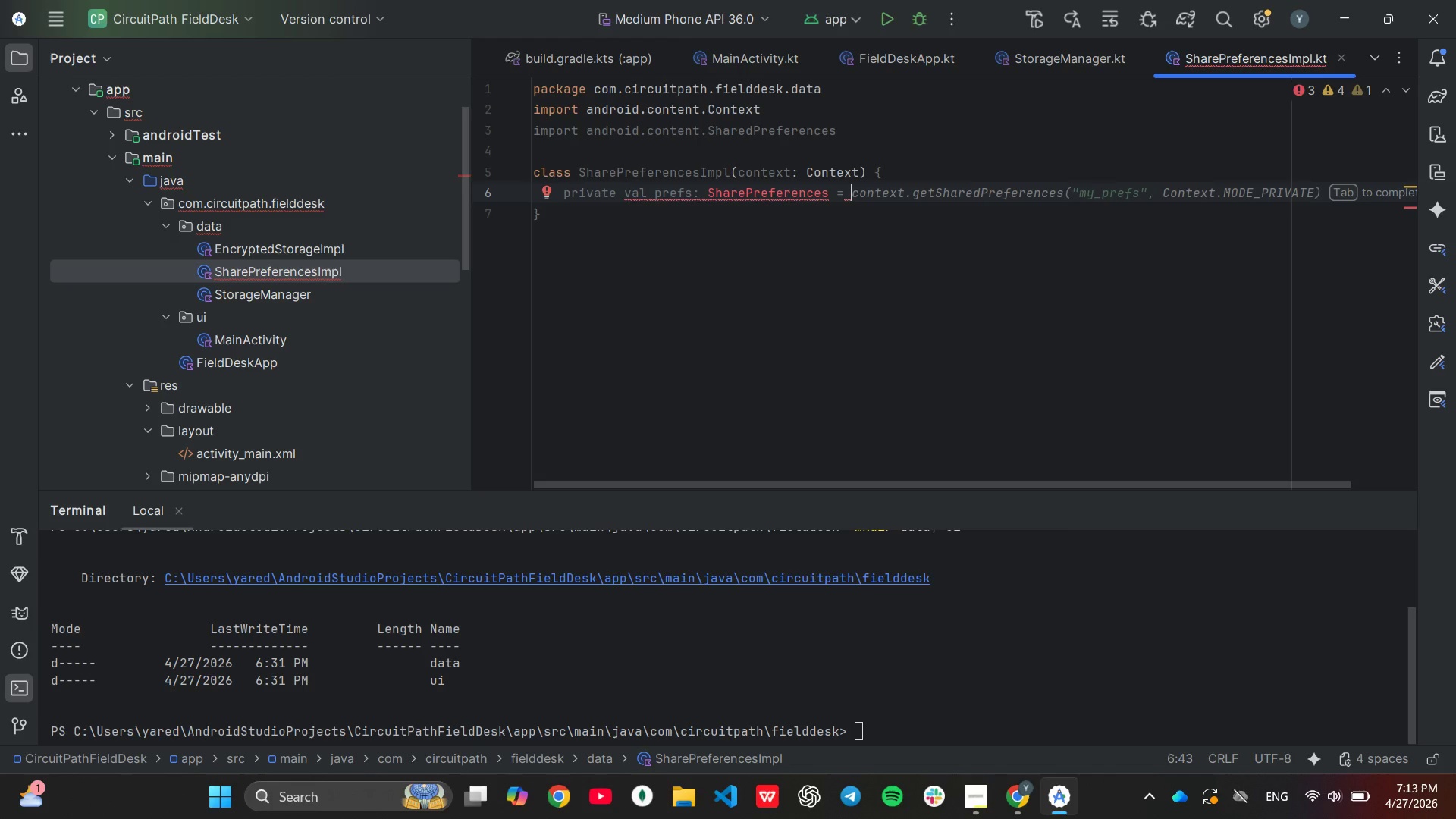 
hold_key(key=ArrowLeft, duration=0.77)
 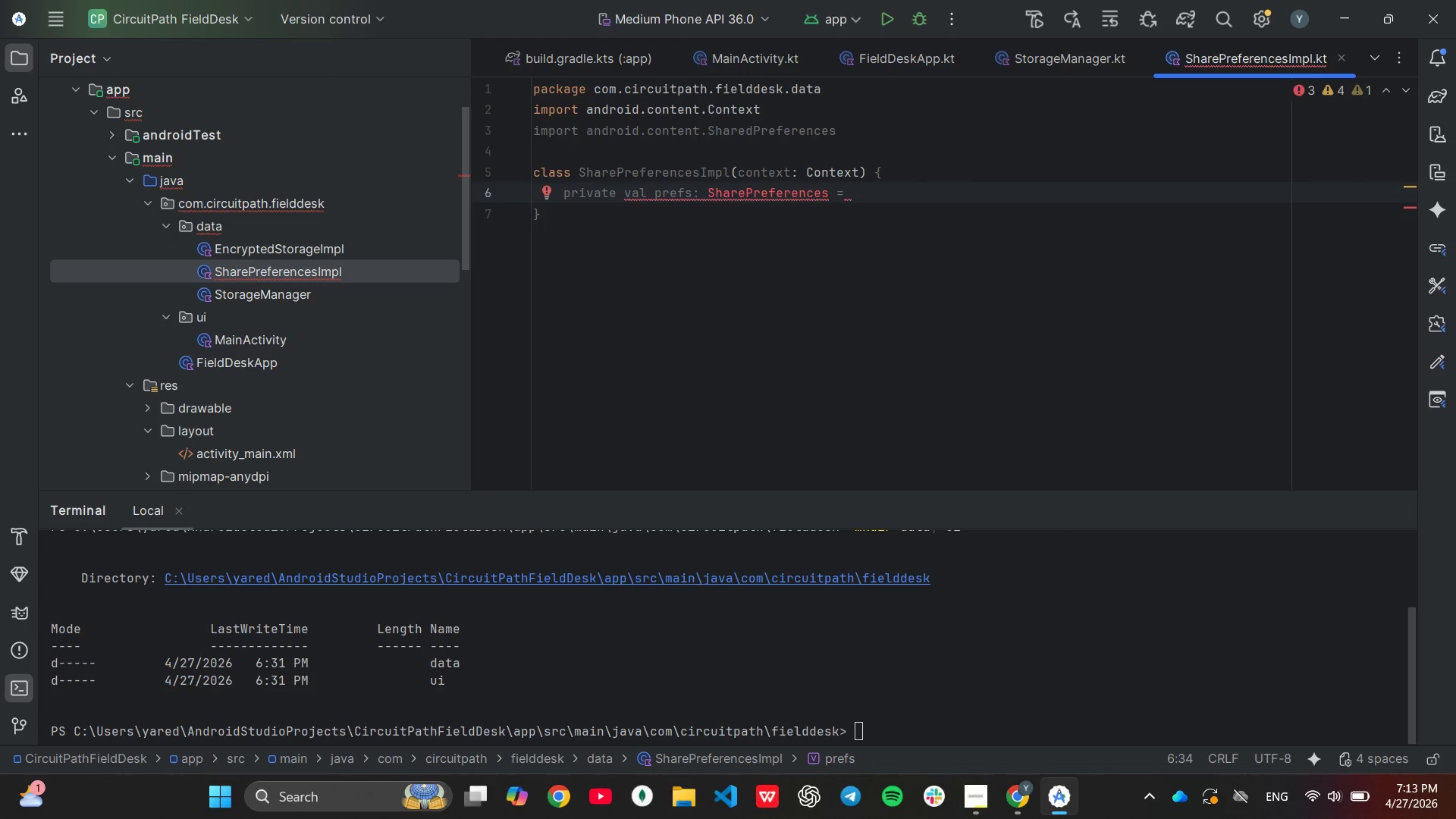 
key(ArrowLeft)
 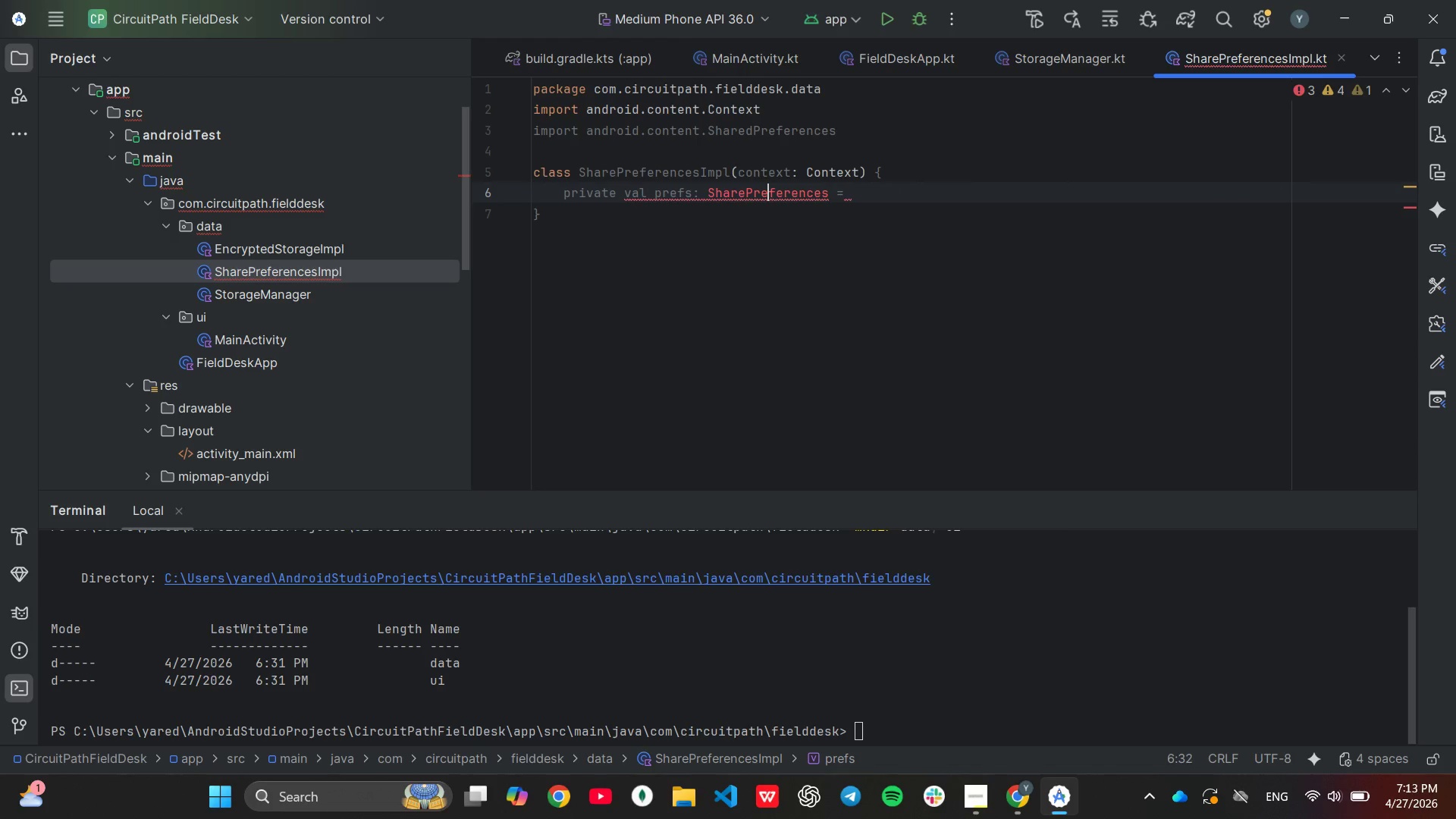 
key(ArrowLeft)
 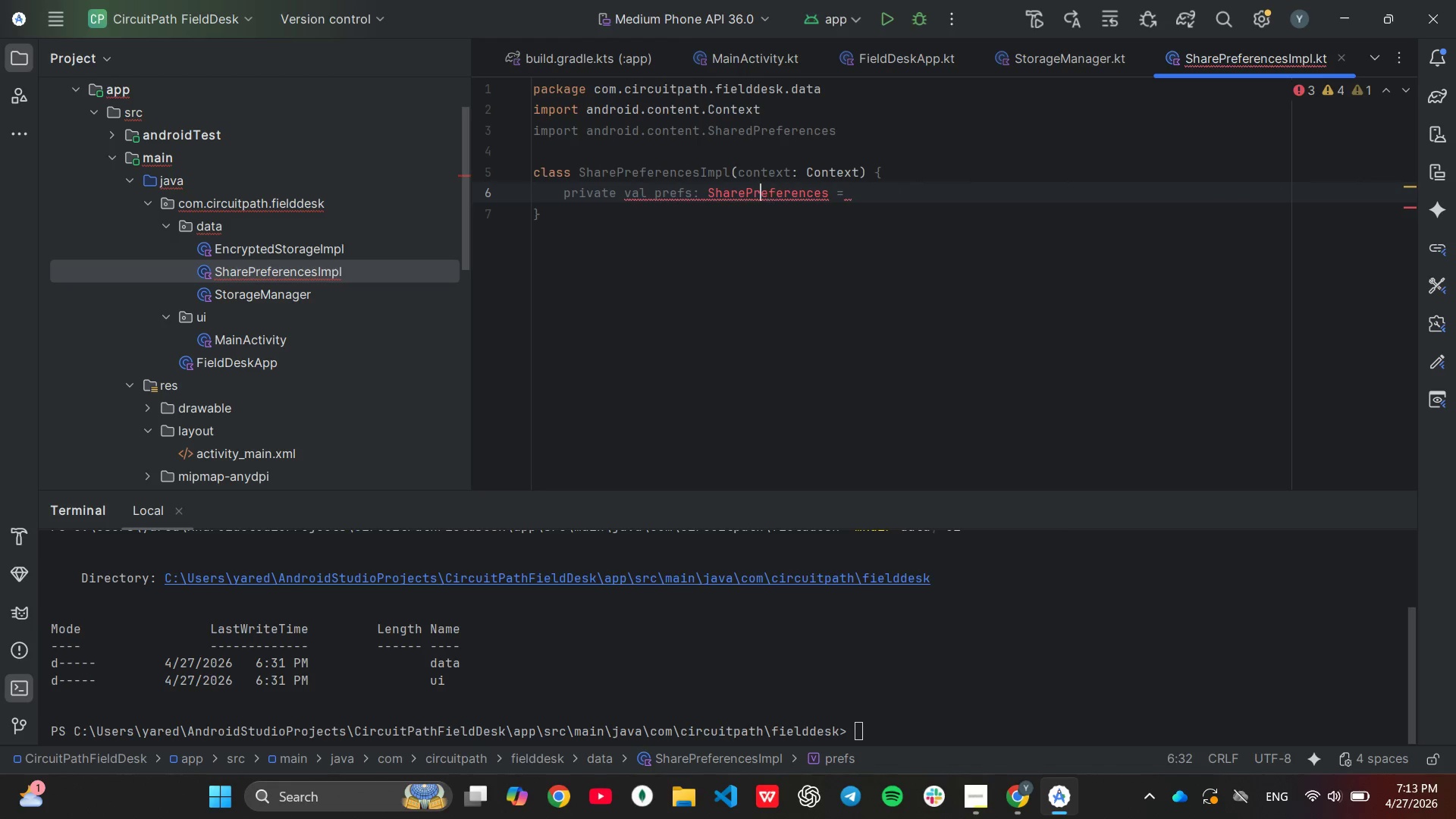 
key(ArrowLeft)
 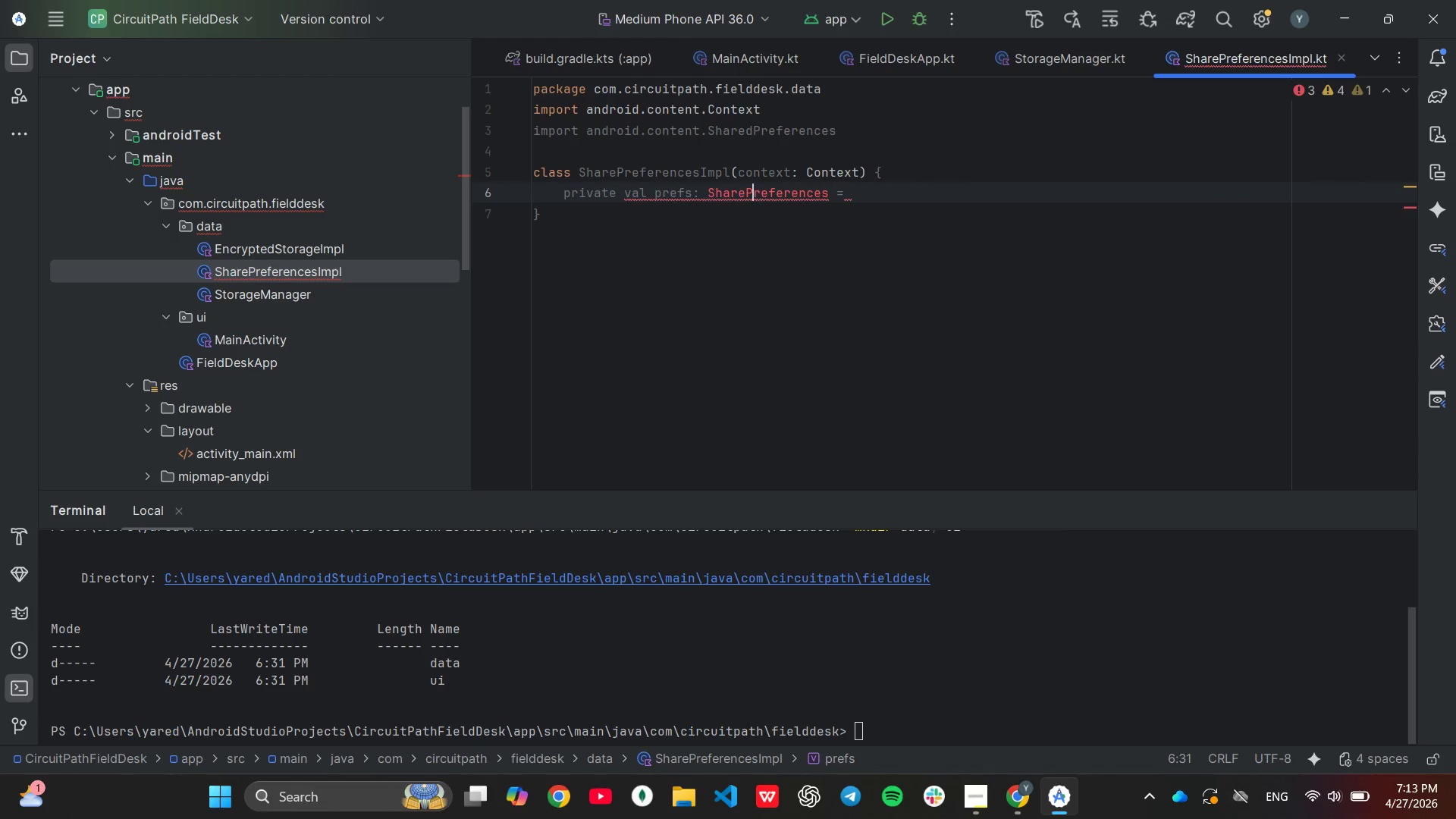 
key(ArrowLeft)
 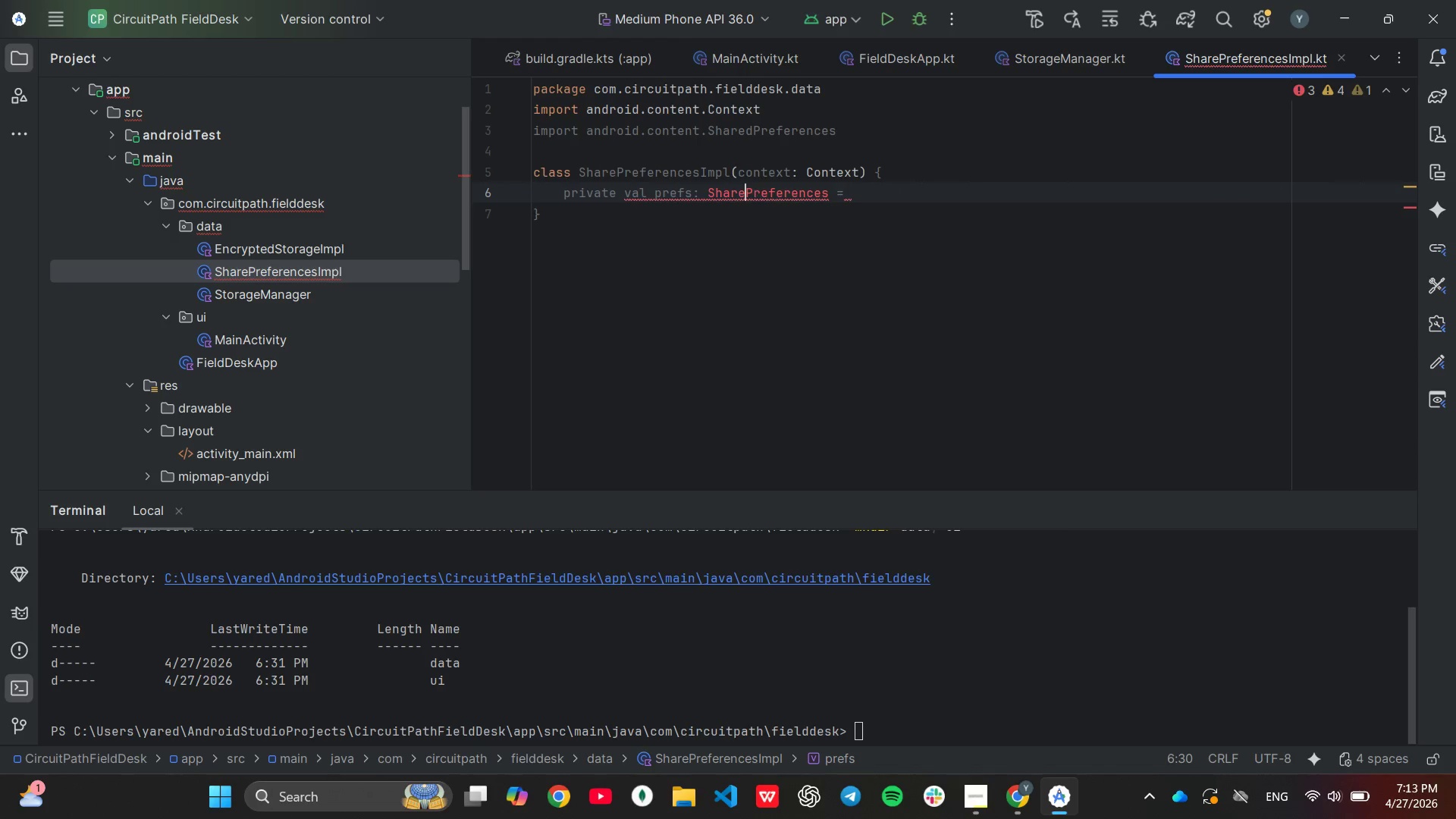 
key(ArrowLeft)
 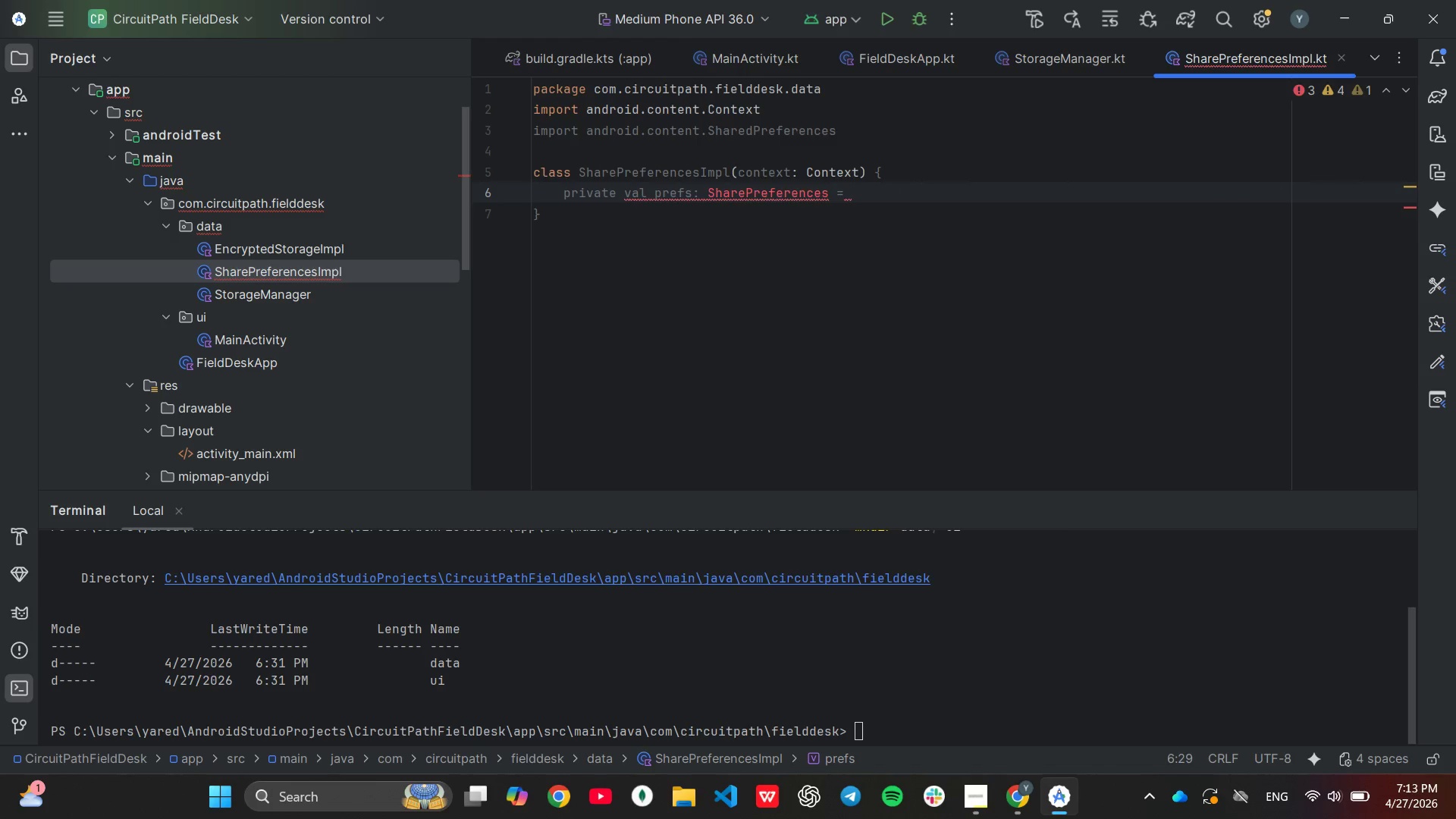 
key(D)
 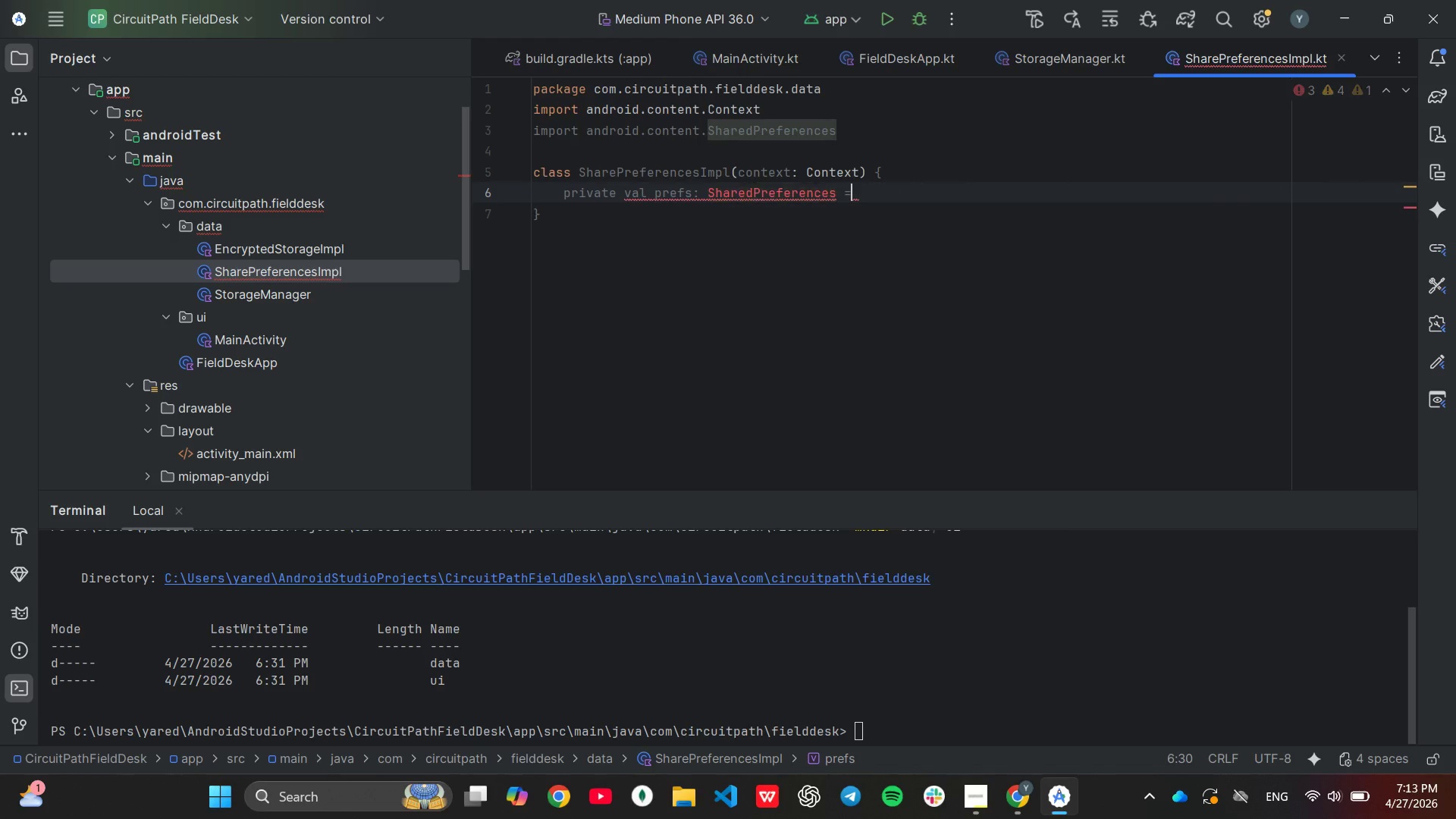 
key(End)
 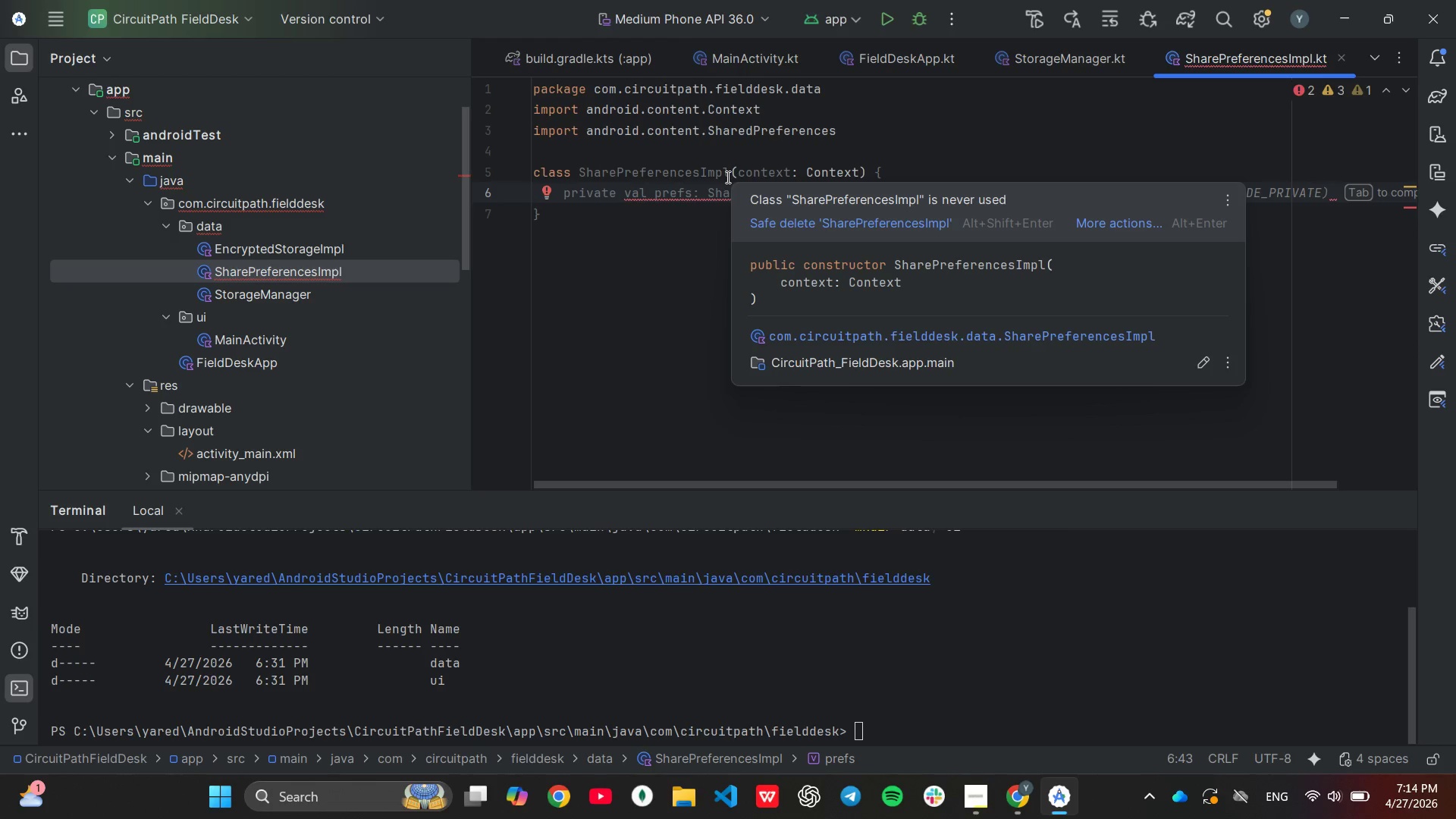 
wait(26.98)
 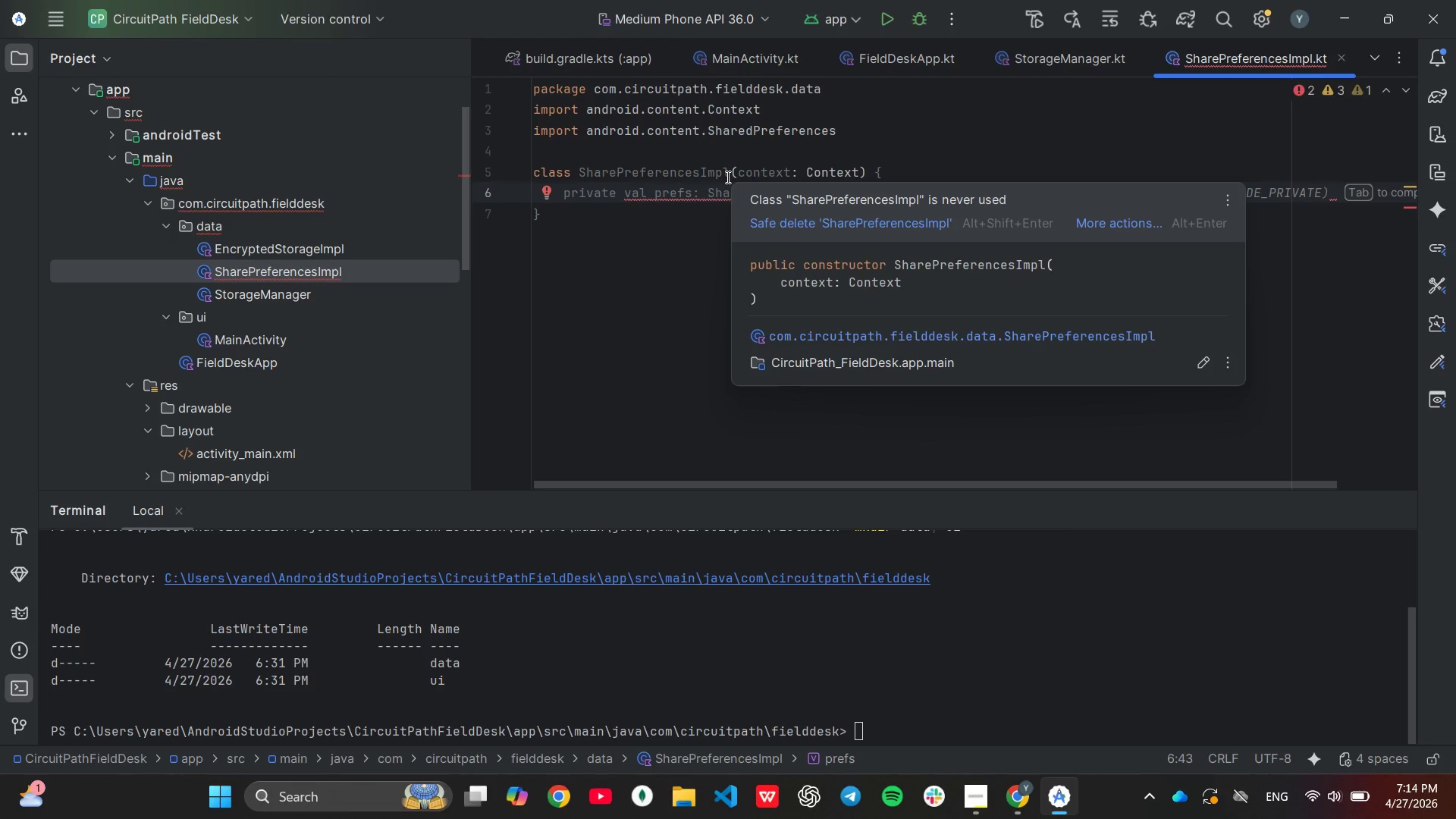 
left_click([1042, 198])
 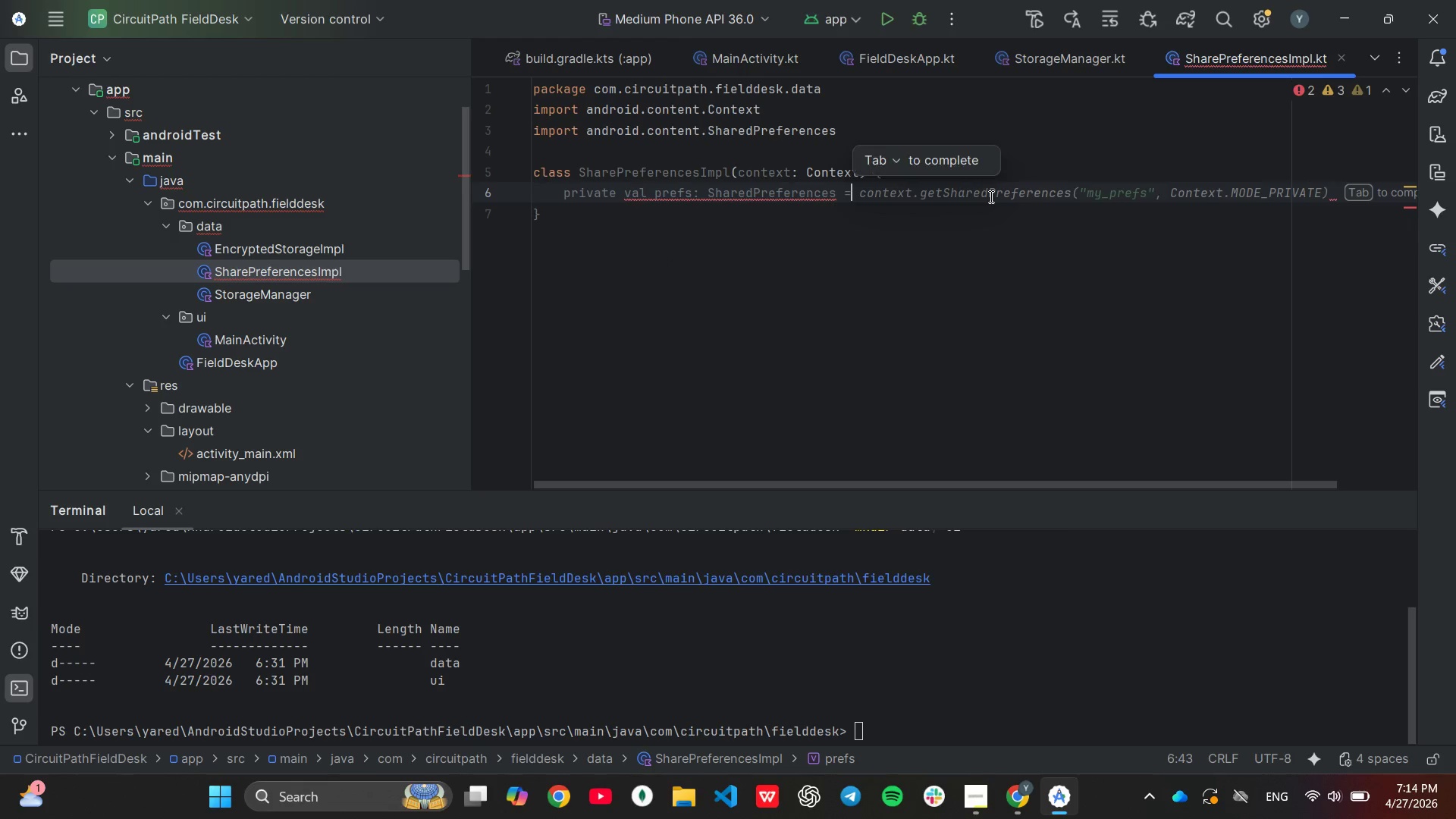 
left_click([990, 196])
 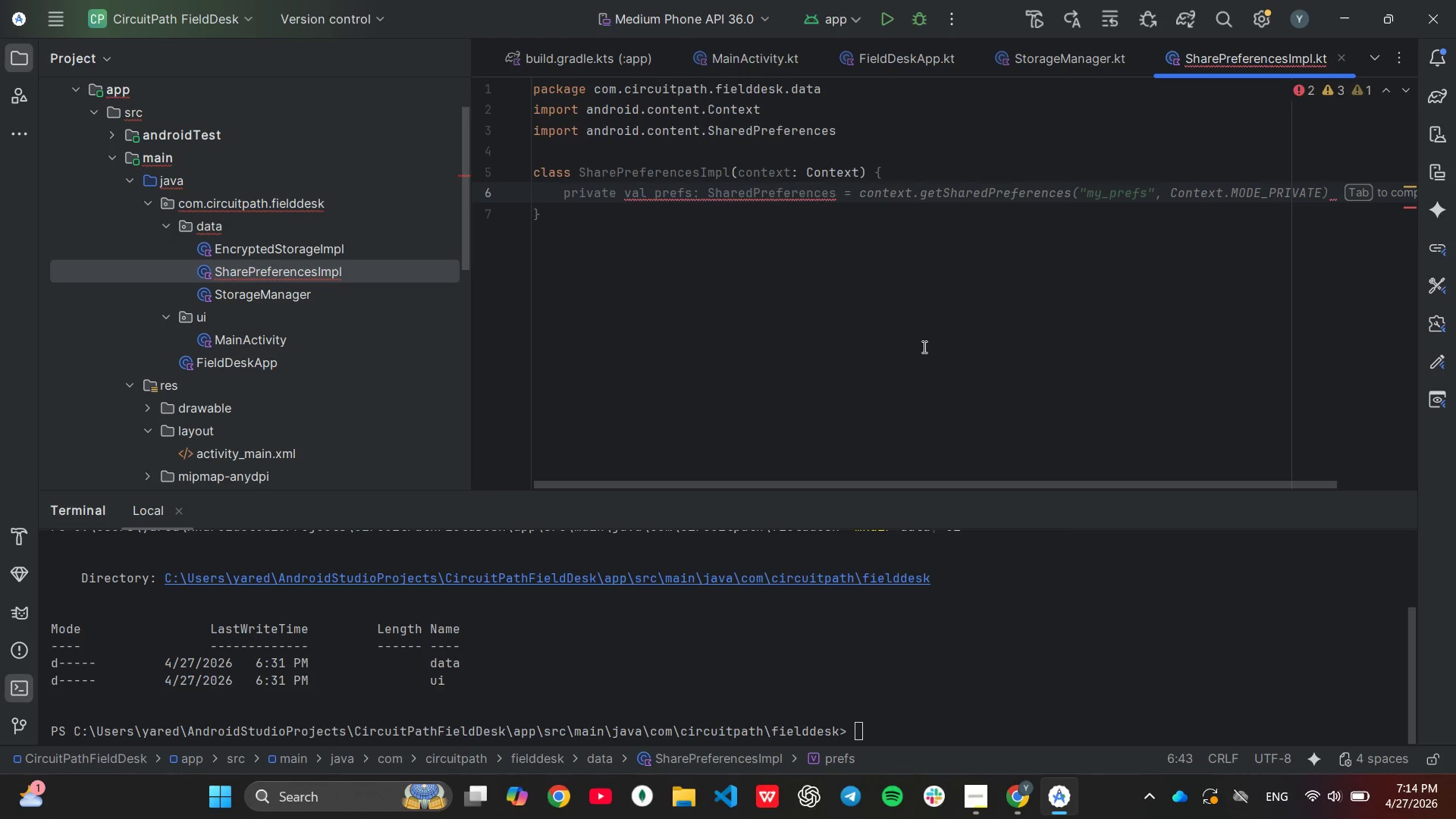 
wait(6.31)
 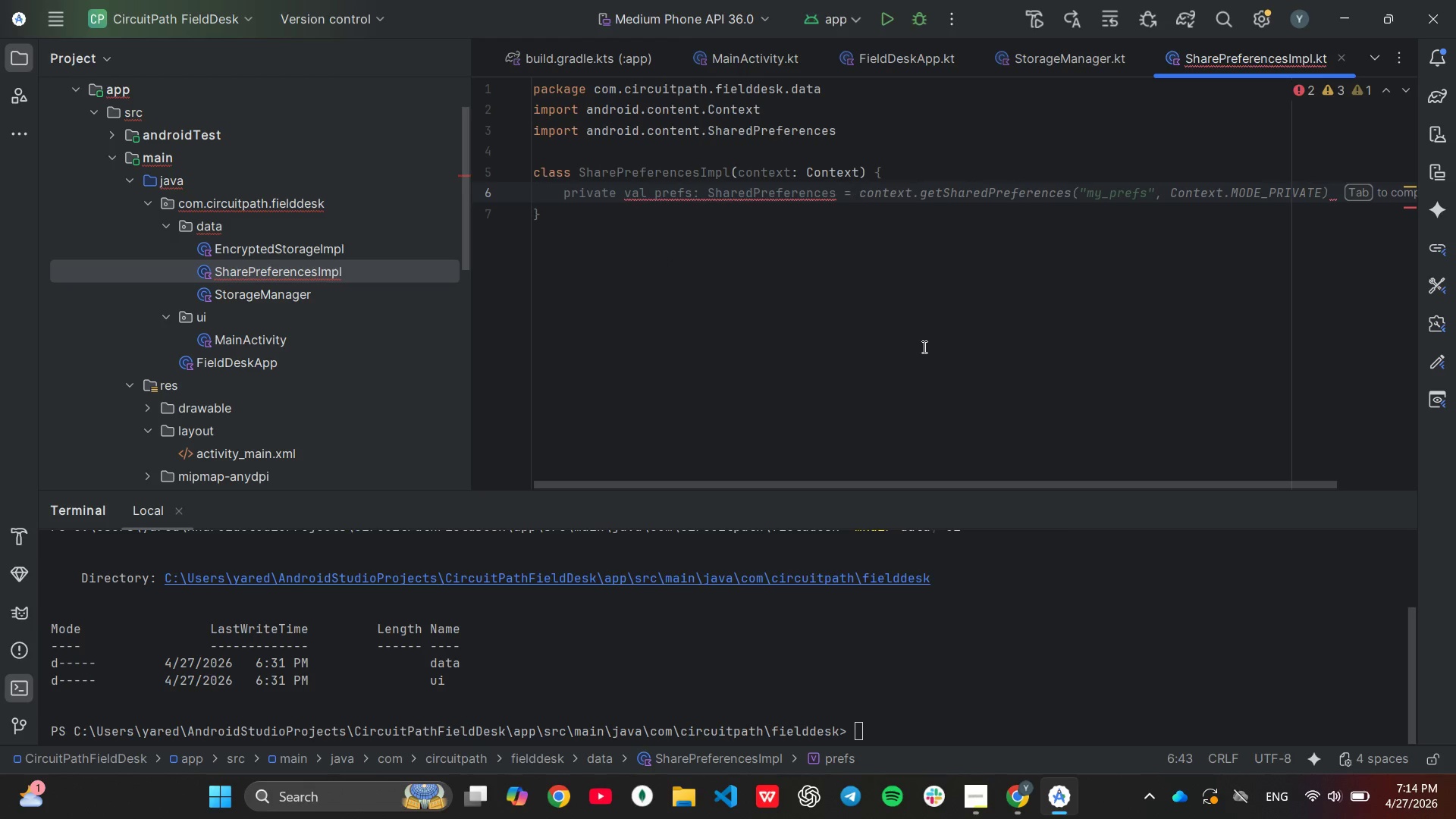 
key(Tab)
 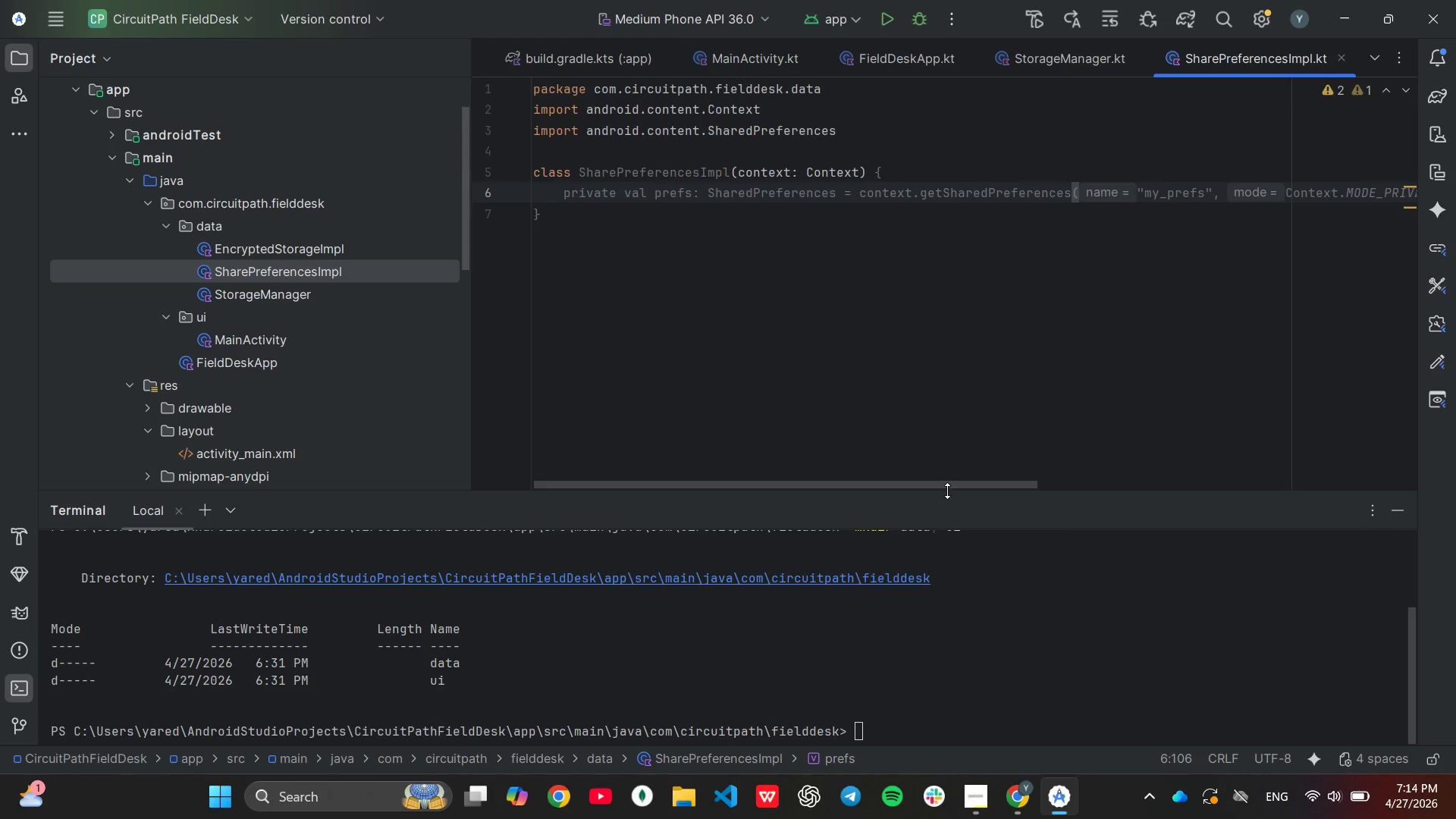 
left_click_drag(start_coordinate=[943, 482], to_coordinate=[1319, 502])
 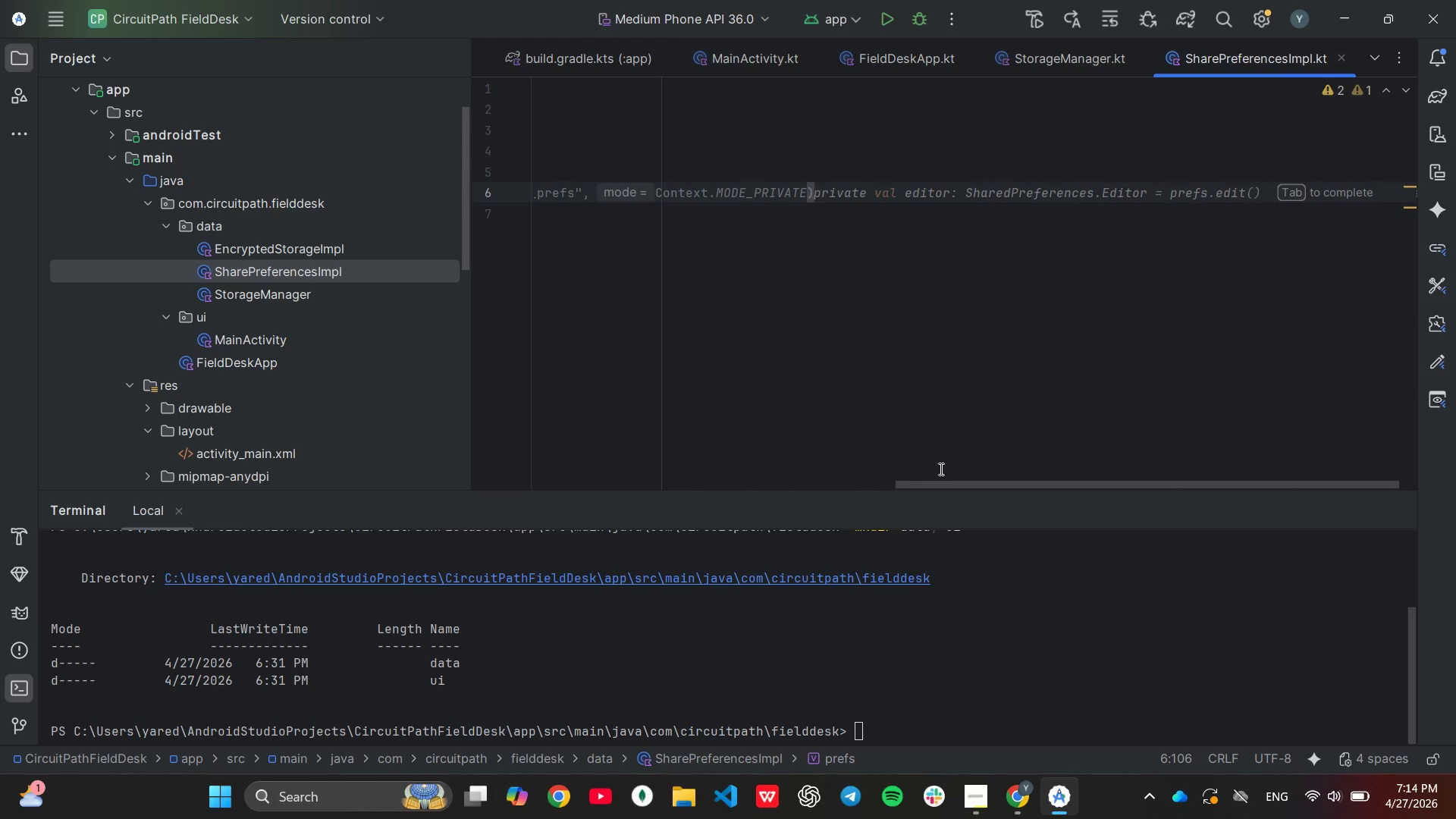 
wait(5.22)
 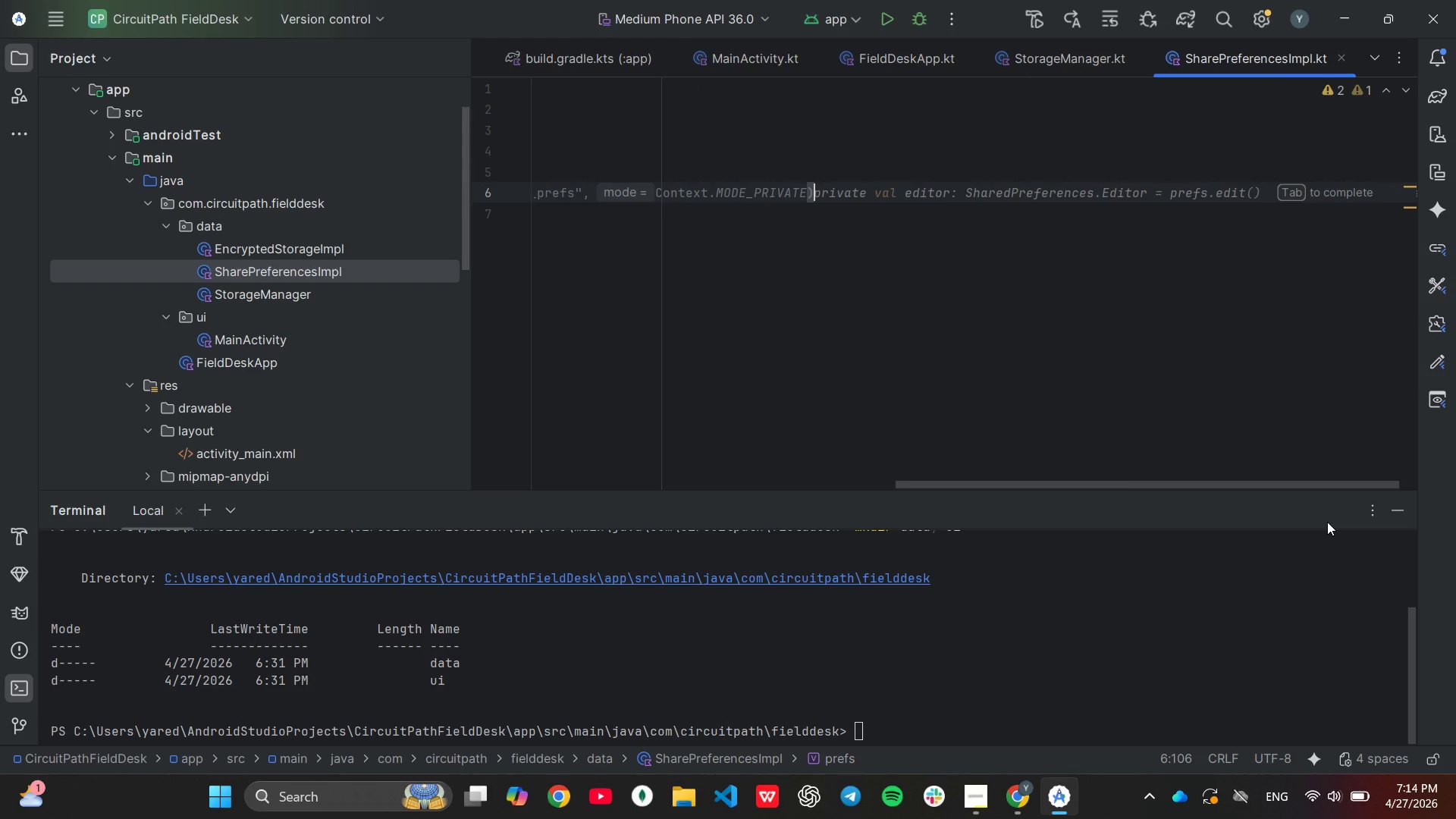 
left_click_drag(start_coordinate=[939, 487], to_coordinate=[519, 626])
 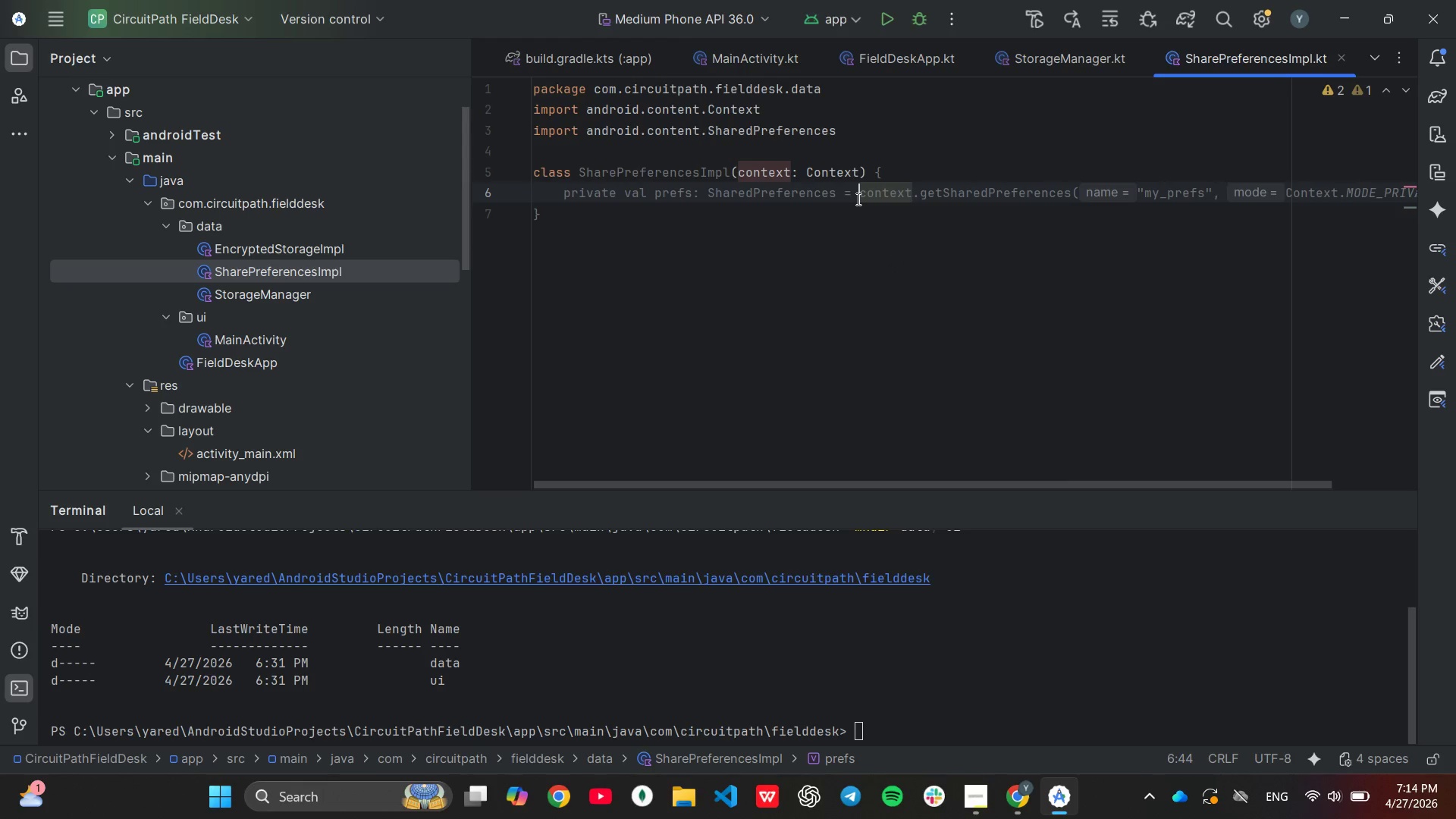 
key(Enter)
 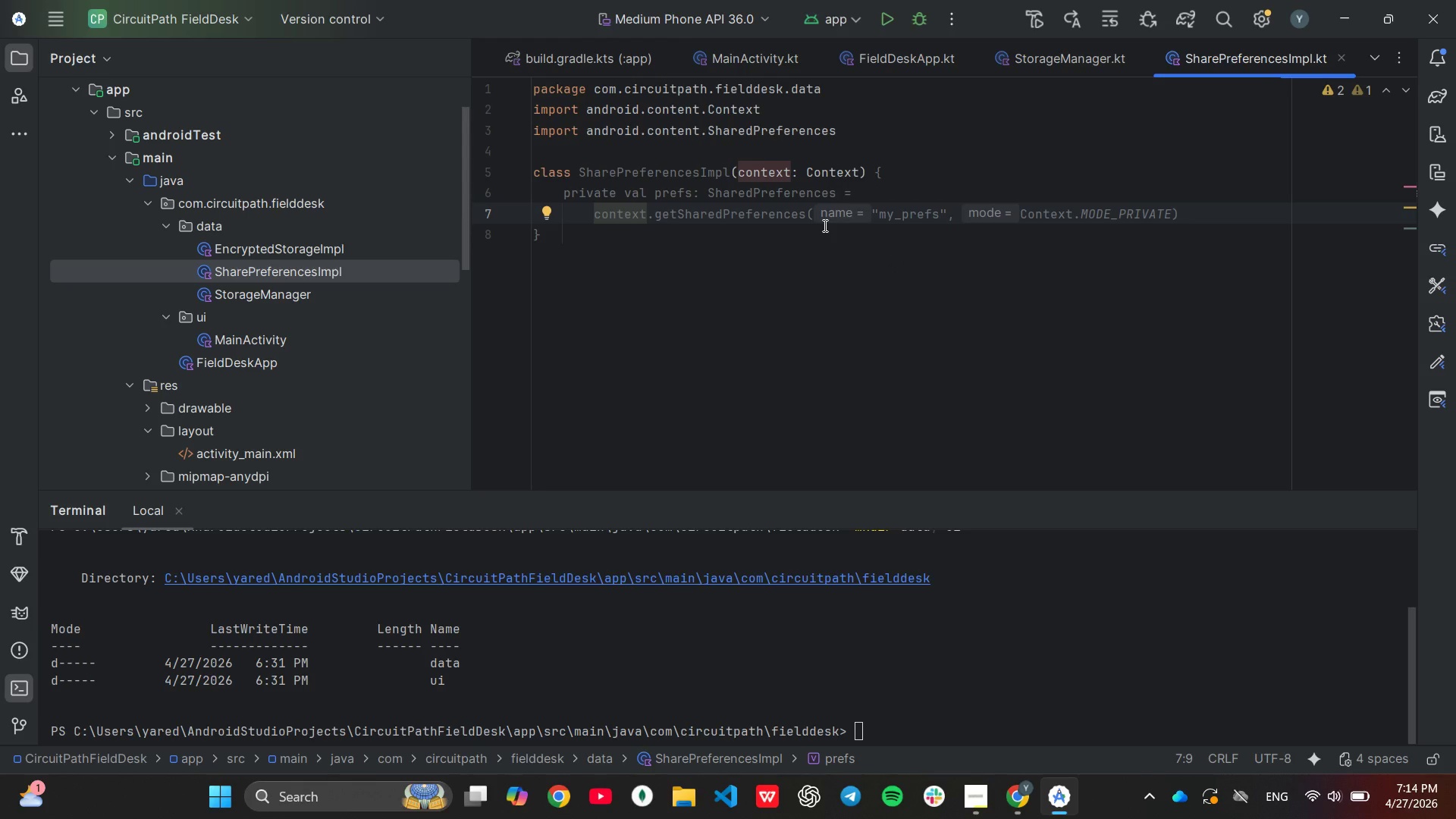 
left_click([824, 225])
 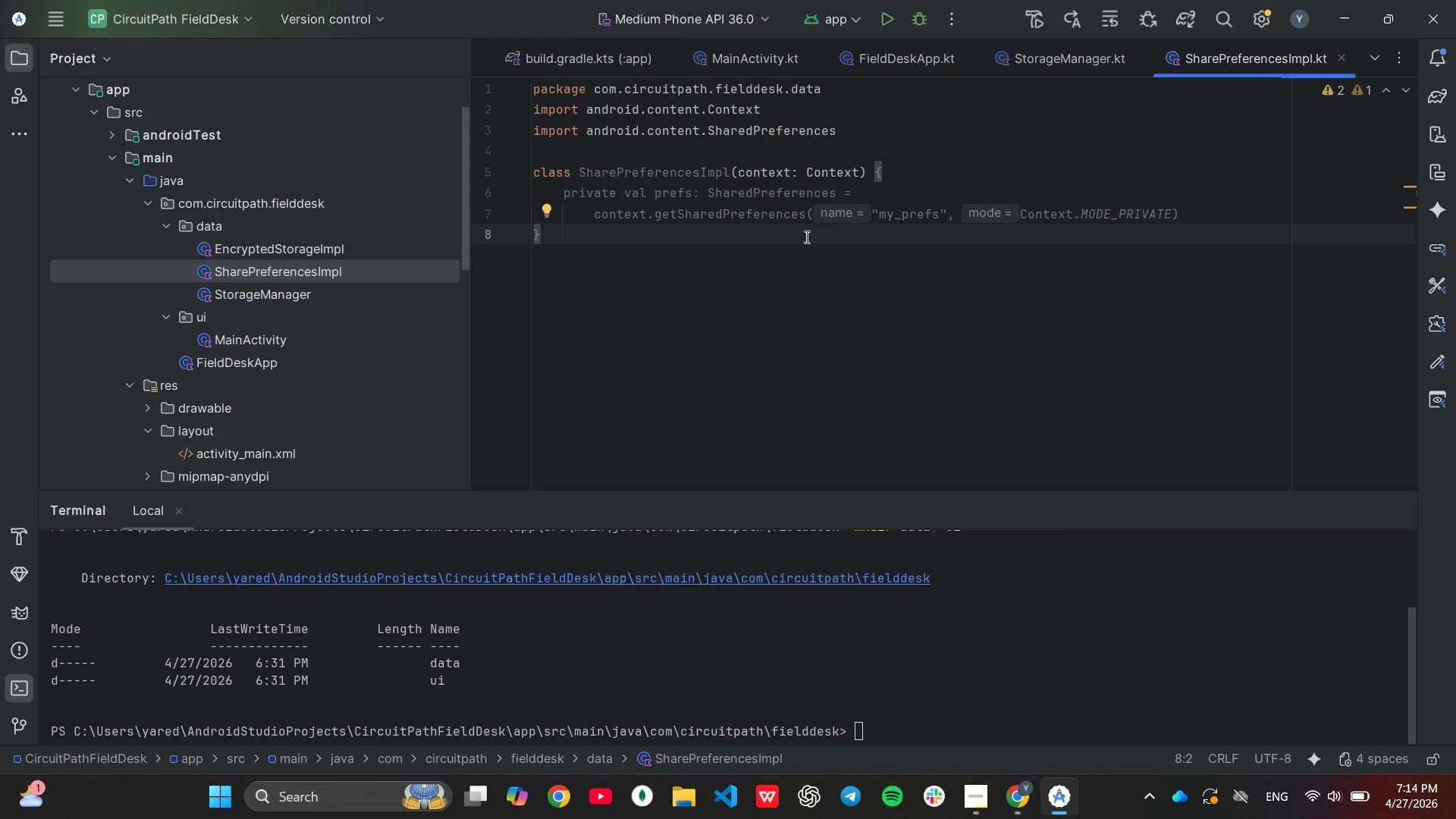 
wait(15.36)
 